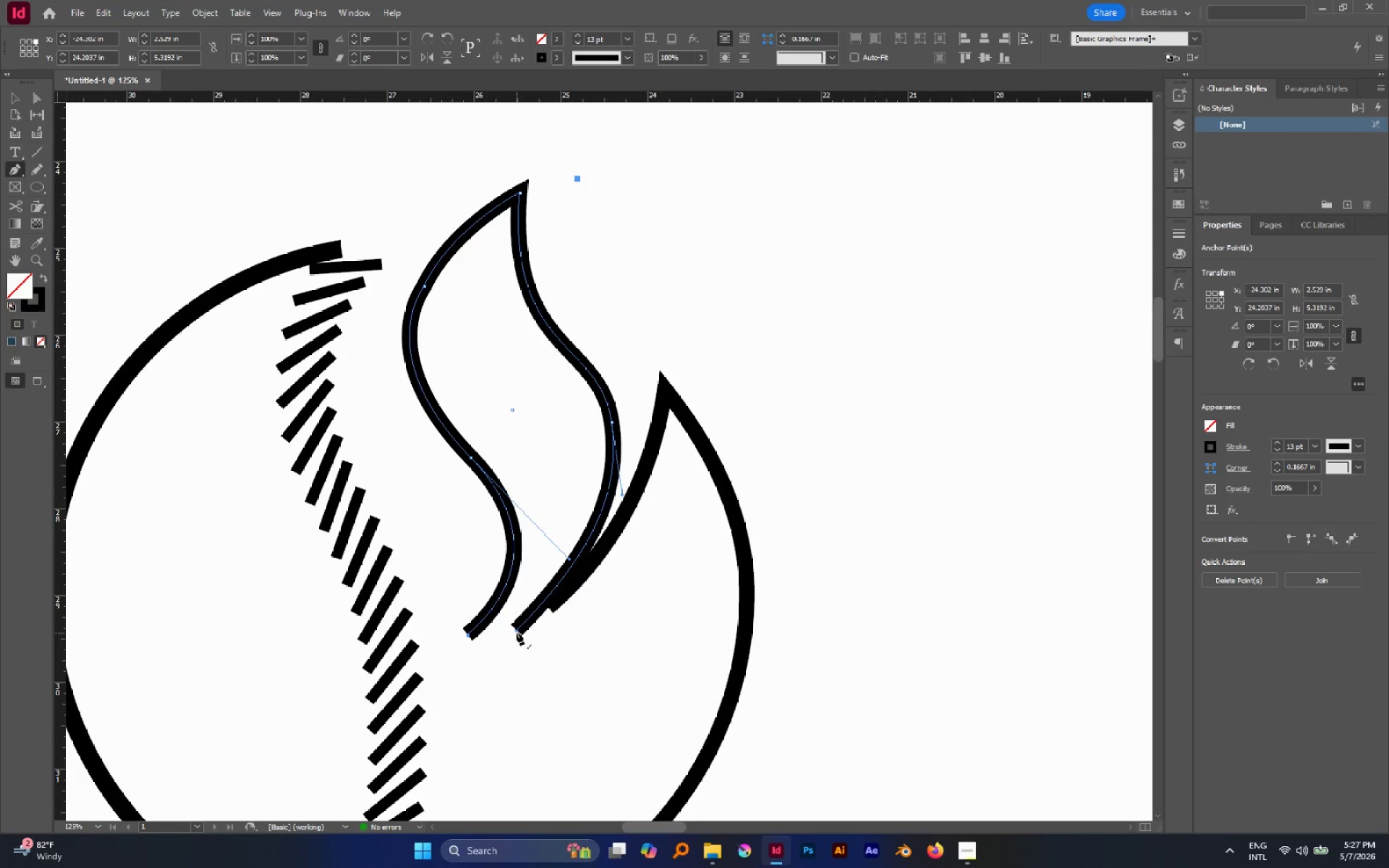 
left_click([517, 629])
 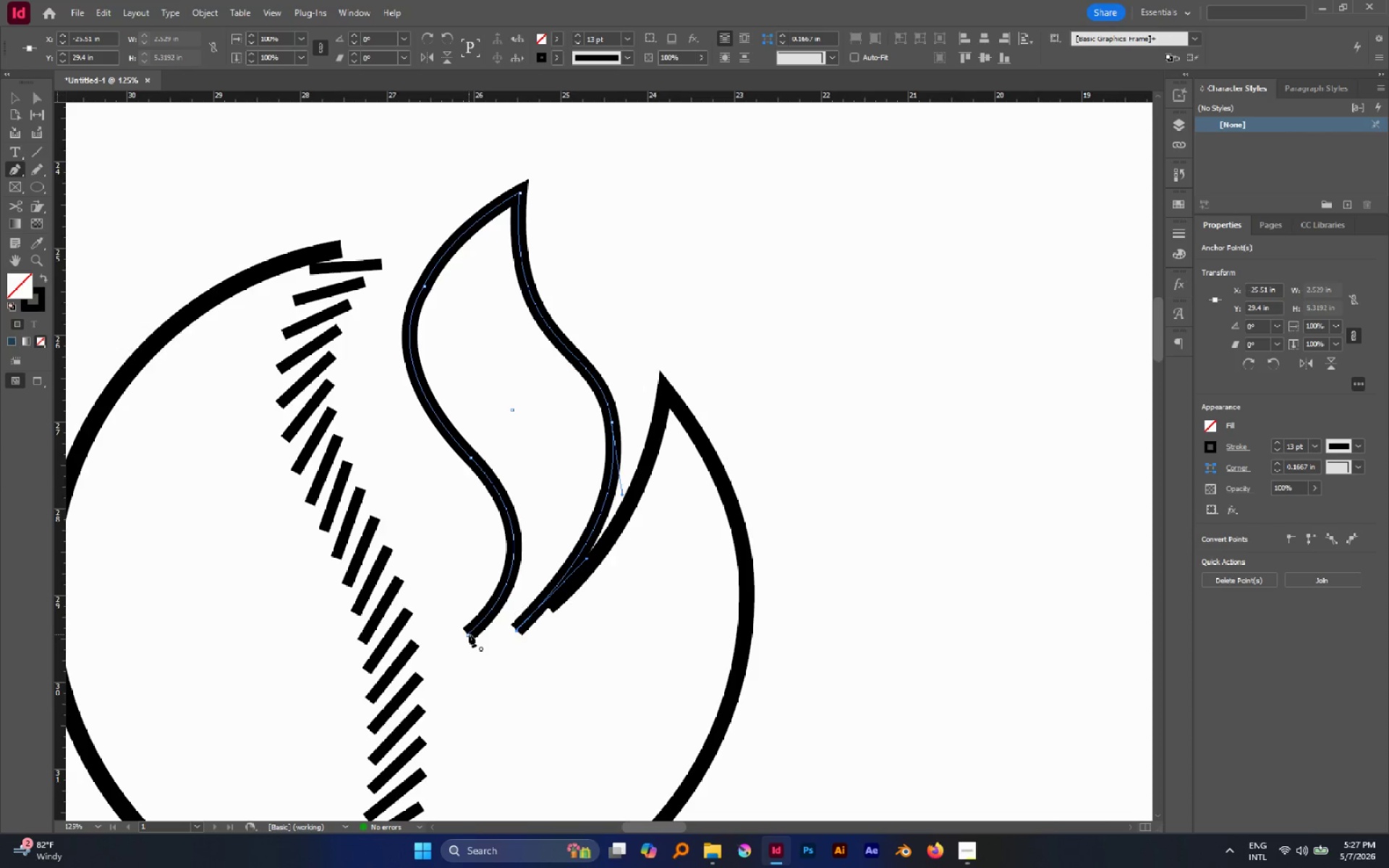 
left_click([468, 634])
 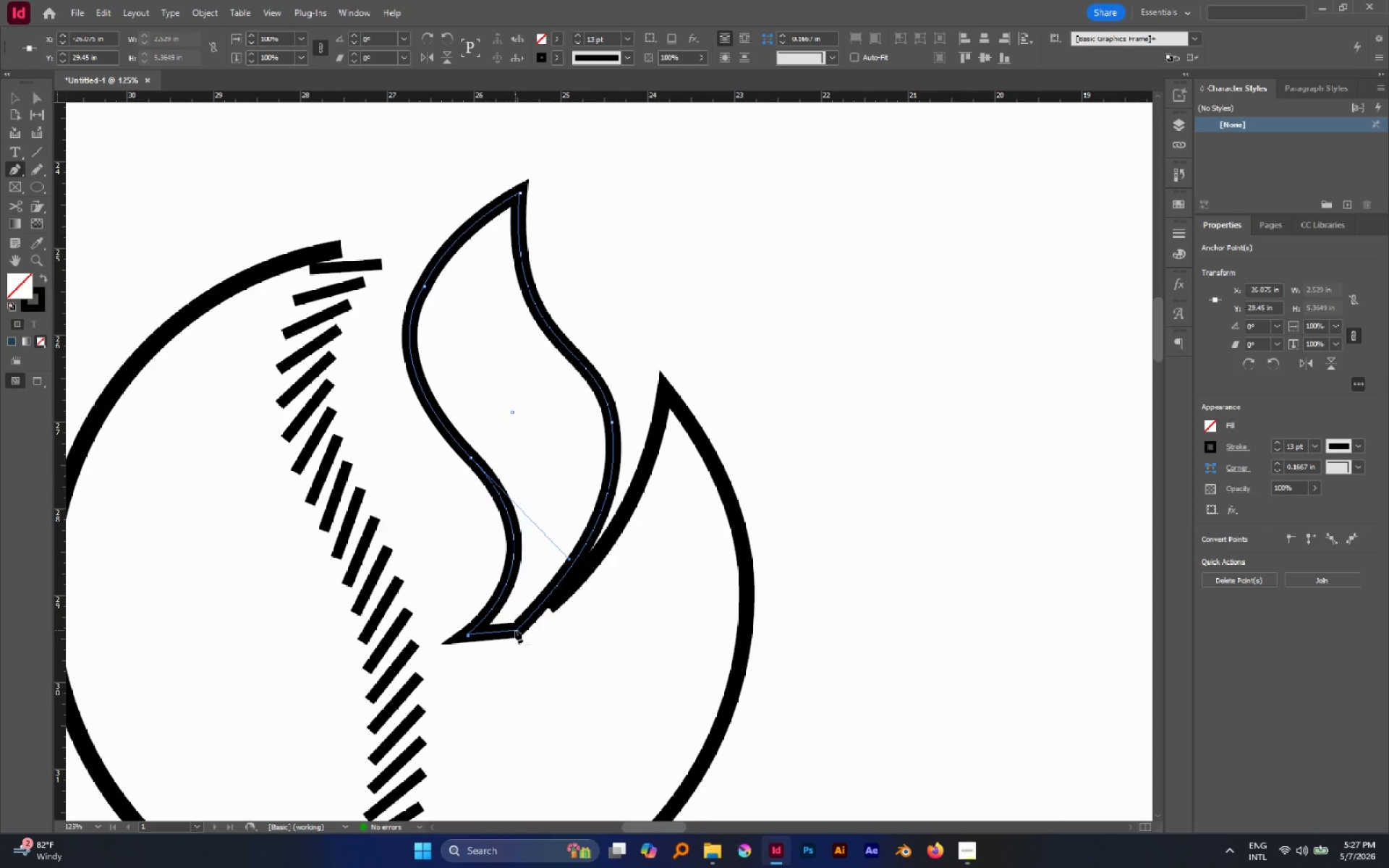 
left_click([516, 630])
 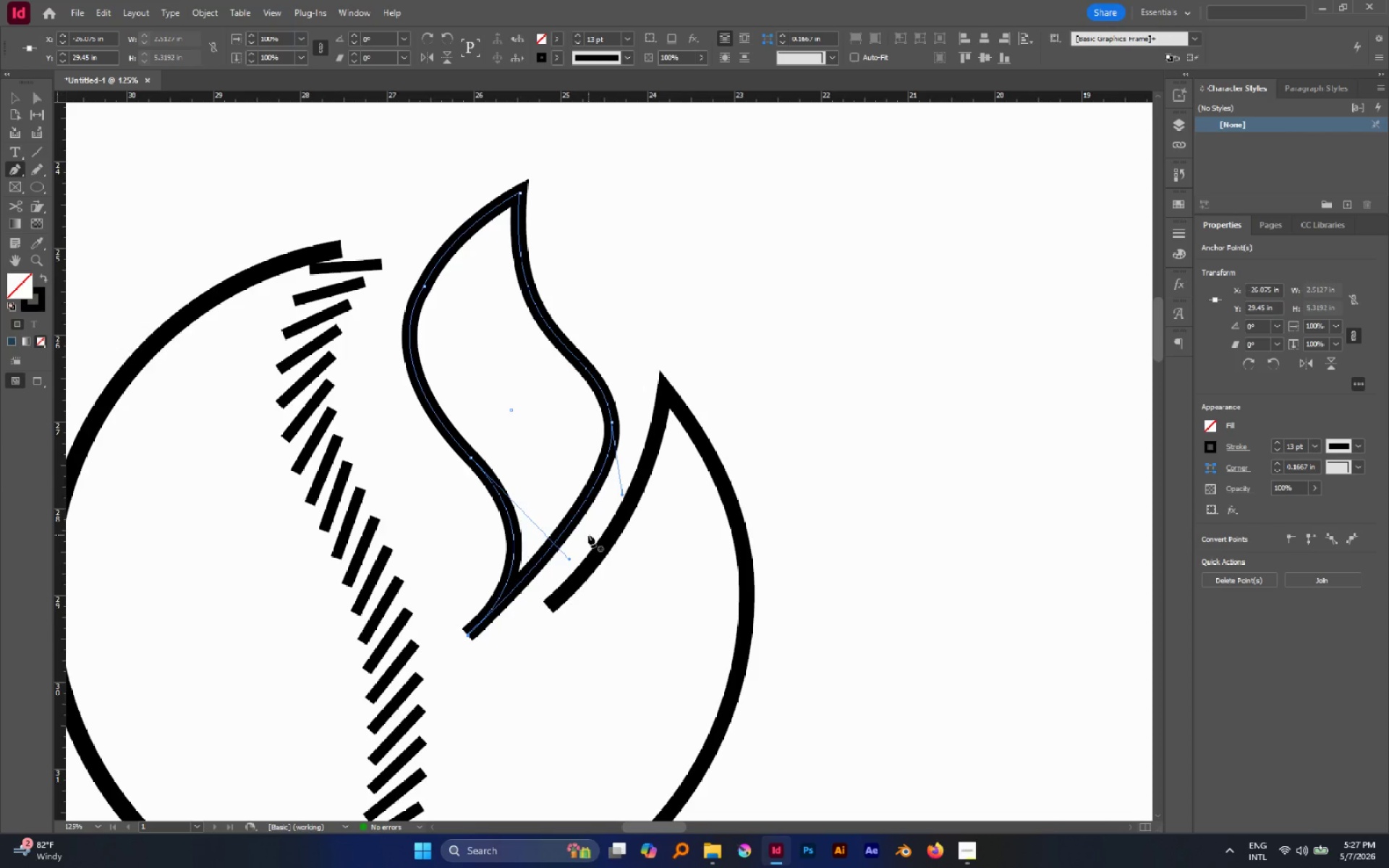 
type(AP)
 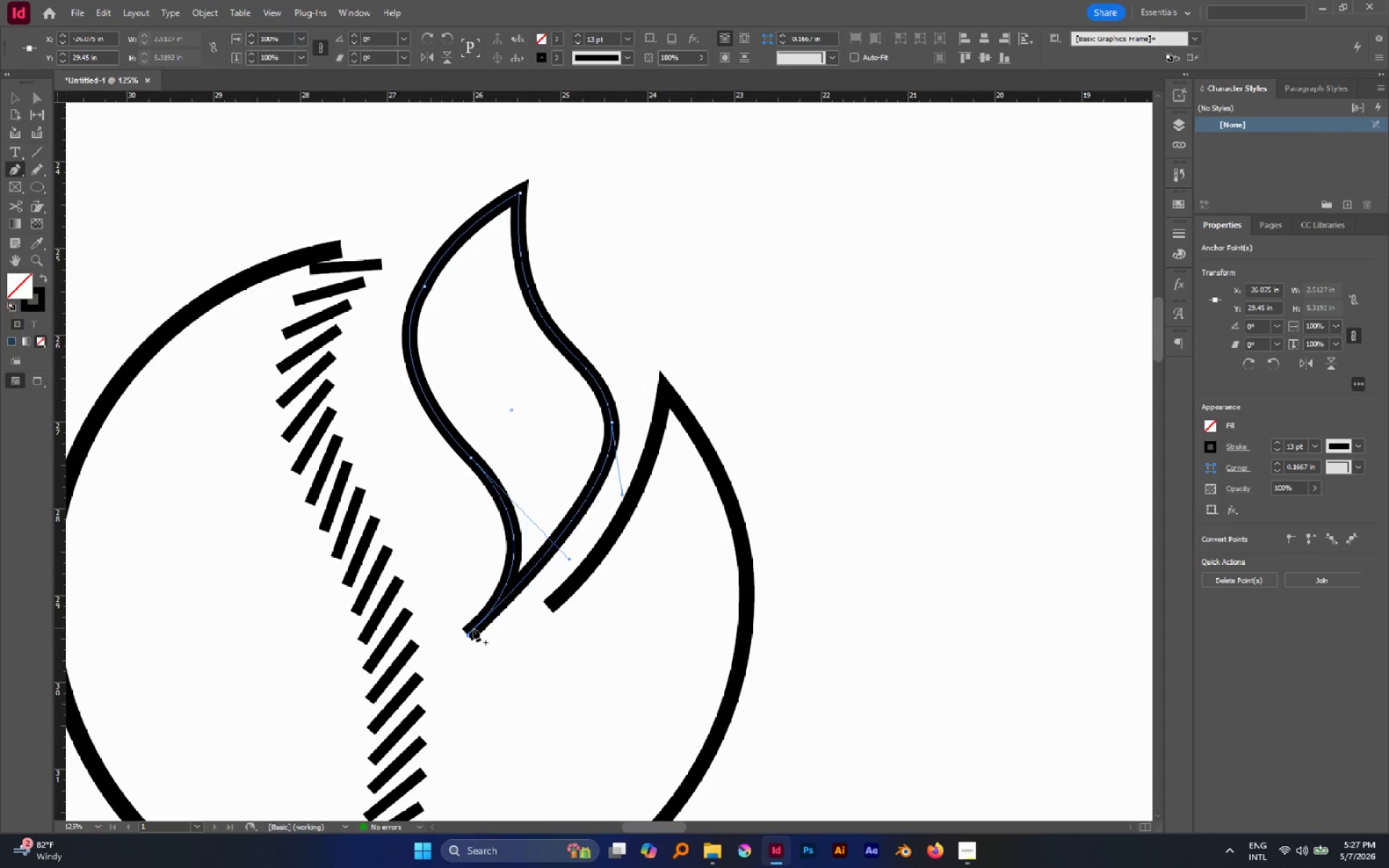 
hold_key(key=ControlLeft, duration=1.16)
left_click([469, 634])
 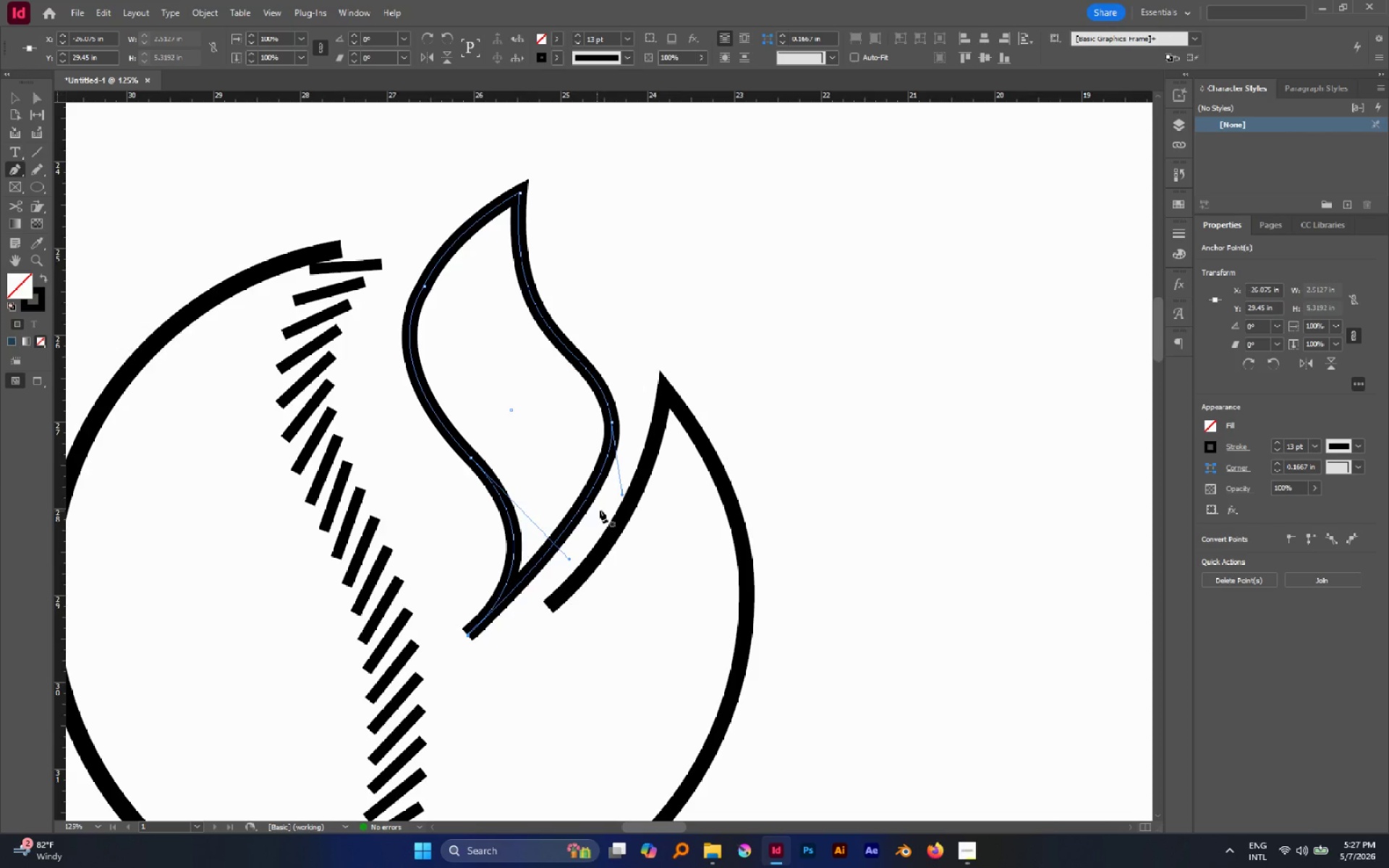 
hold_key(key=ControlLeft, duration=3.78)
left_click_drag(start_coordinate=[621, 494], to_coordinate=[628, 568])
 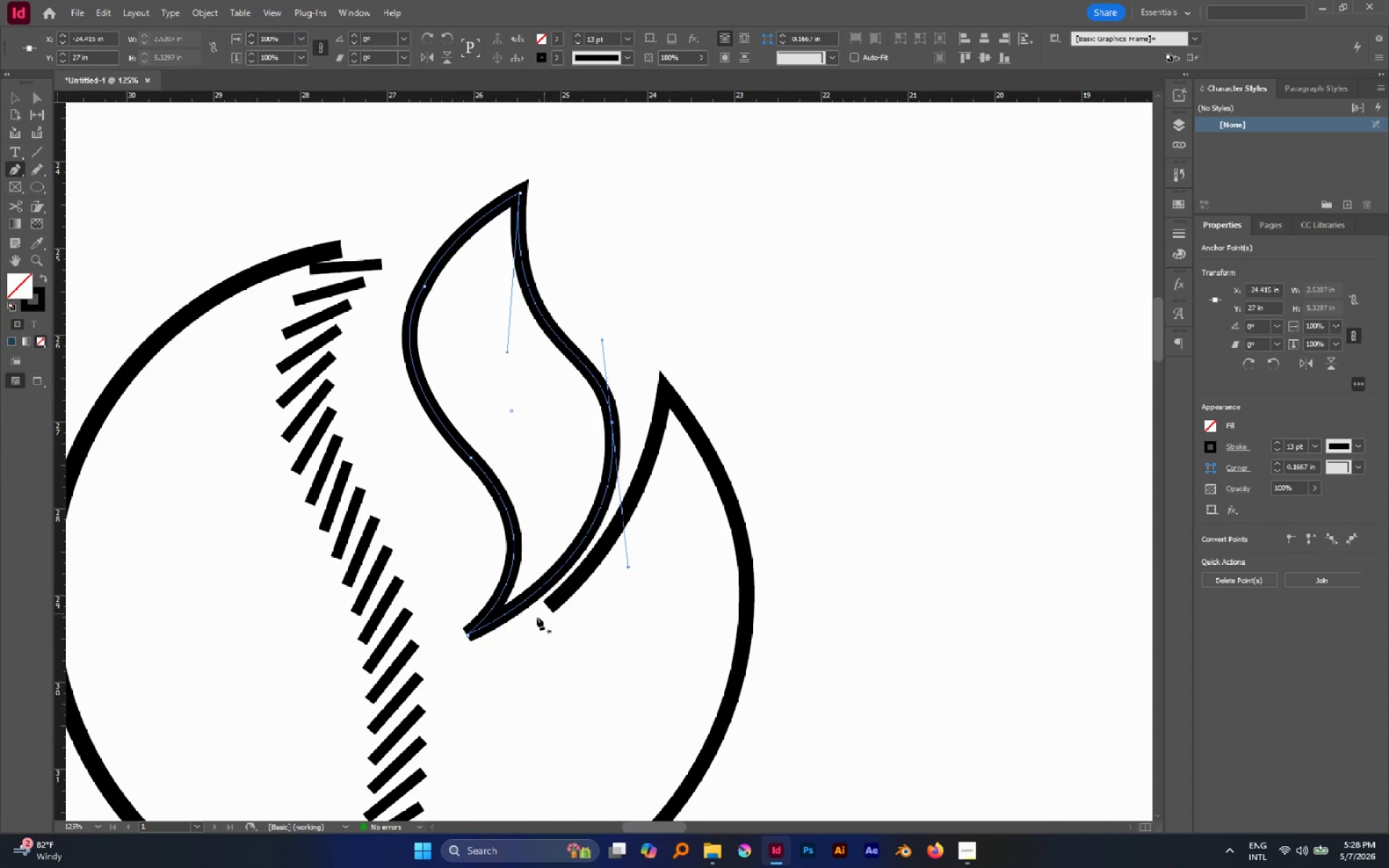 
key(A)
 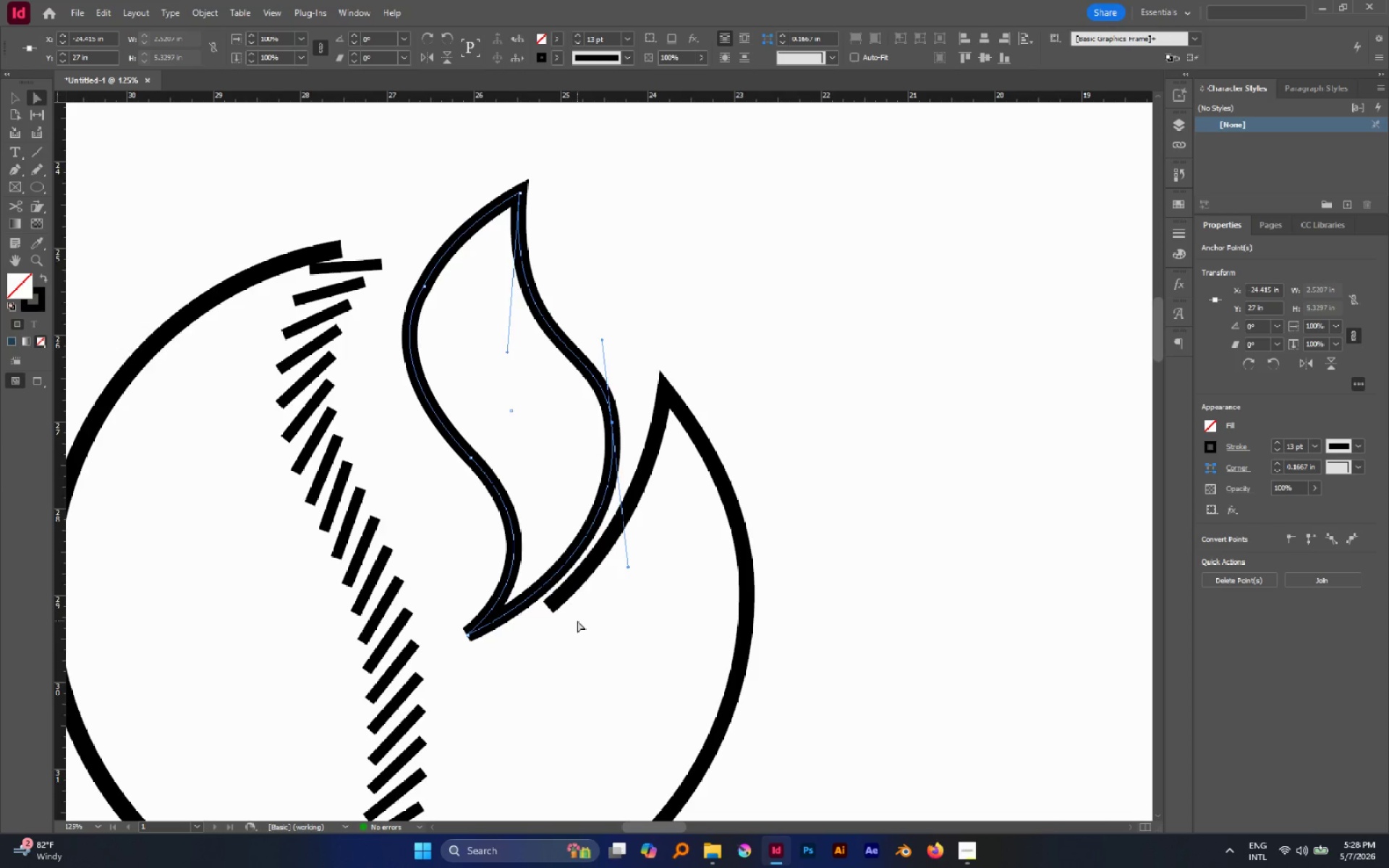 
left_click([577, 621])
 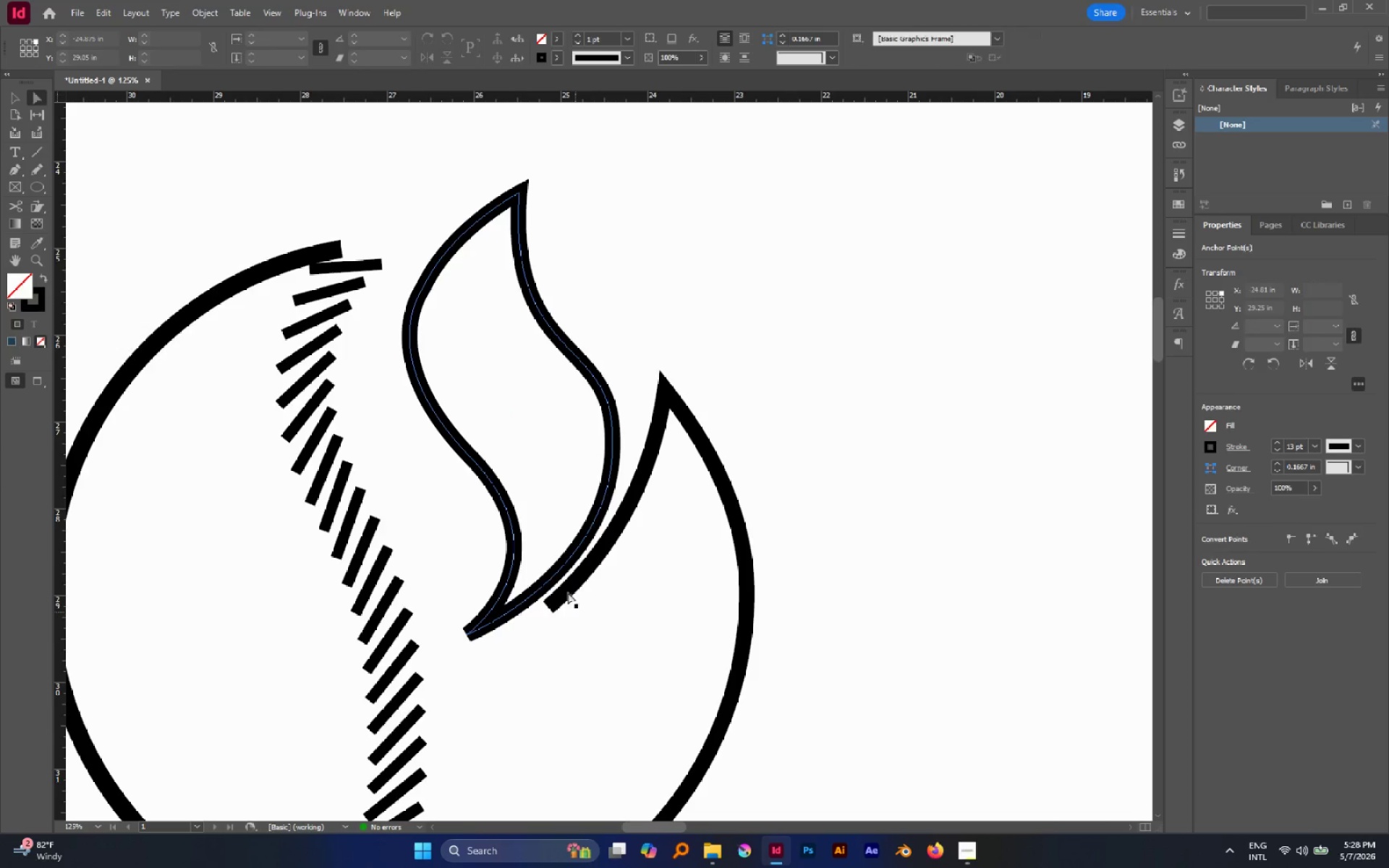 
hold_key(key=AltLeft, duration=0.7)
scroll: coordinate [567, 557], scroll_direction: down, amount: 2.0
 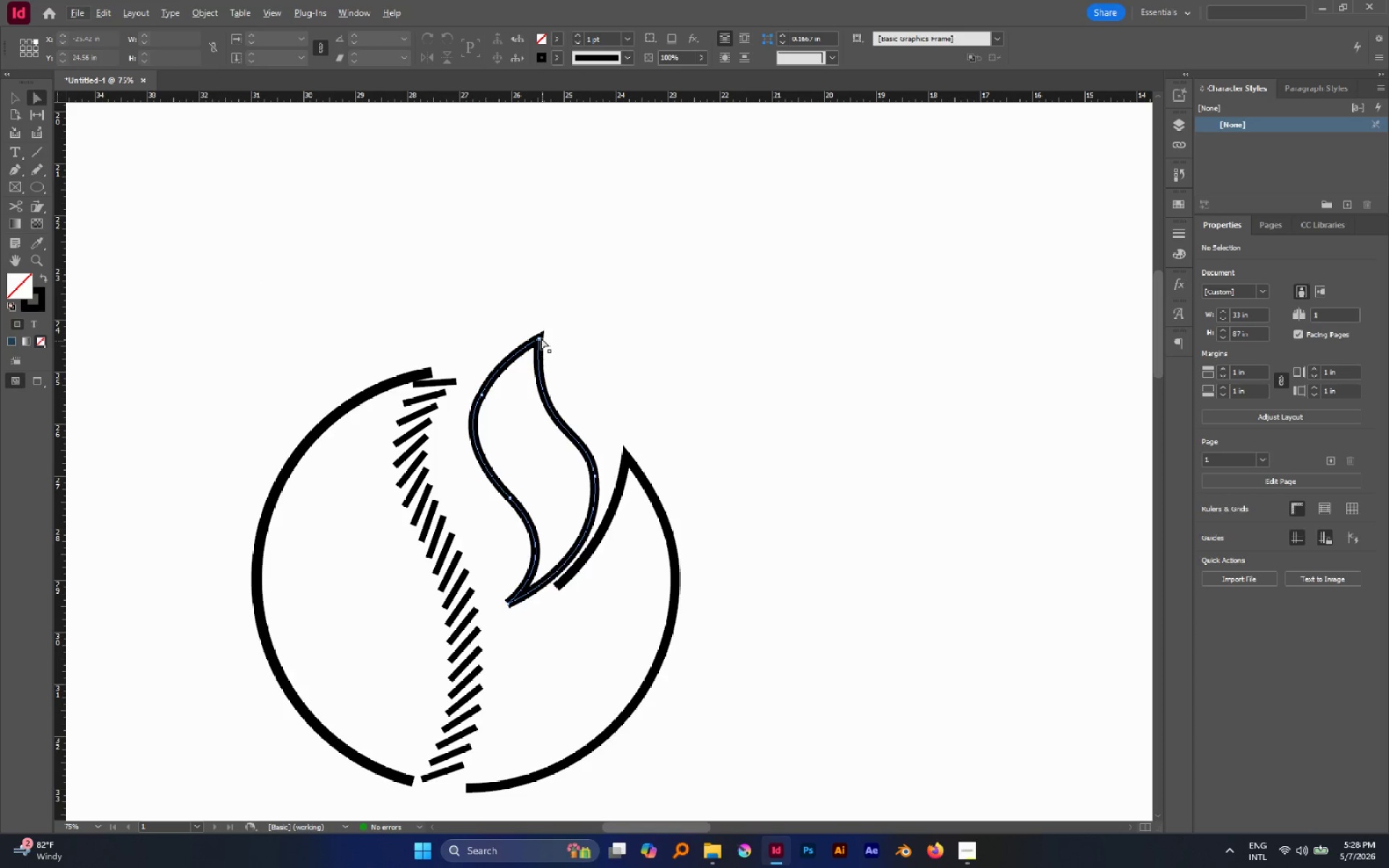 
left_click([540, 336])
 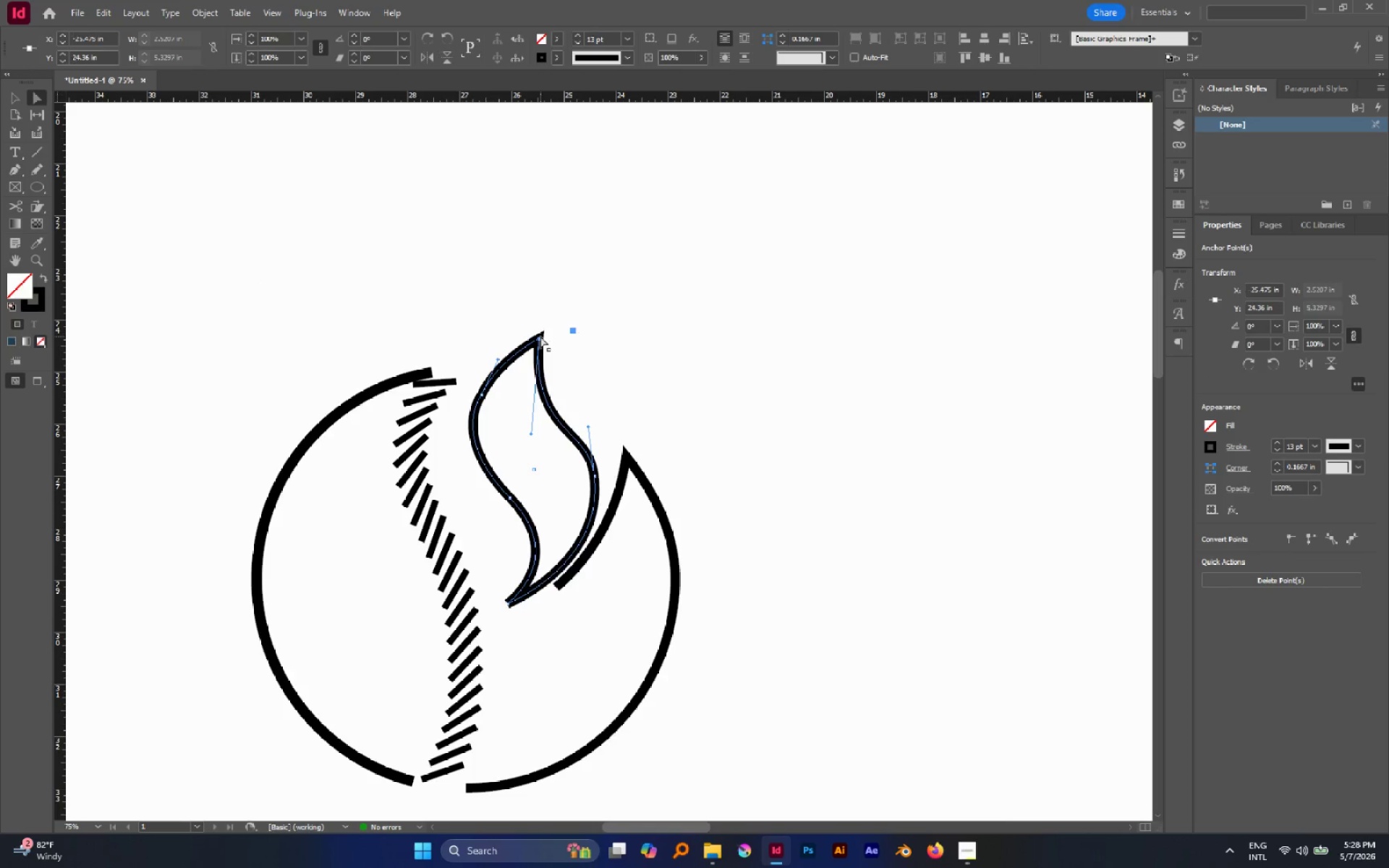 
left_click_drag(start_coordinate=[540, 336], to_coordinate=[548, 339])
 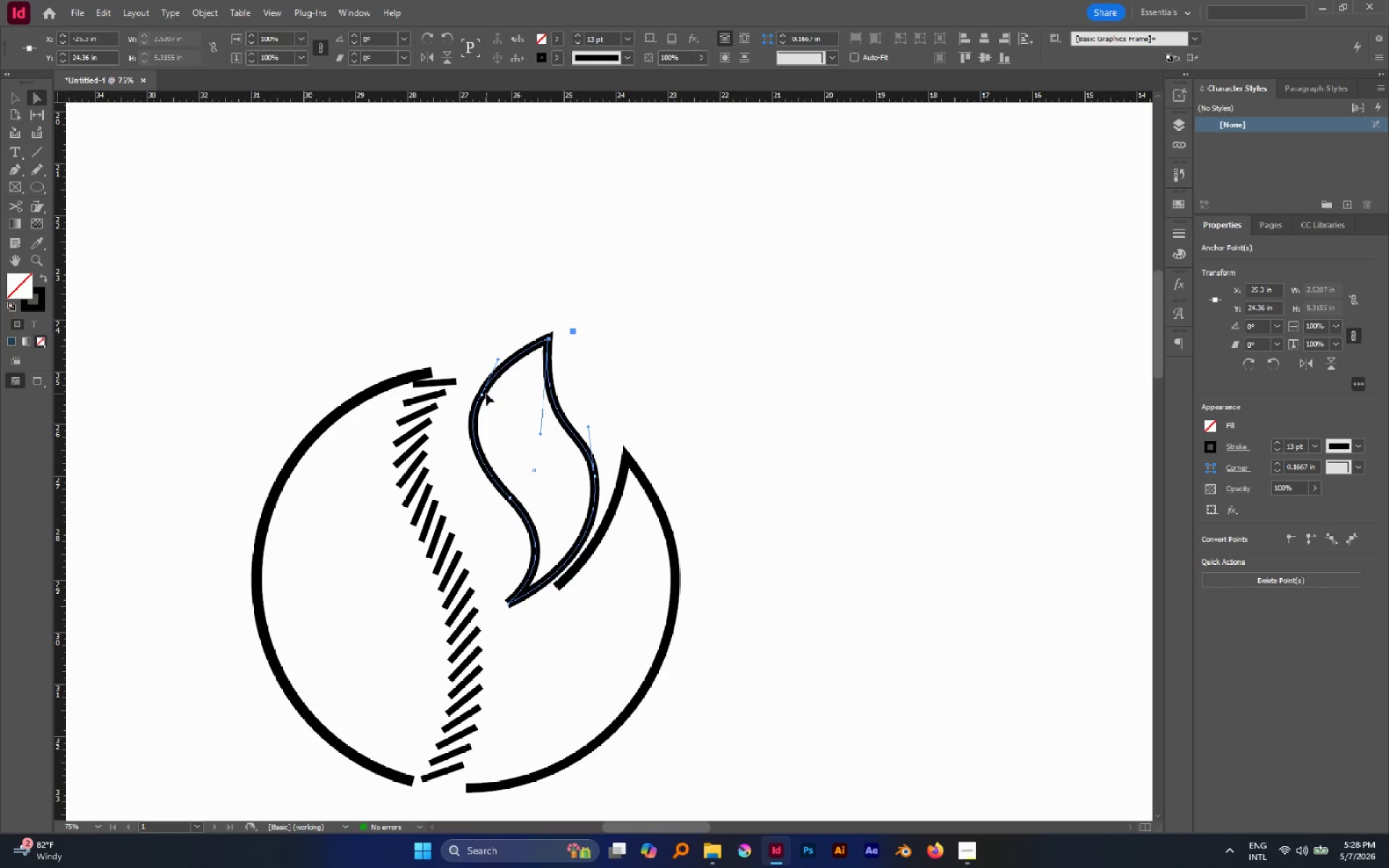 
left_click([483, 393])
 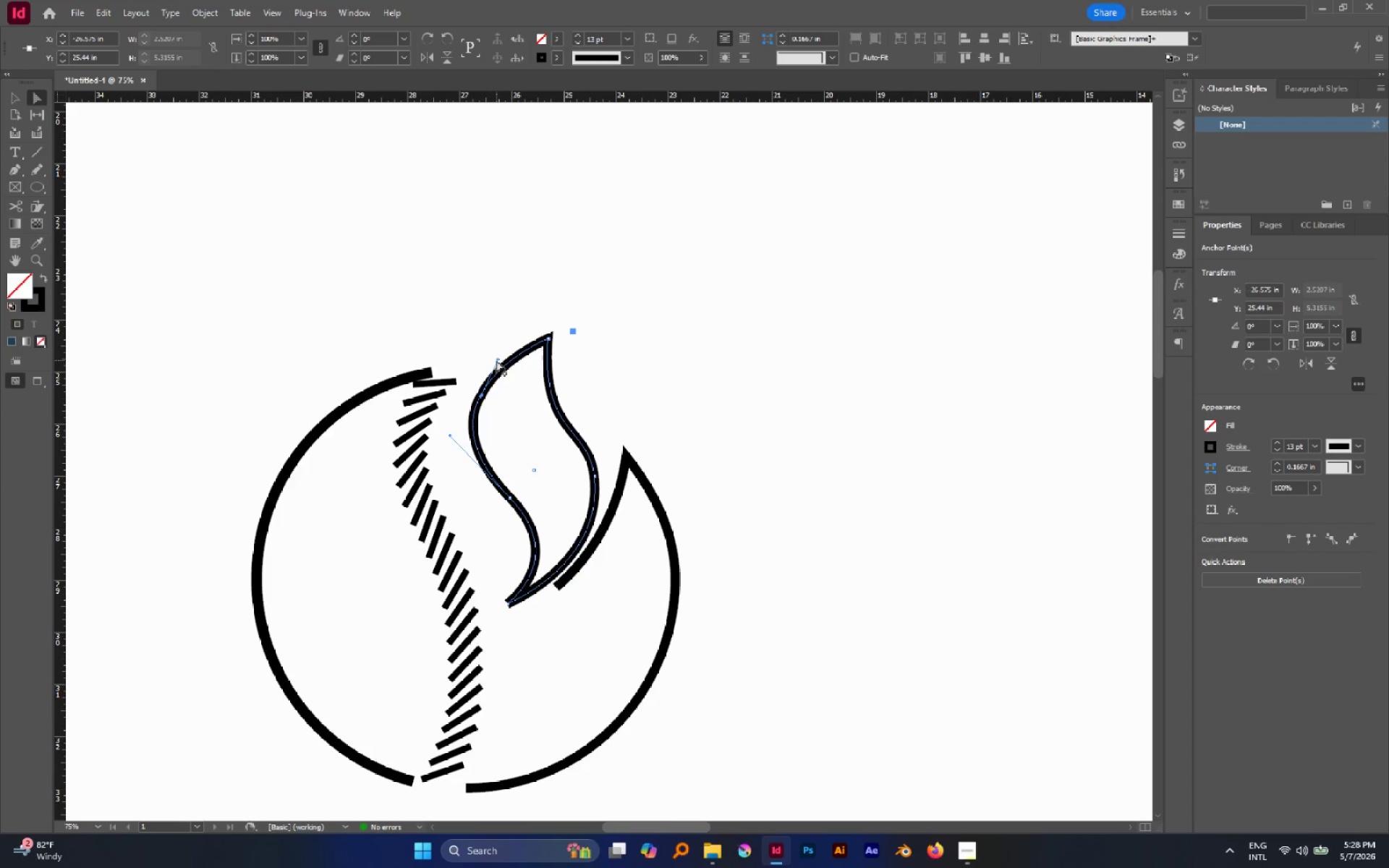 
left_click_drag(start_coordinate=[497, 359], to_coordinate=[505, 358])
 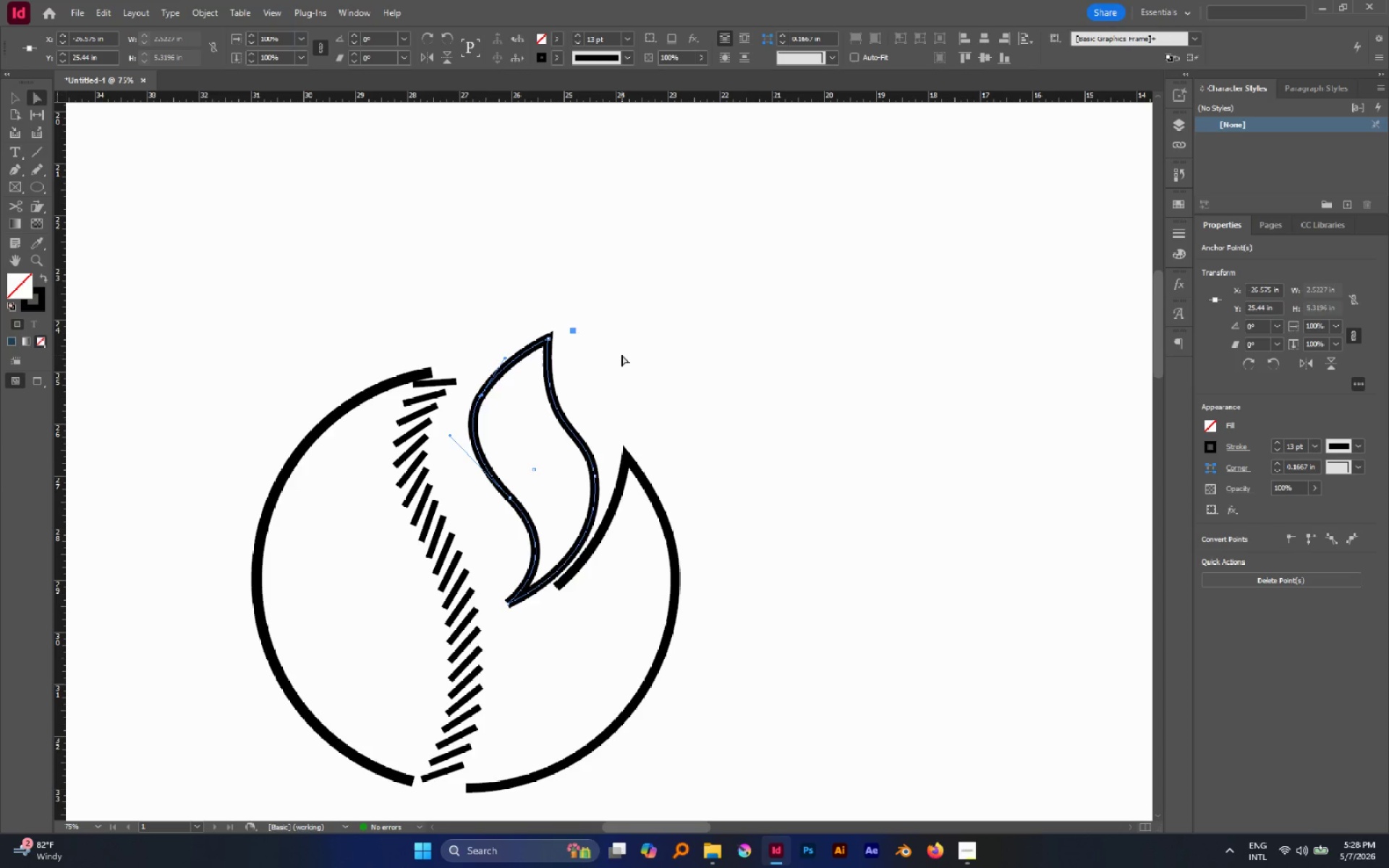 
left_click([621, 354])
 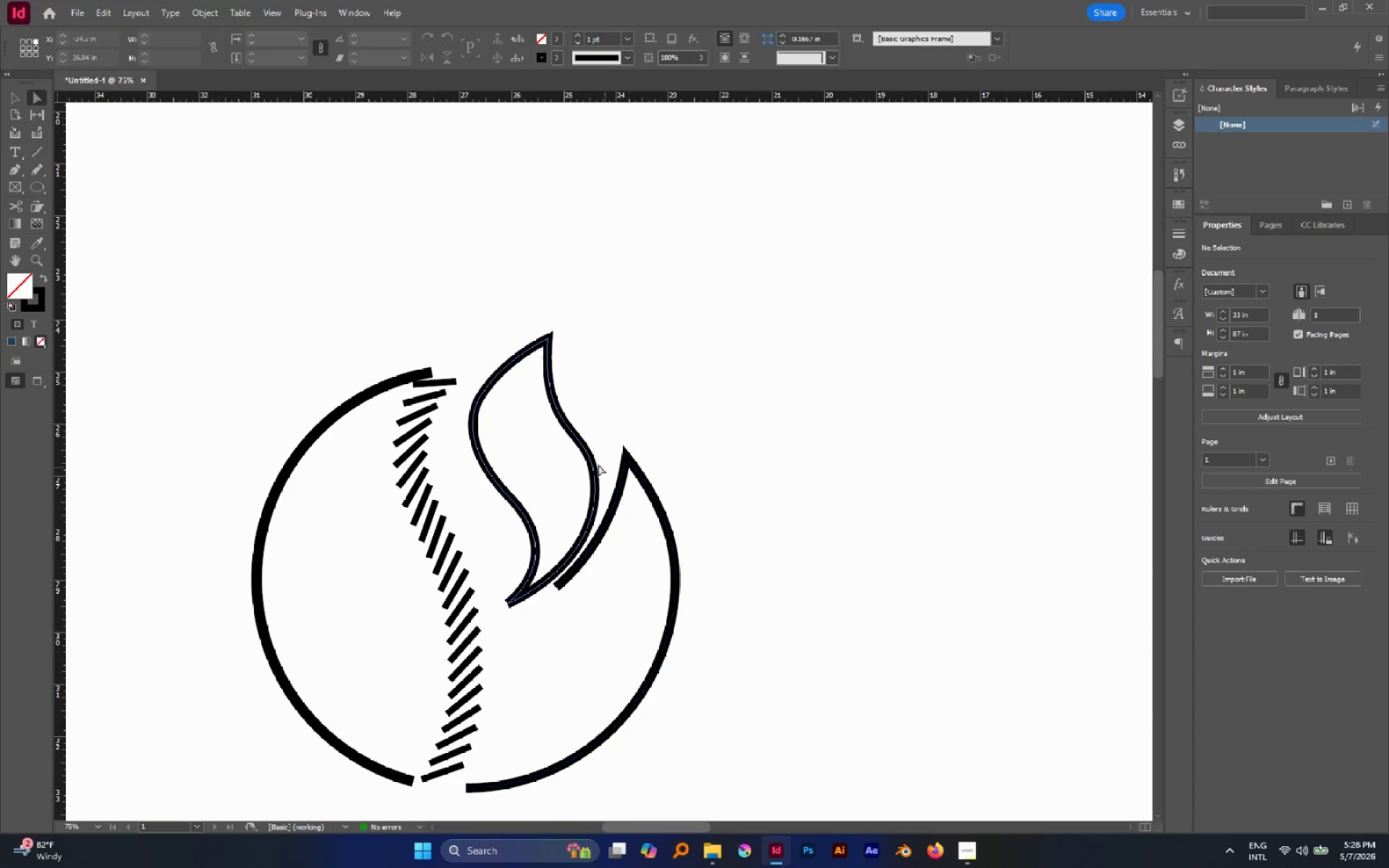 
left_click([590, 459])
 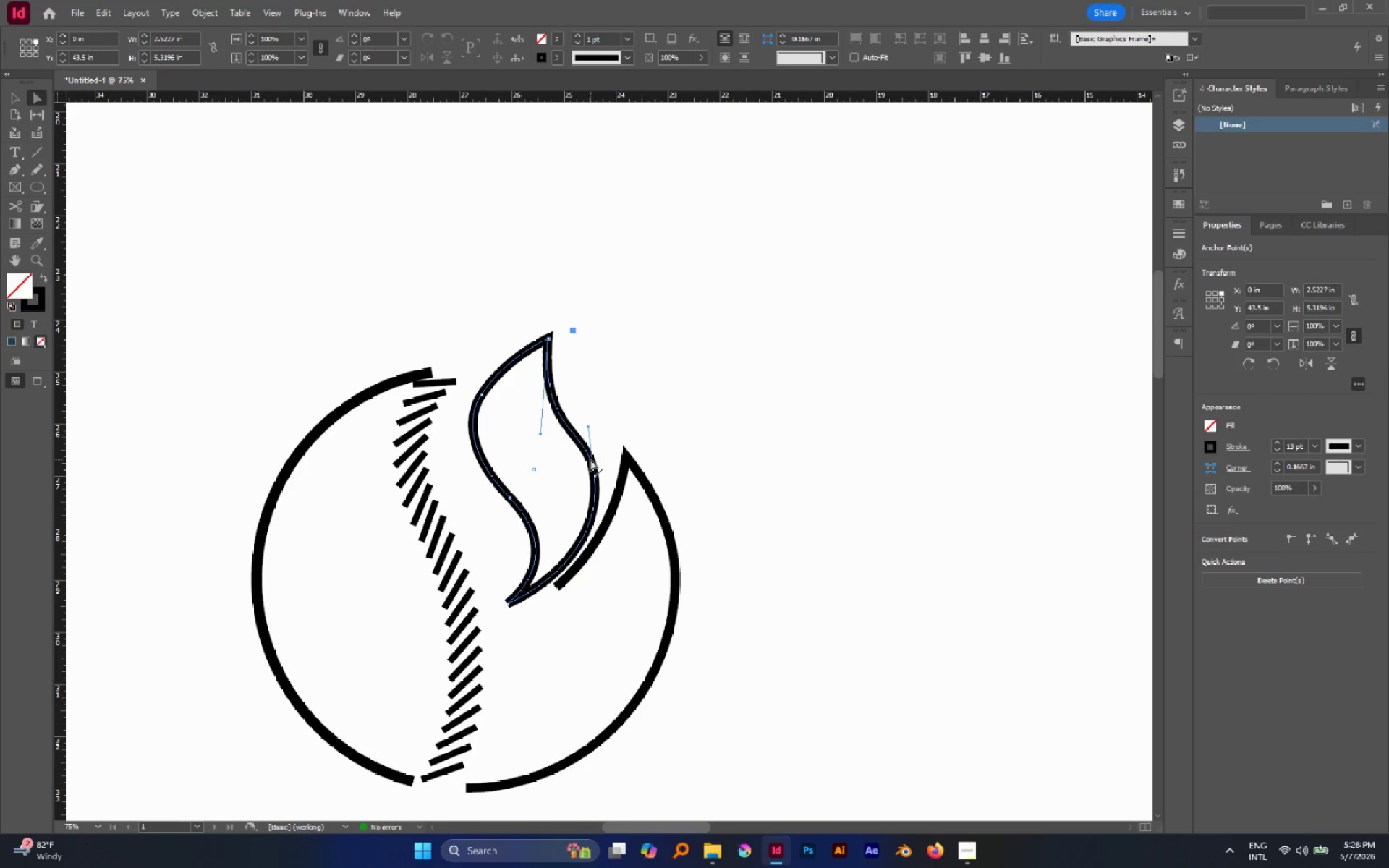 
key(Control+X)
 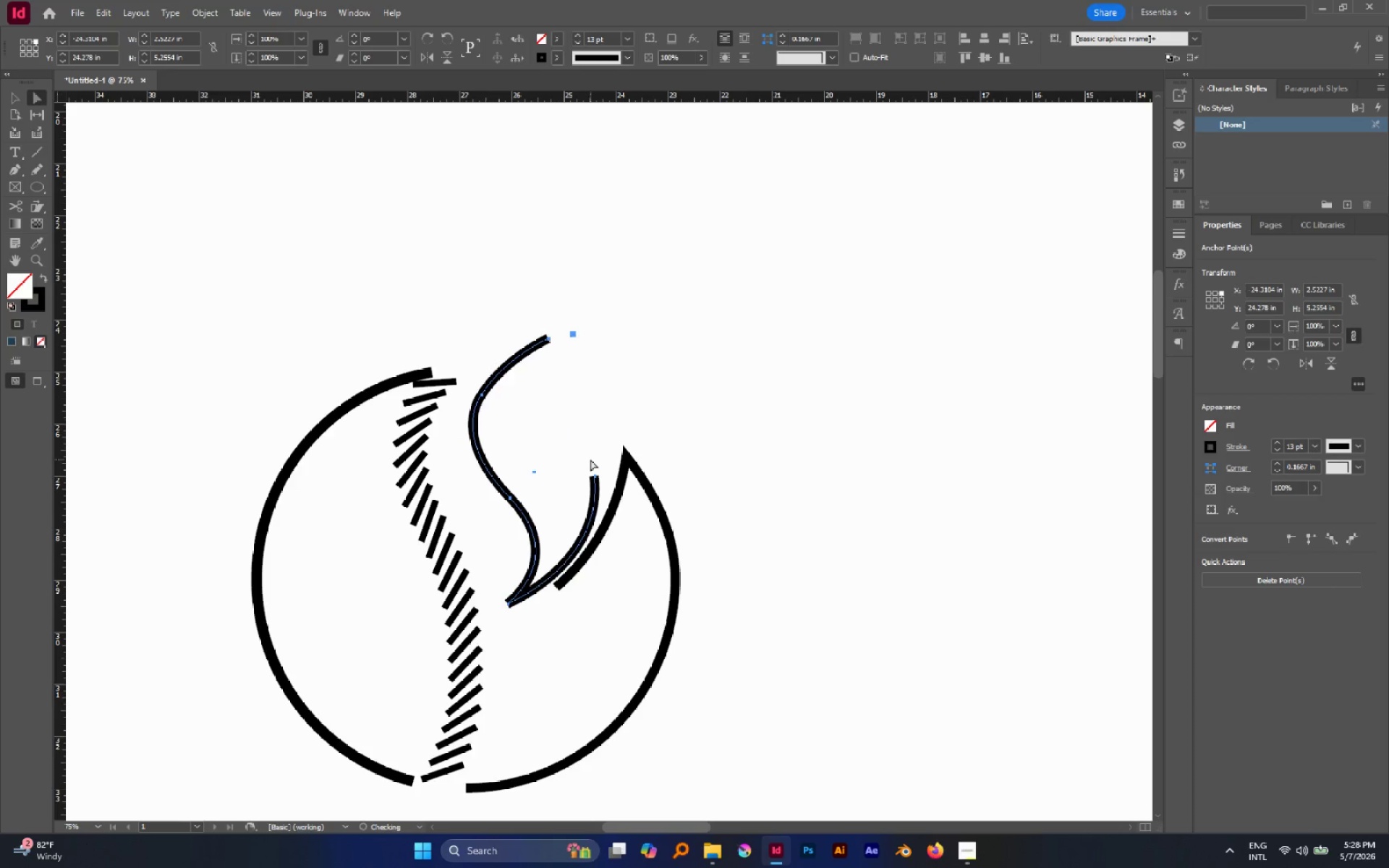 
key(Control+Z)
 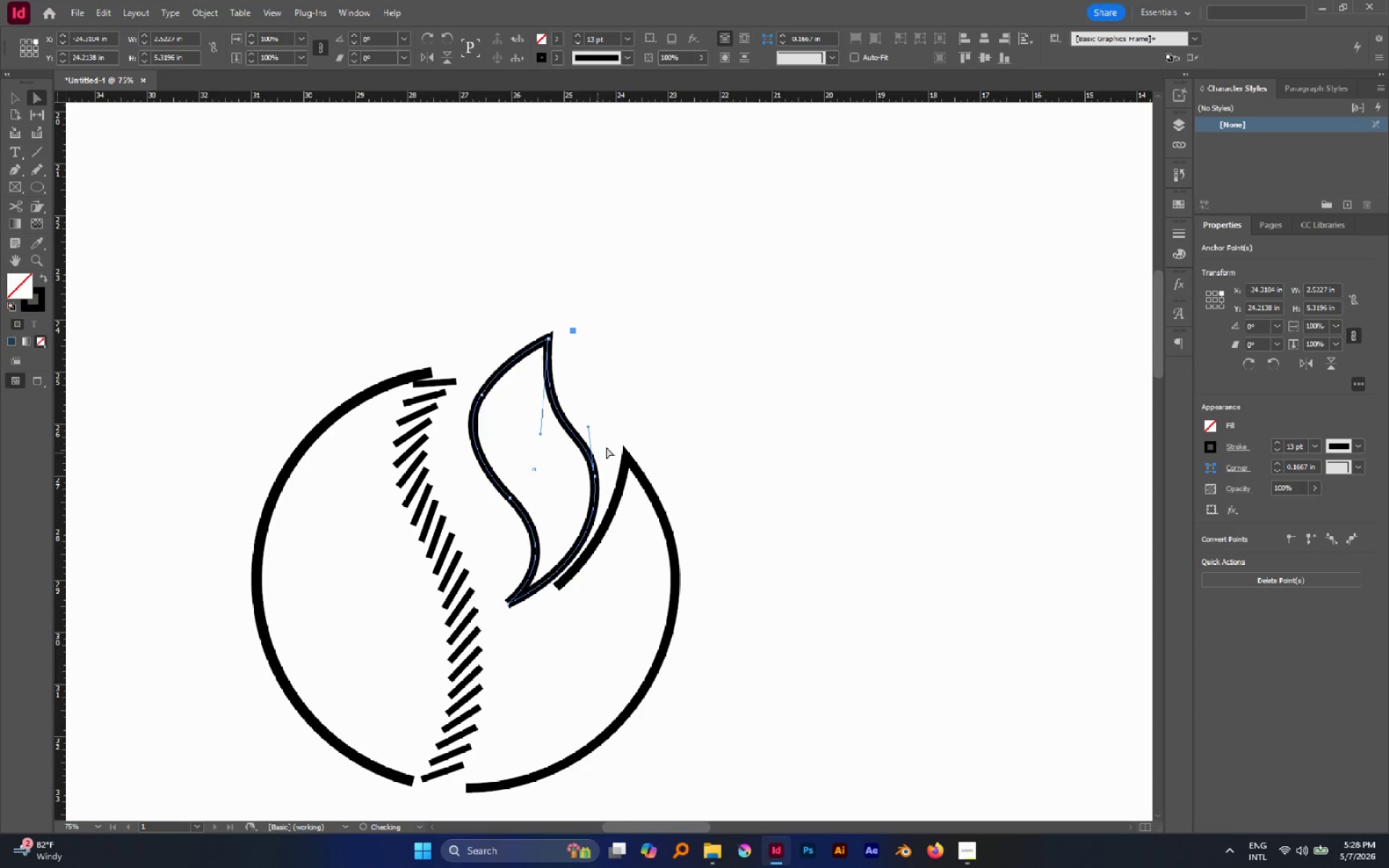 
left_click([608, 444])
 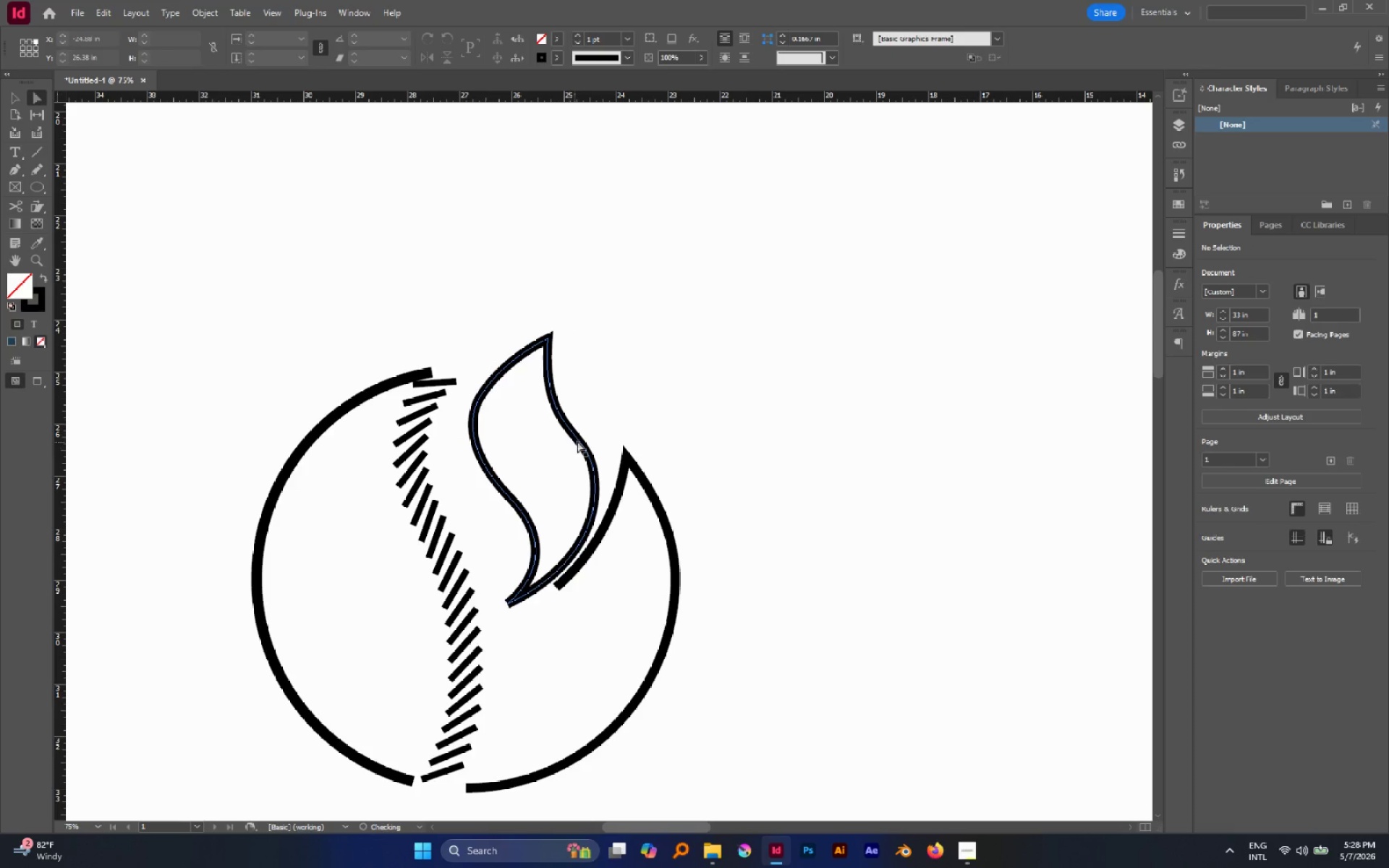 
hold_key(key=ControlLeft, duration=0.59)
 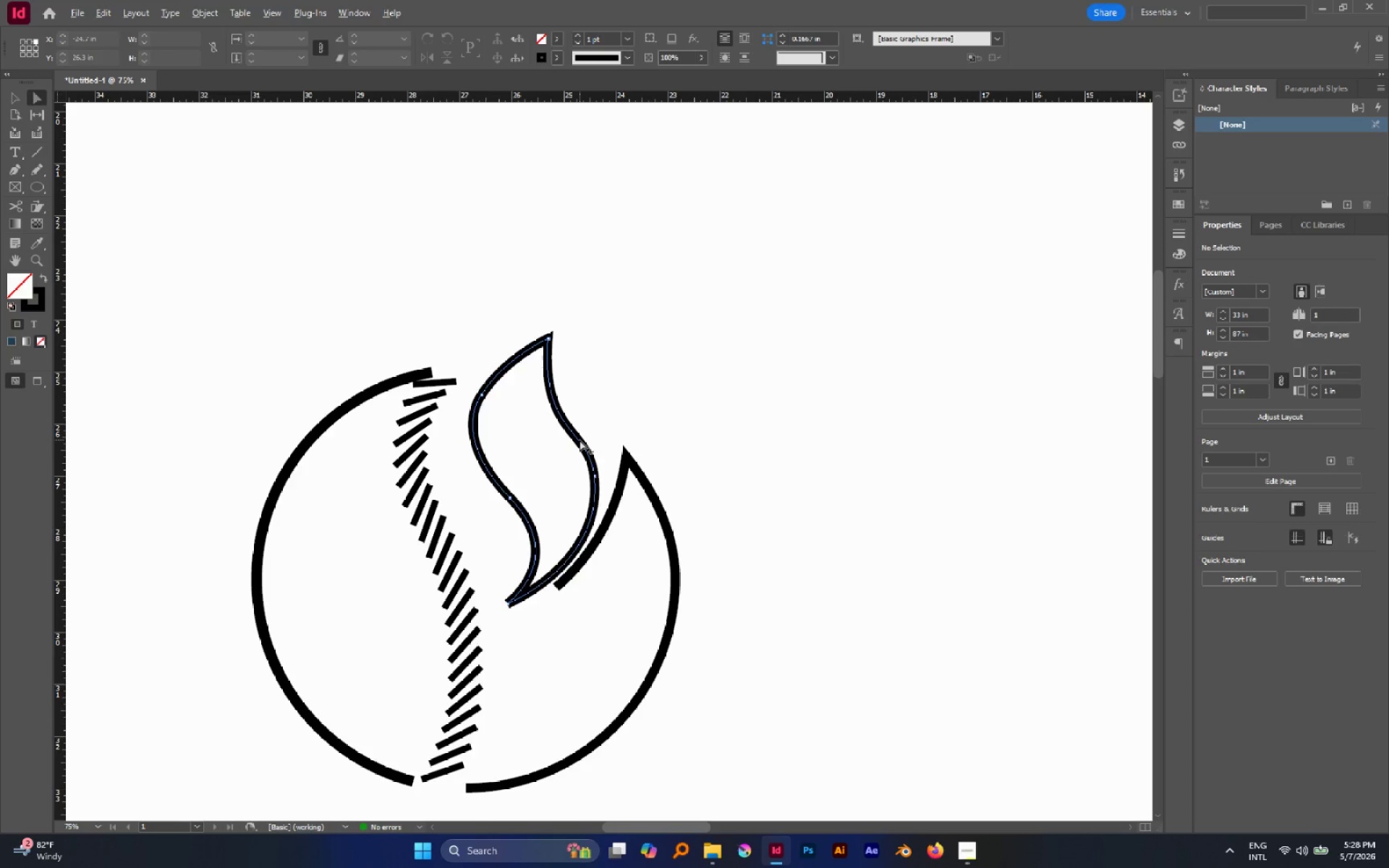 
hold_key(key=AltLeft, duration=0.72)
left_click([579, 440])
 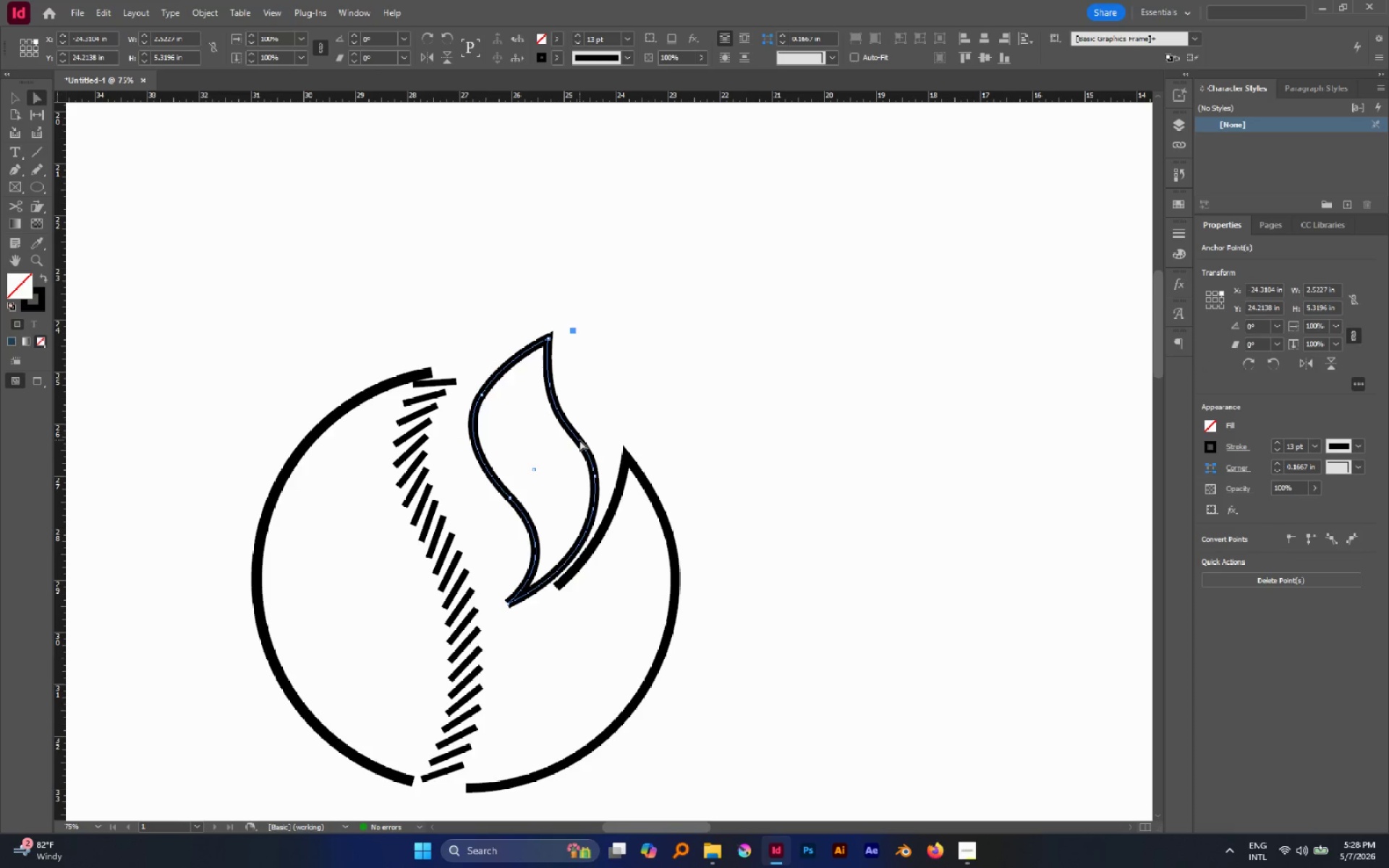 
key(Shift+X)
 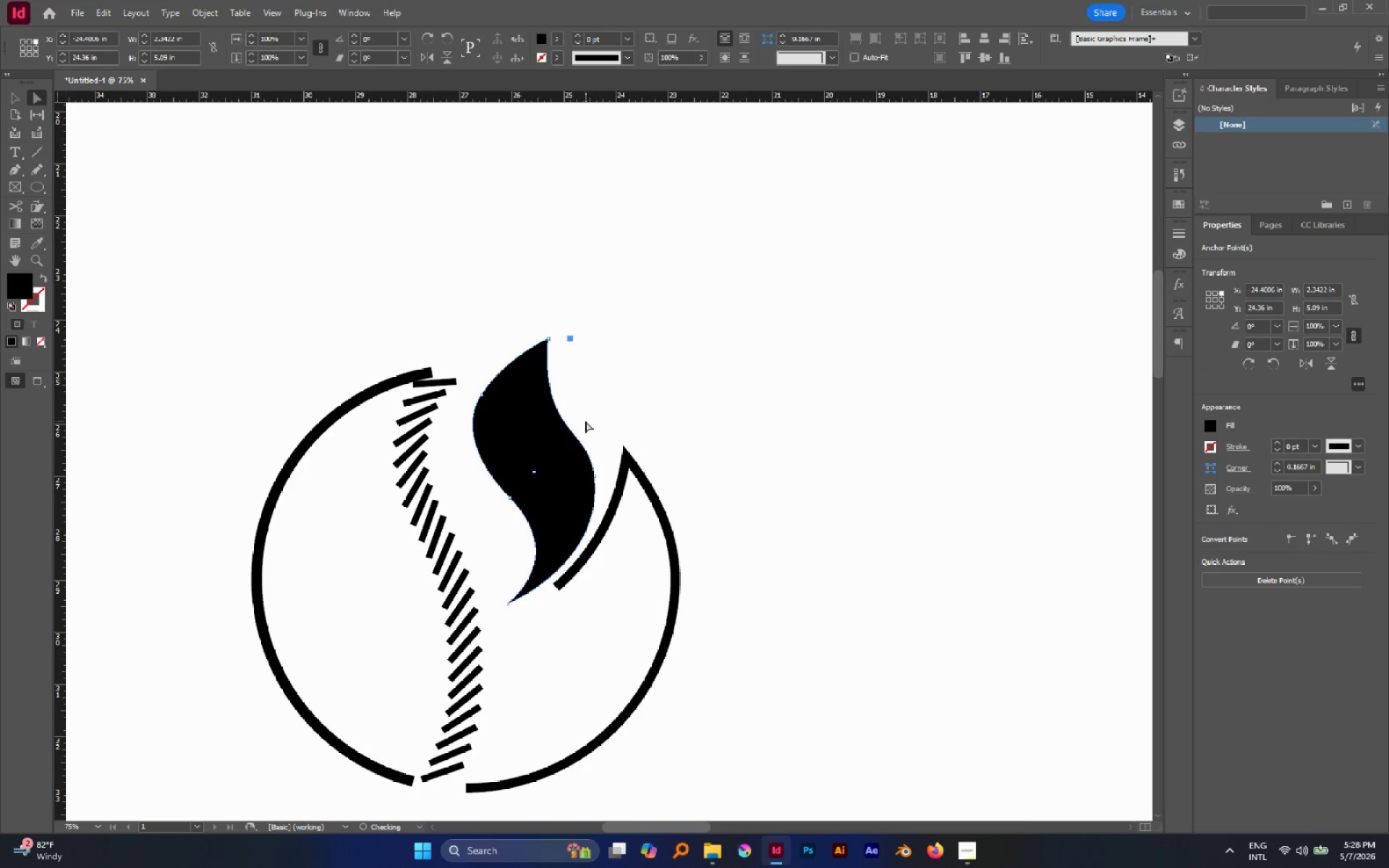 
left_click([585, 421])
 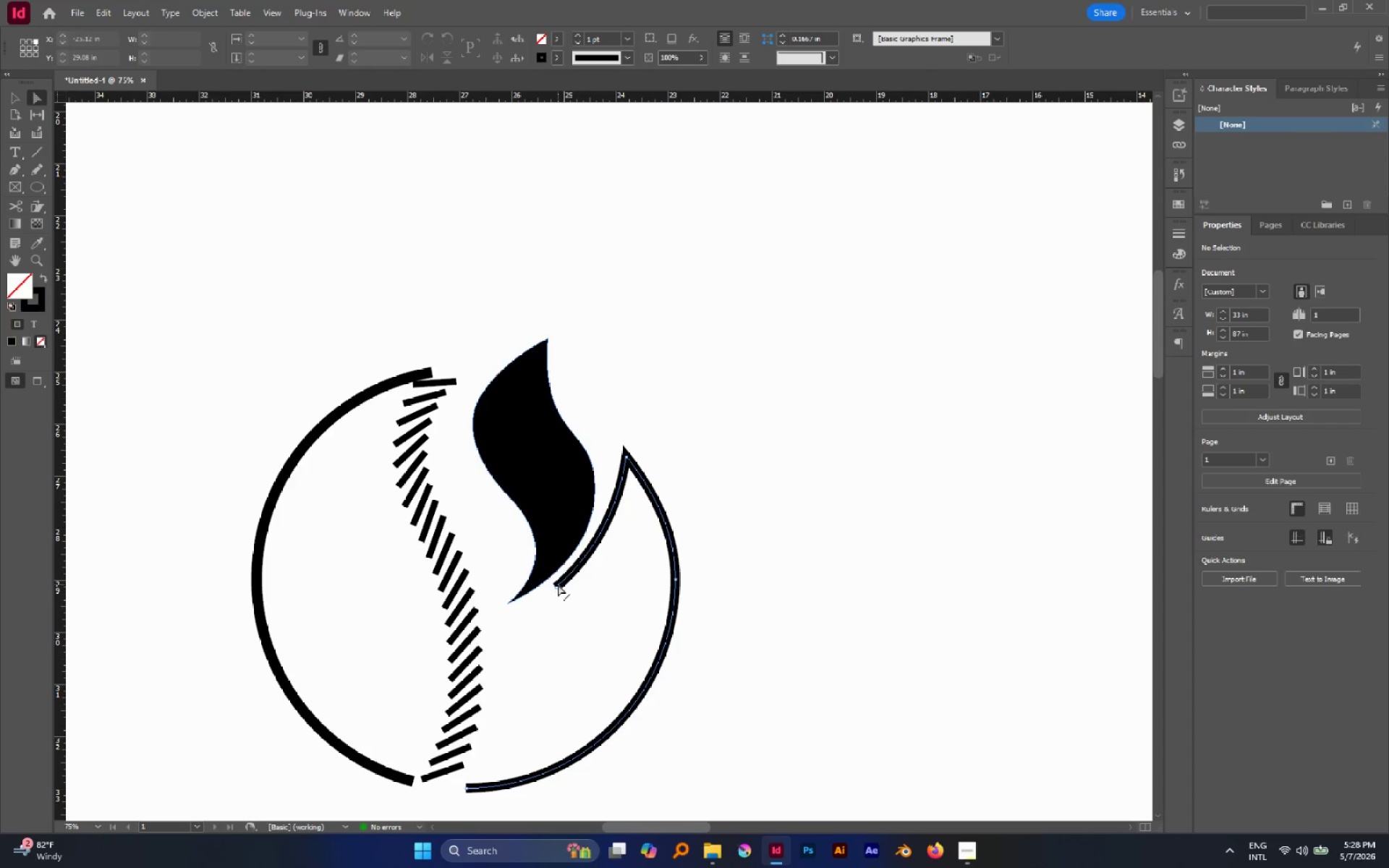 
left_click([558, 584])
 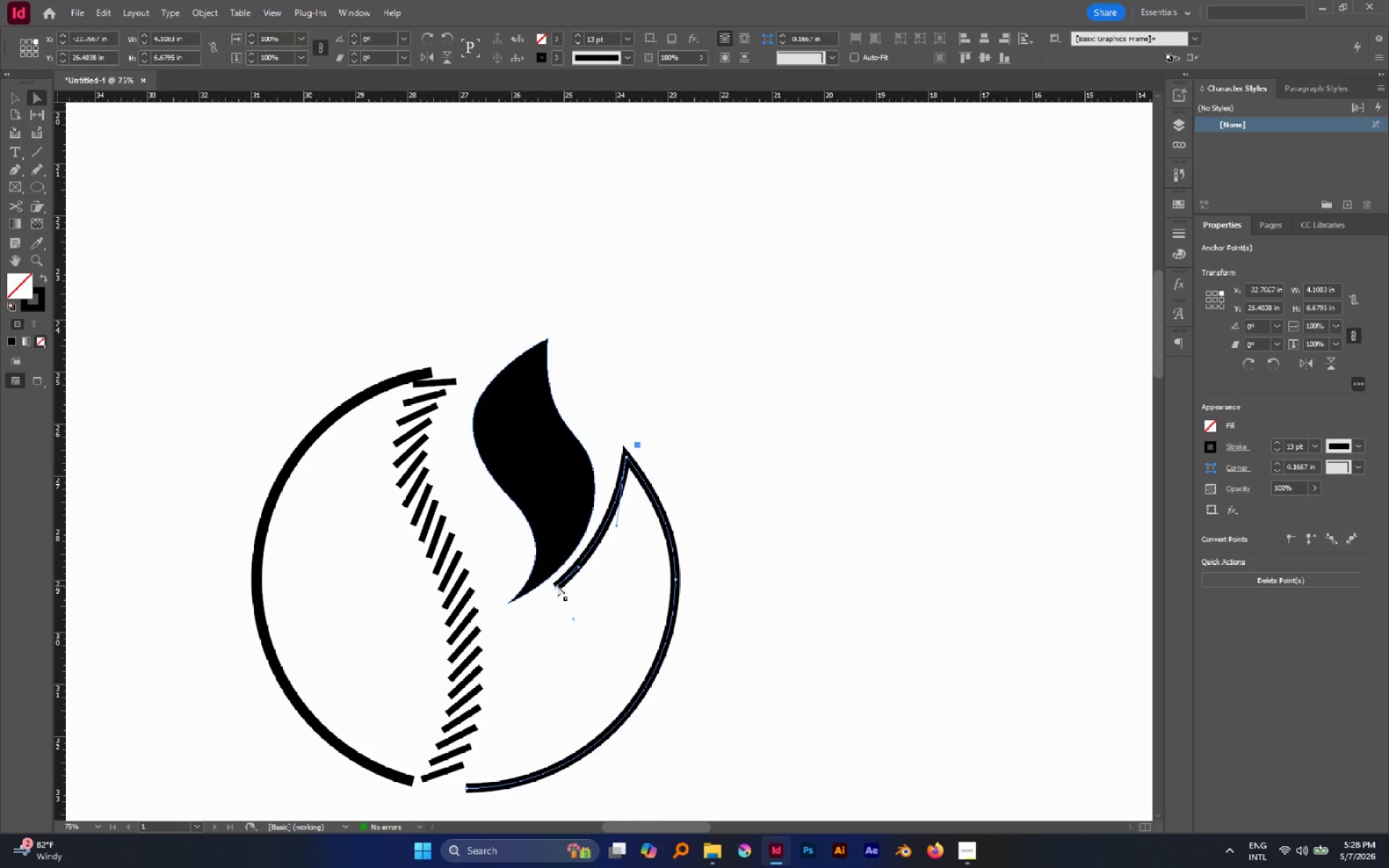 
left_click_drag(start_coordinate=[557, 585], to_coordinate=[511, 601])
 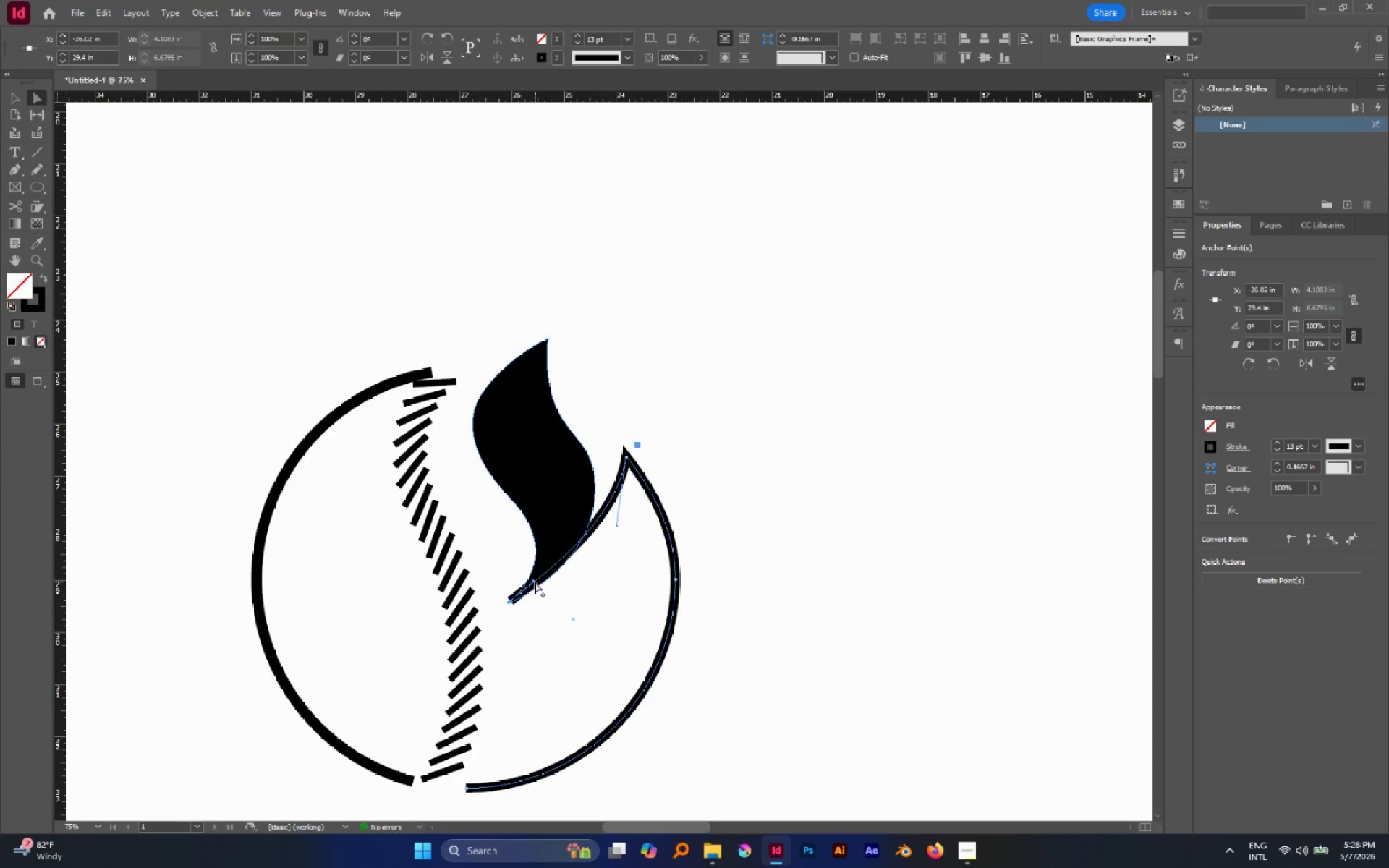 
left_click_drag(start_coordinate=[535, 582], to_coordinate=[567, 576])
 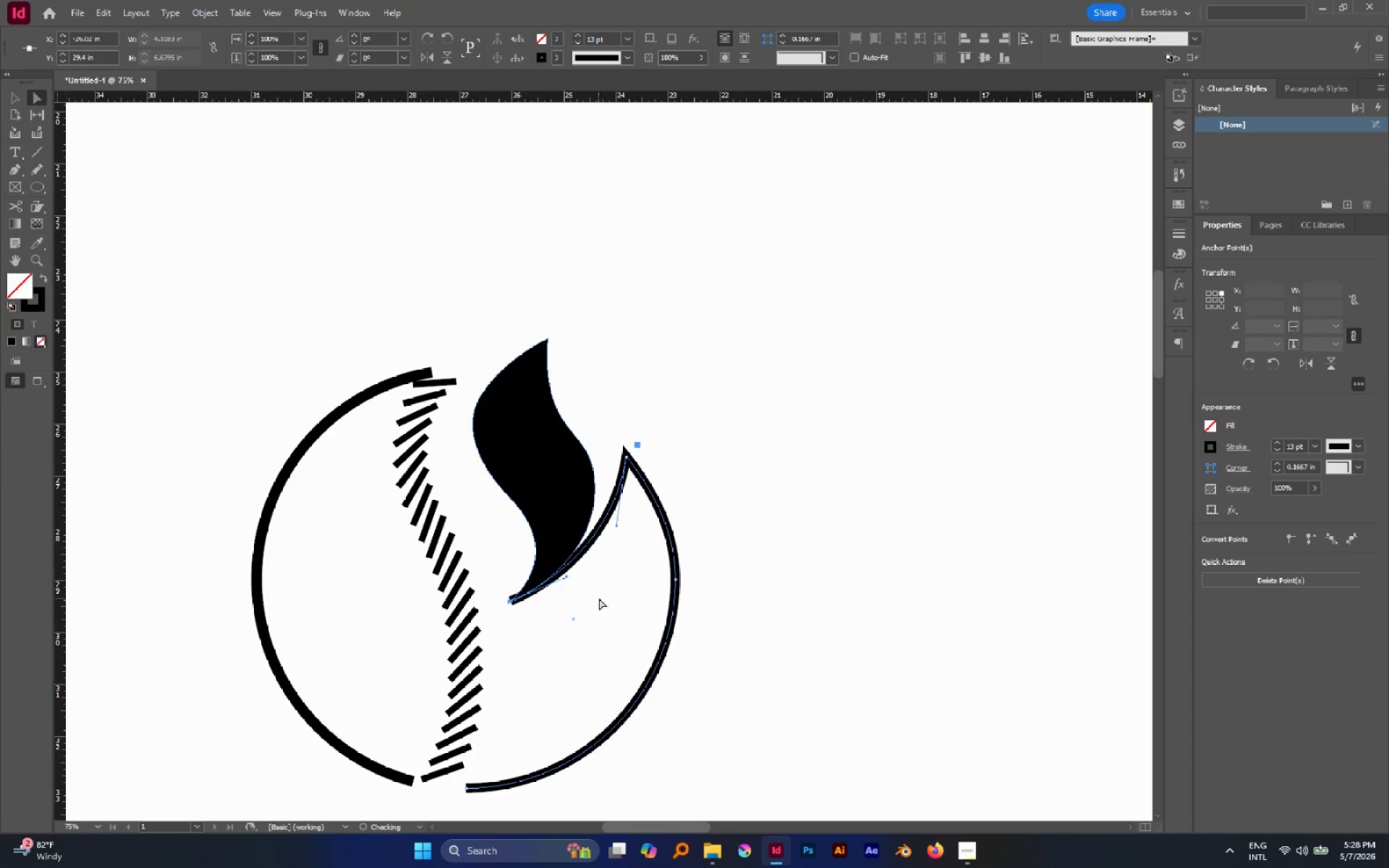 
hold_key(key=AltLeft, duration=0.73)
scroll: coordinate [598, 589], scroll_direction: down, amount: 2.0
 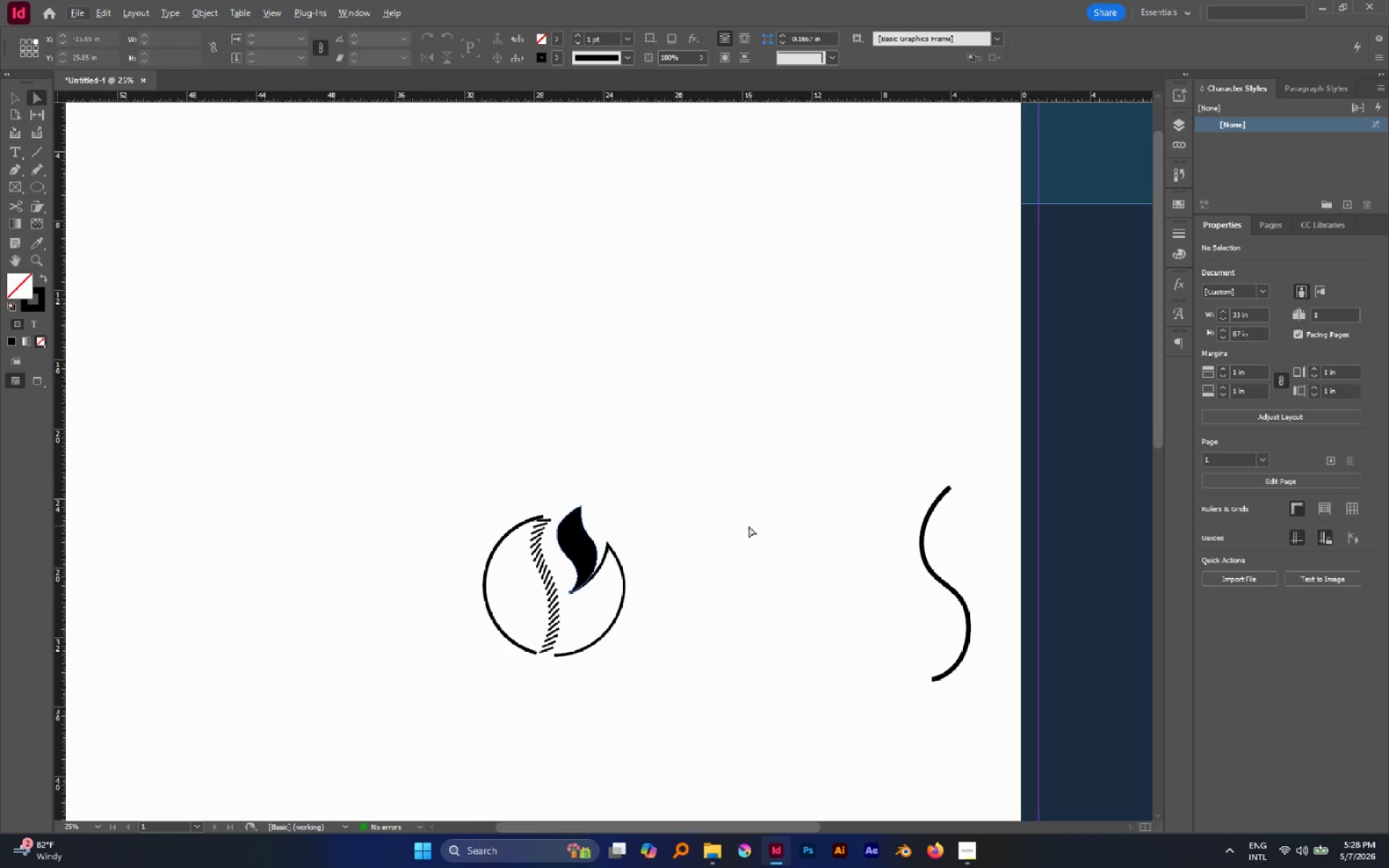 
left_click([749, 526])
 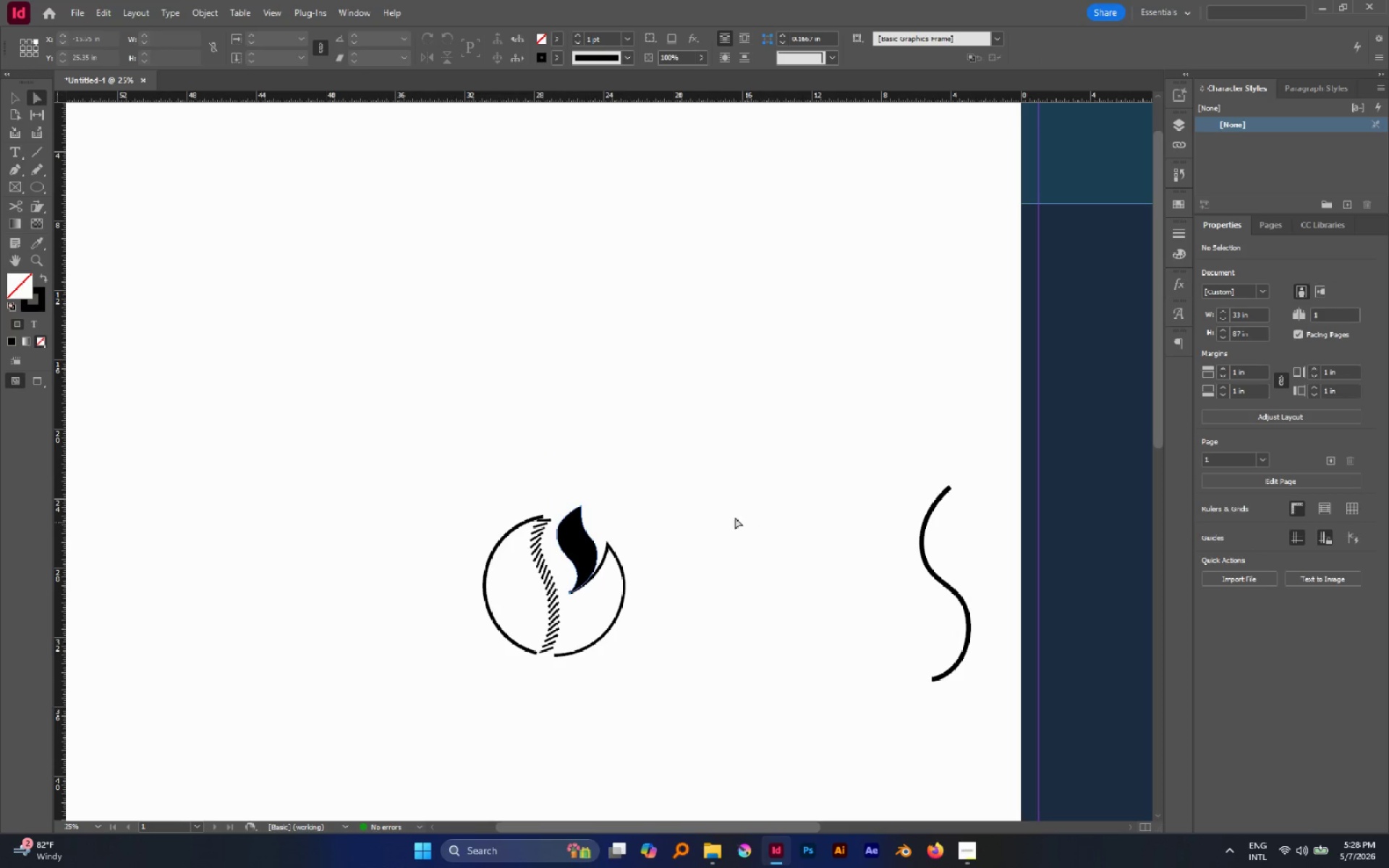 
left_click([692, 505])
 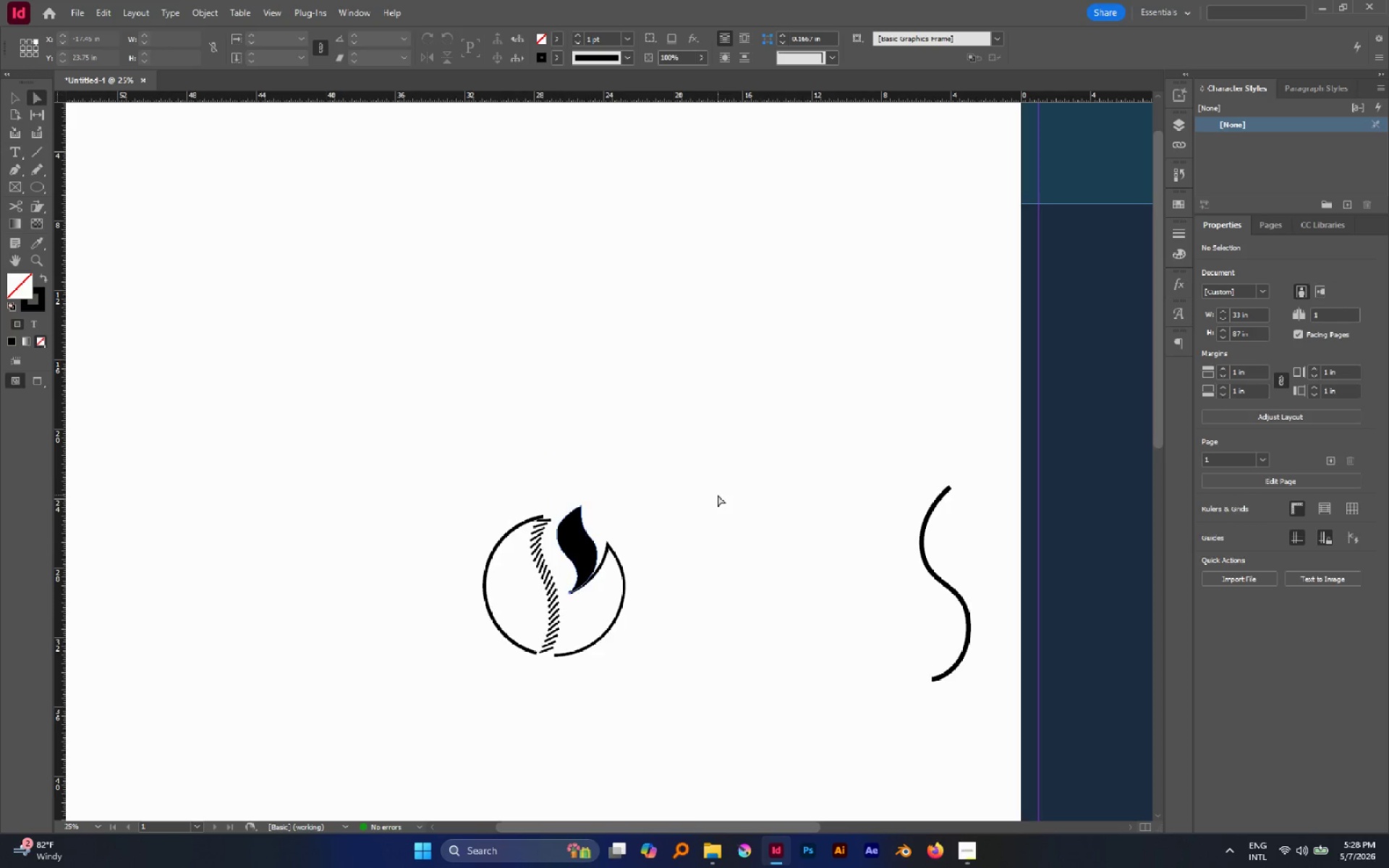 
type(WW)
 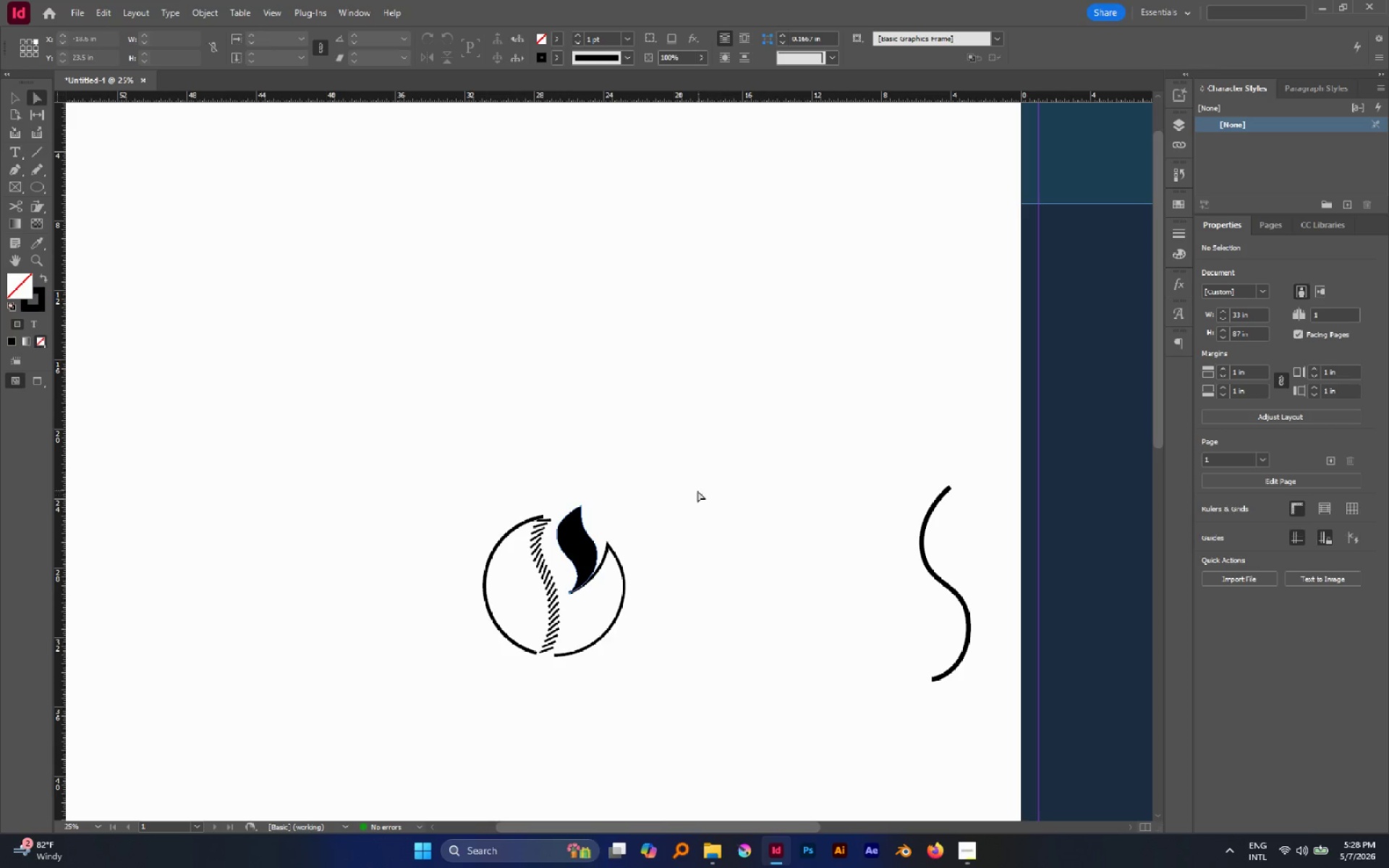 
left_click([697, 490])
 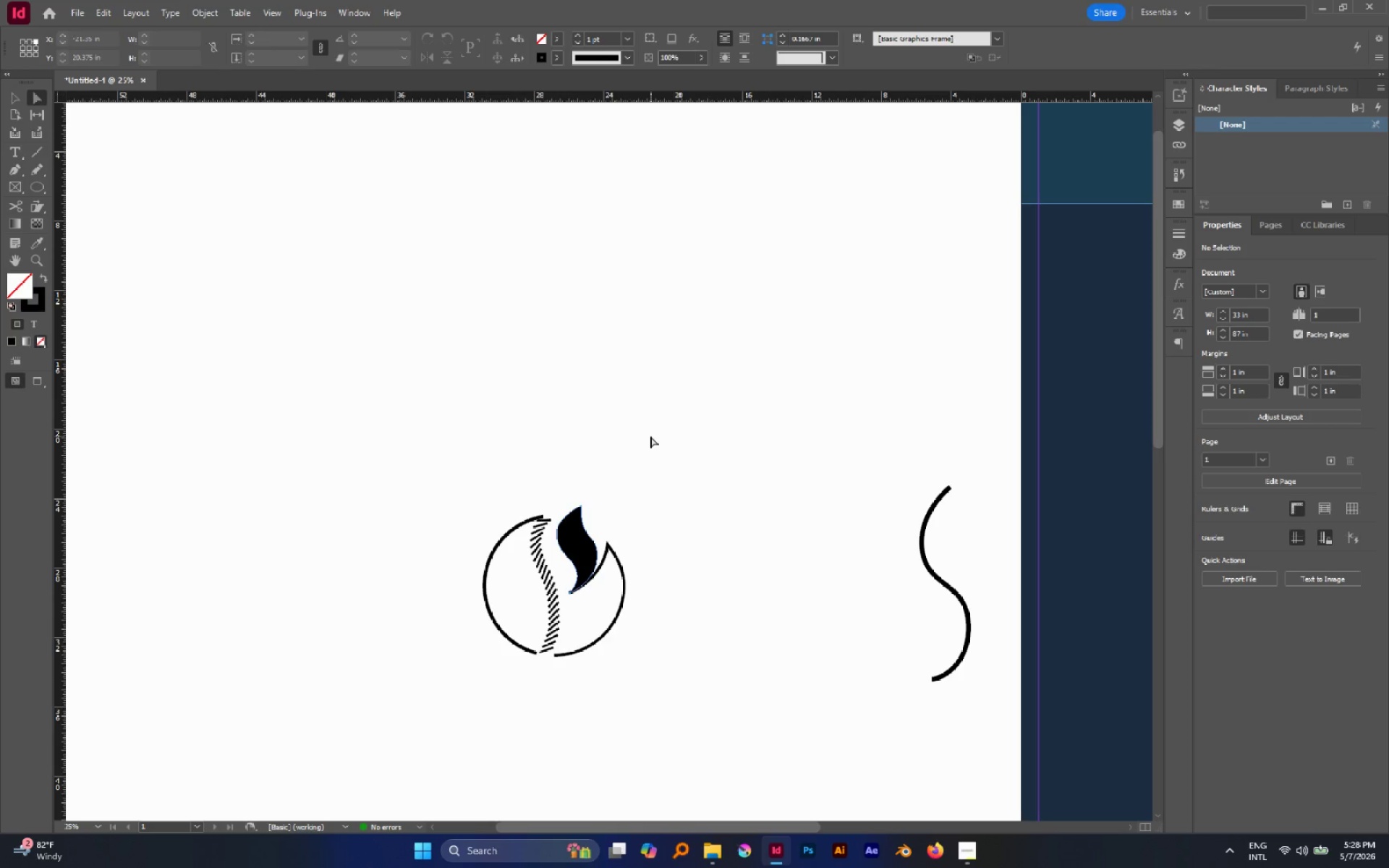 
type(BV)
 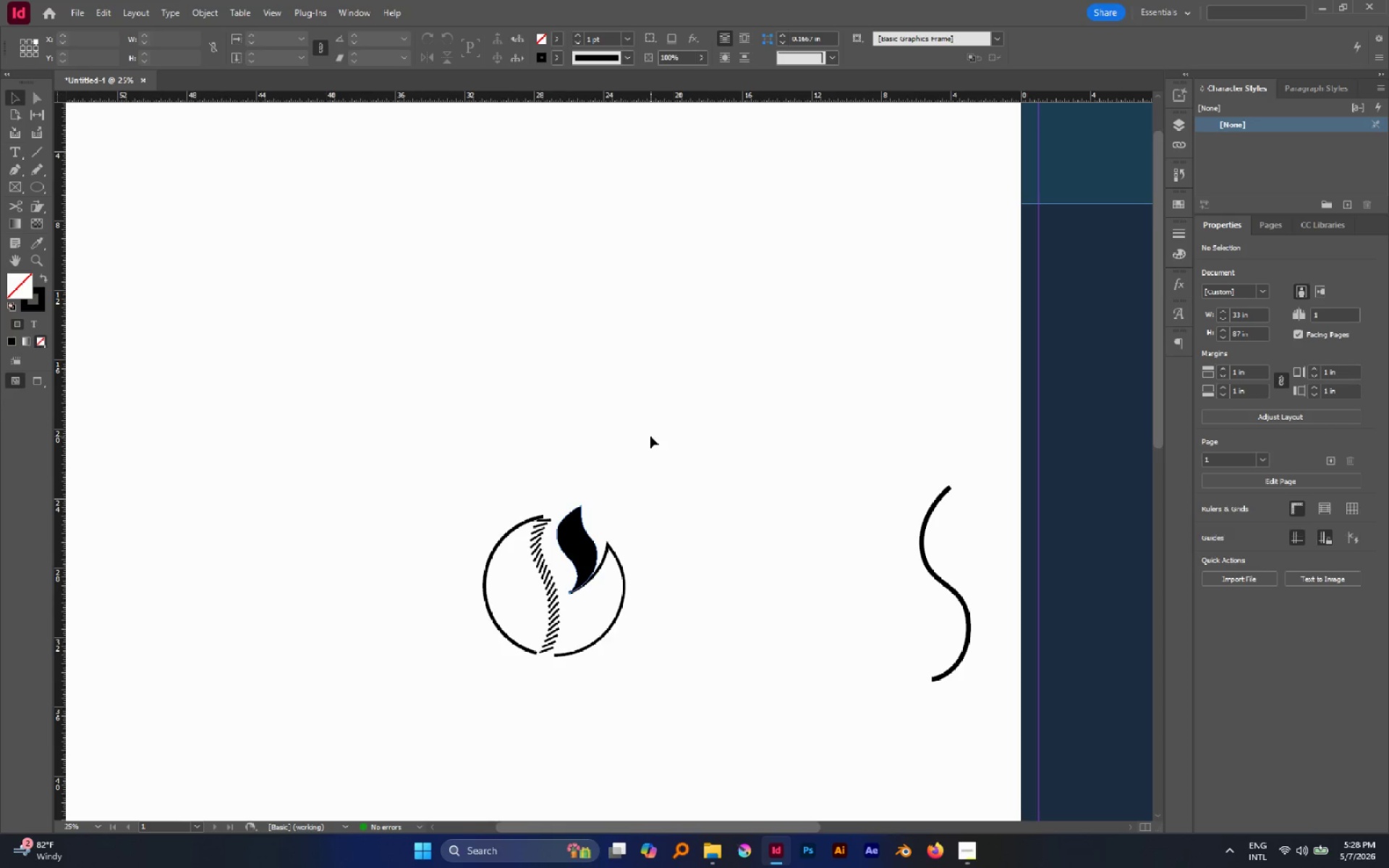 
left_click([650, 436])
 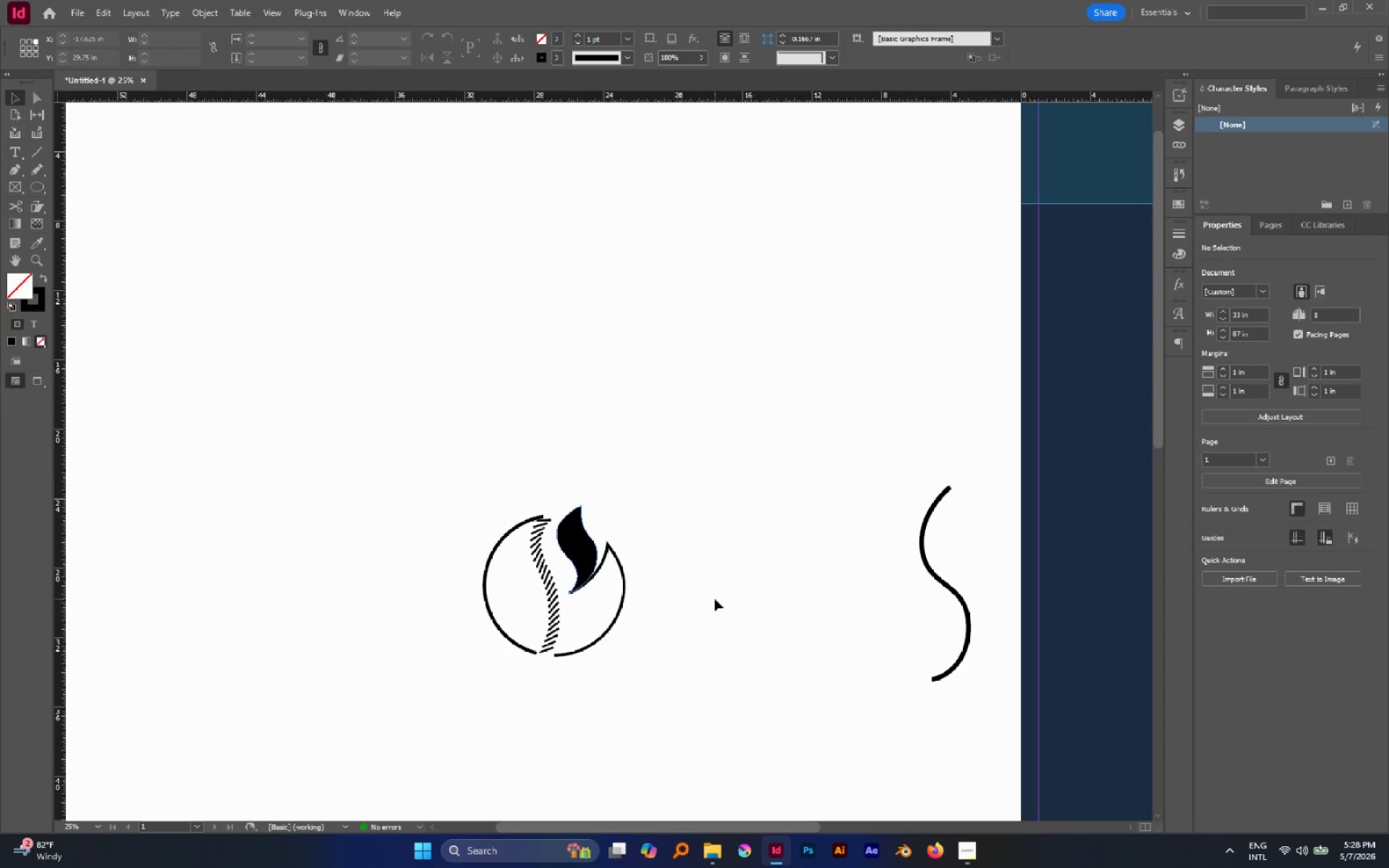 
wait(8.72)
 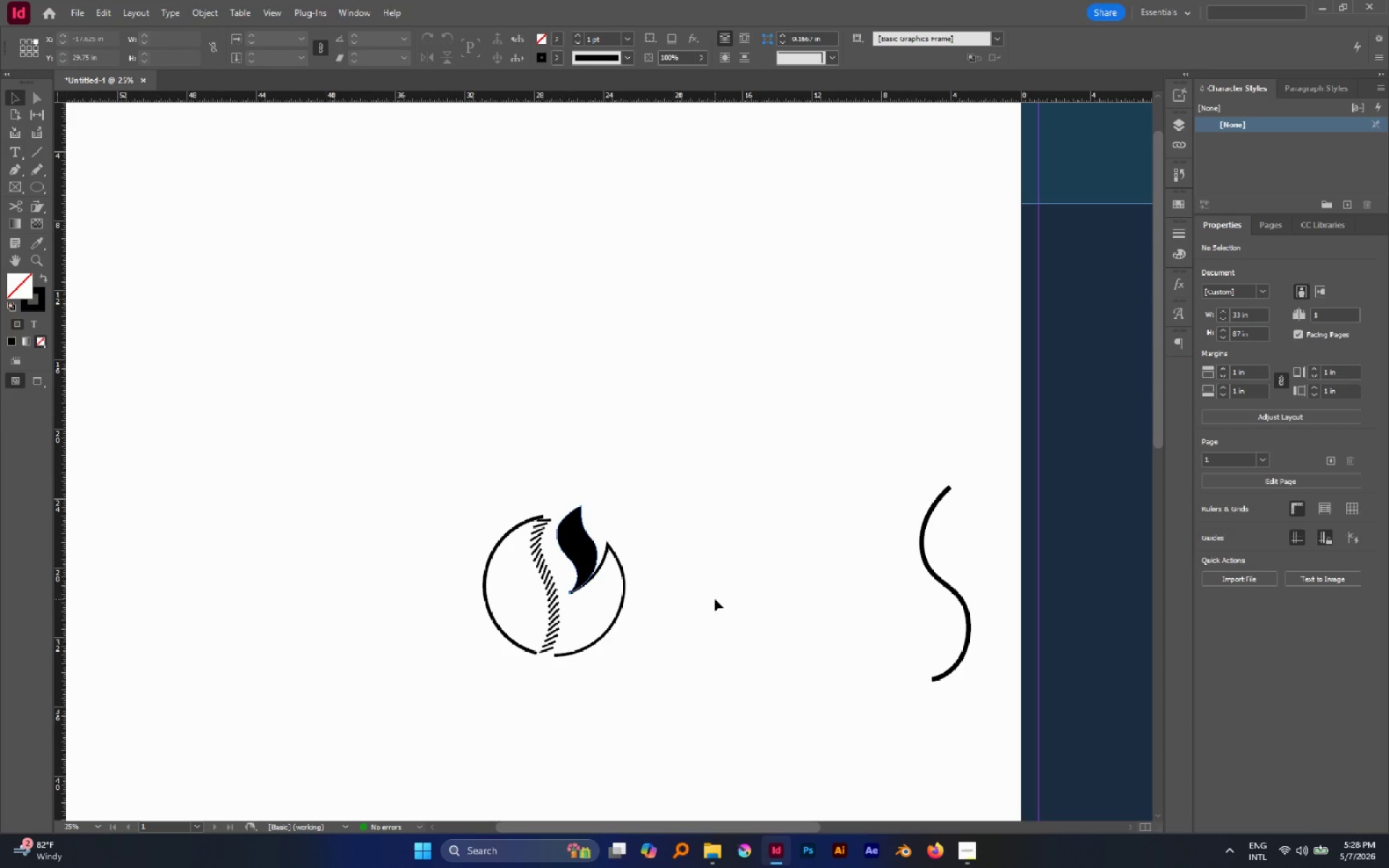 
left_click_drag(start_coordinate=[644, 591], to_coordinate=[616, 584])
 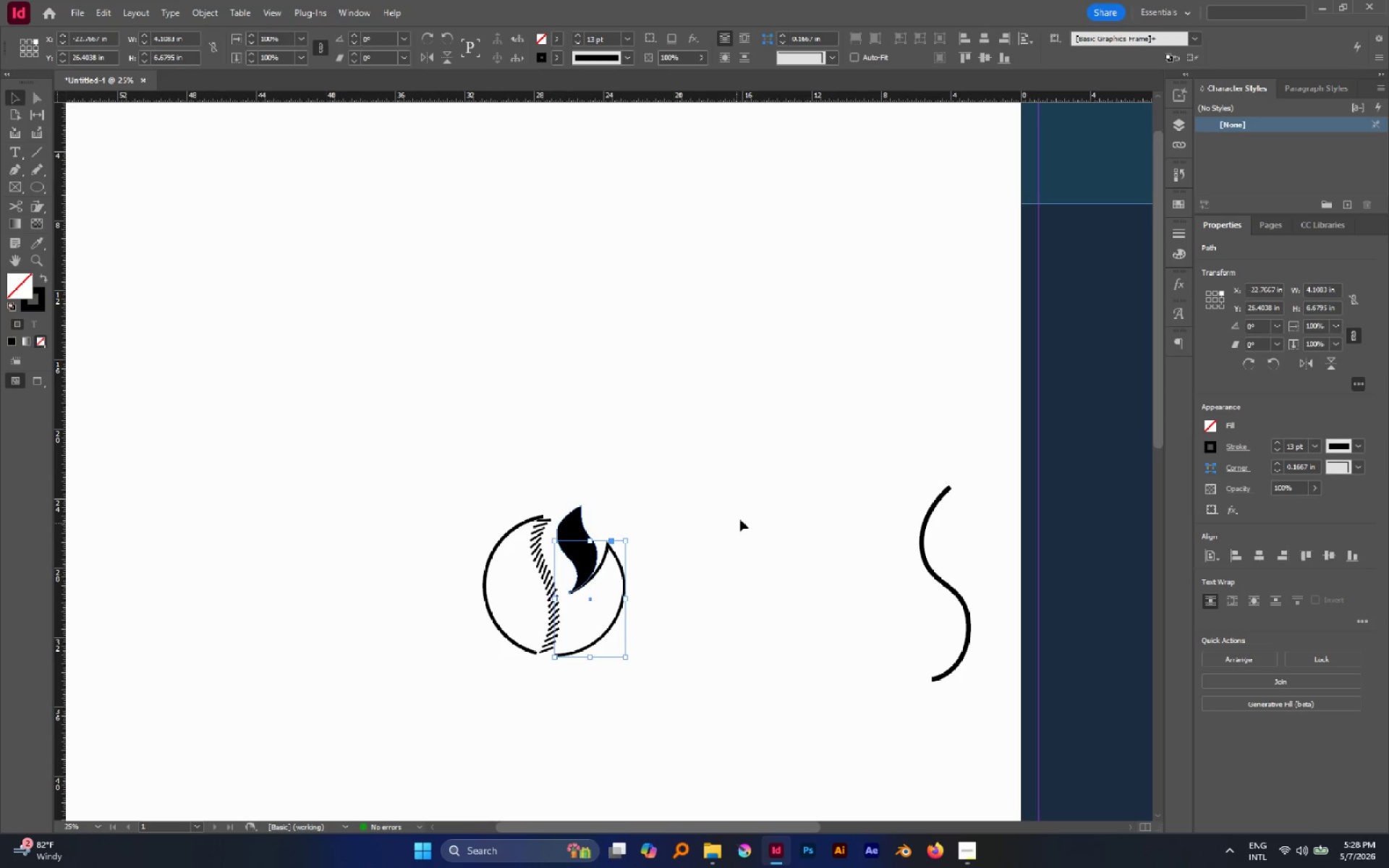 
left_click([741, 519])
 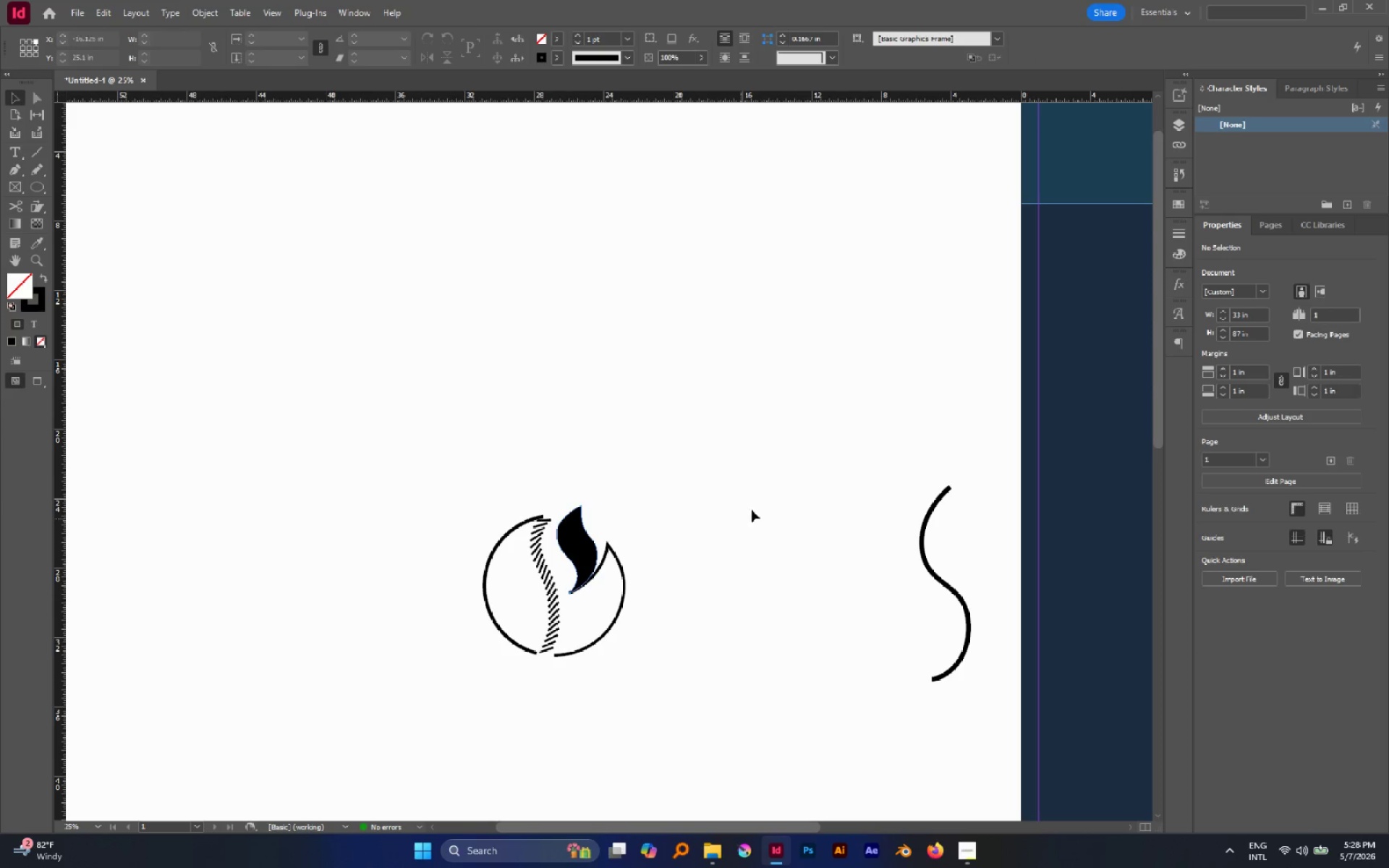 
left_click([484, 574])
 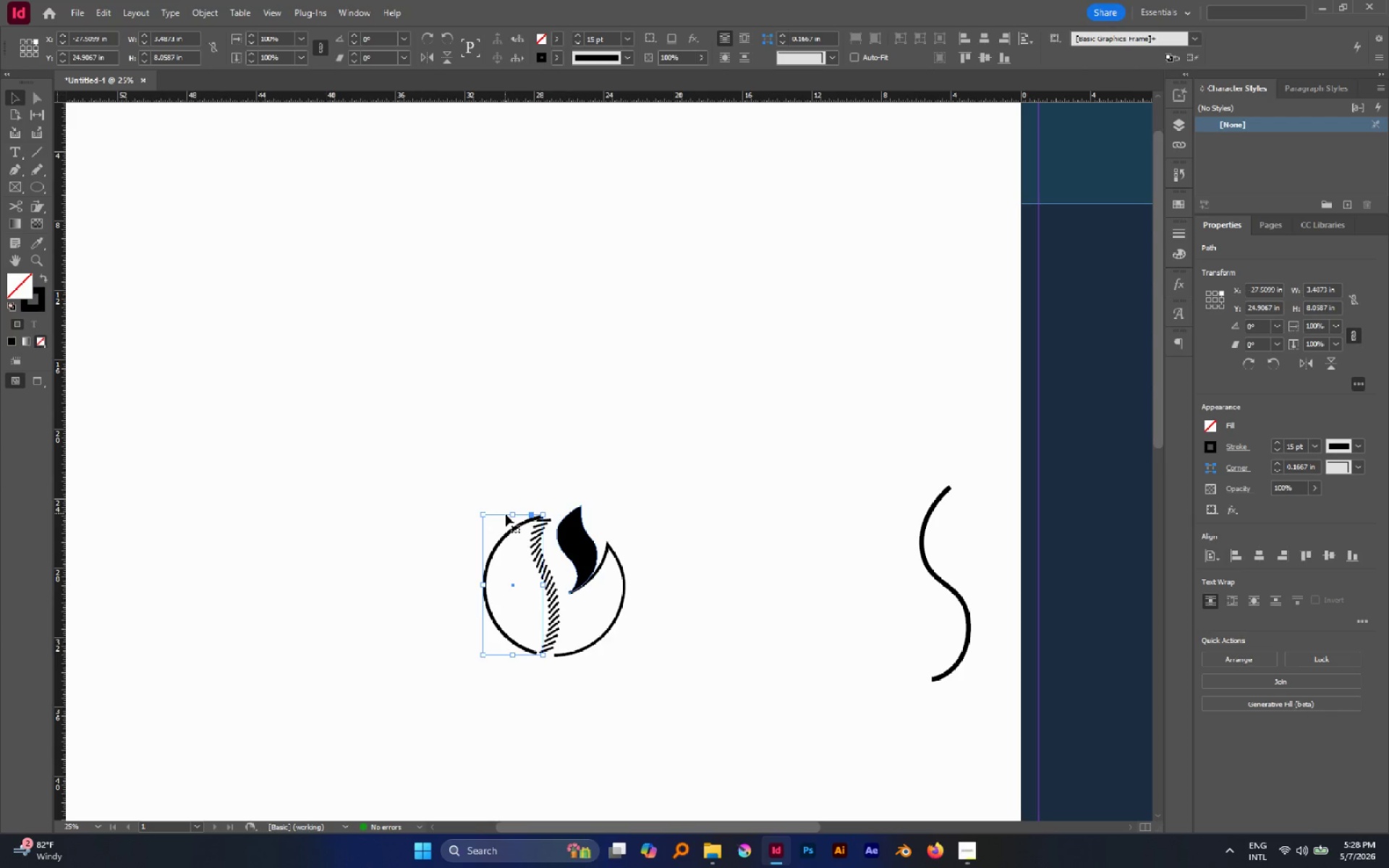 
wait(5.23)
 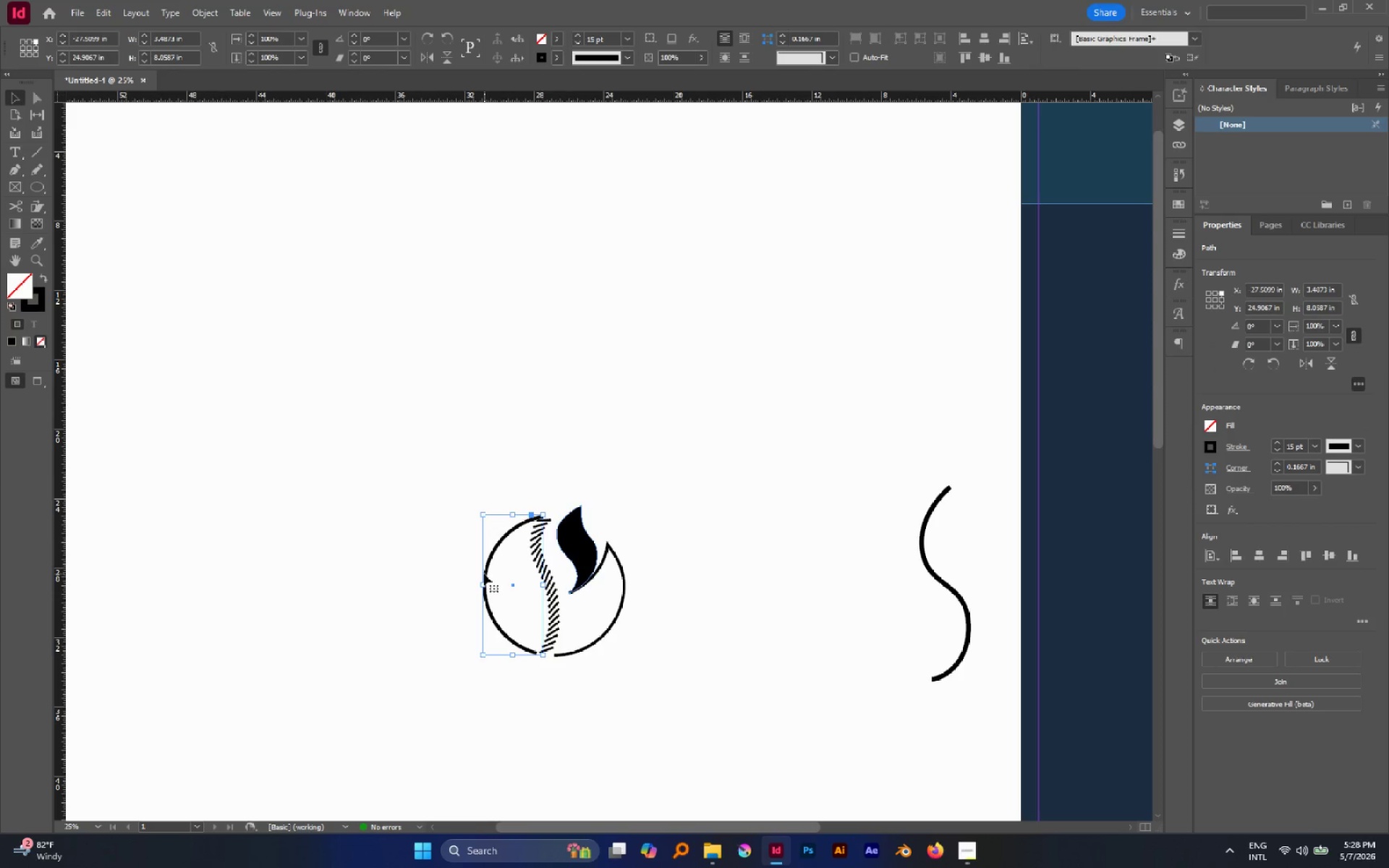 
hold_key(key=Break, duration=0.84)
 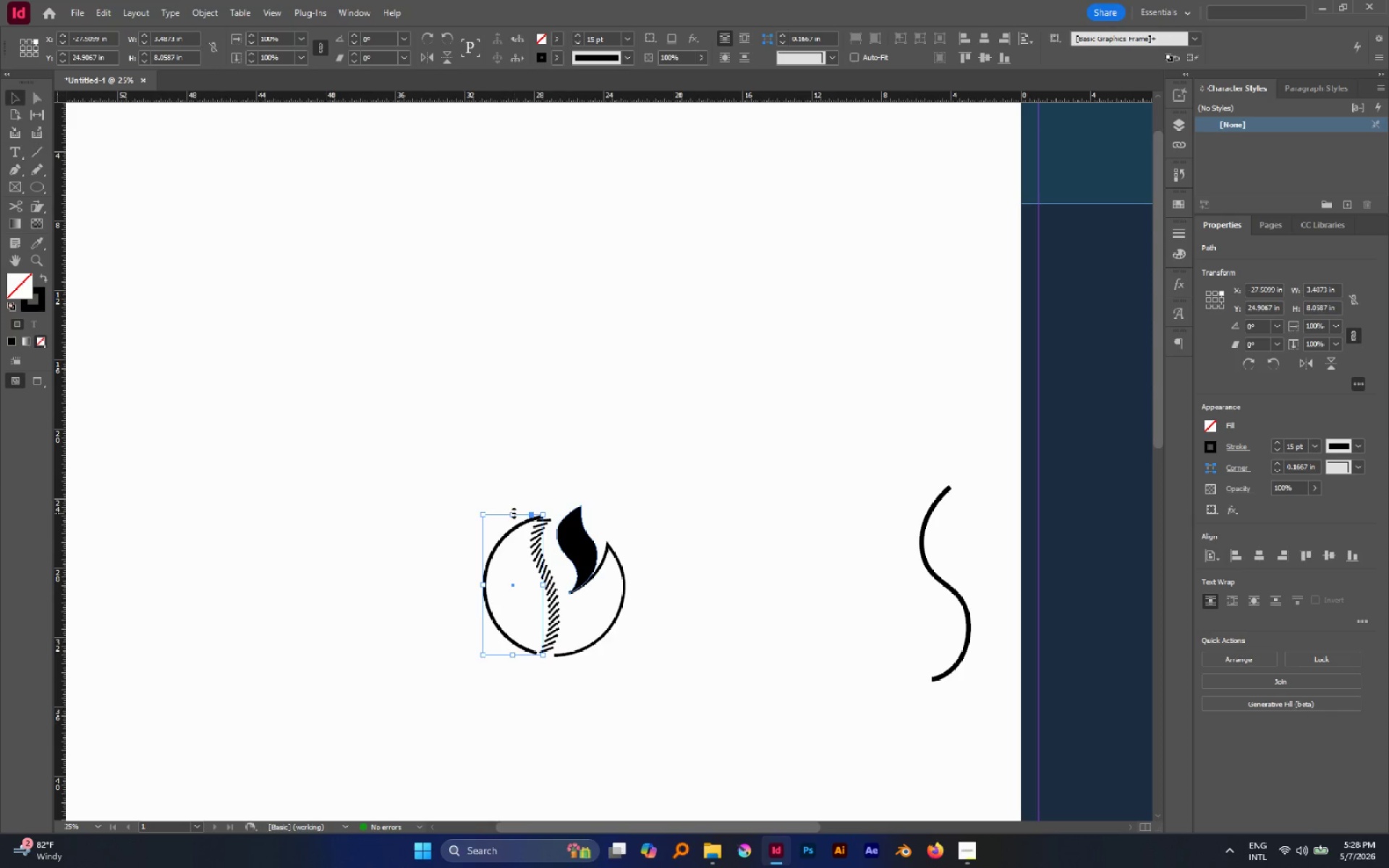 
key(V)
 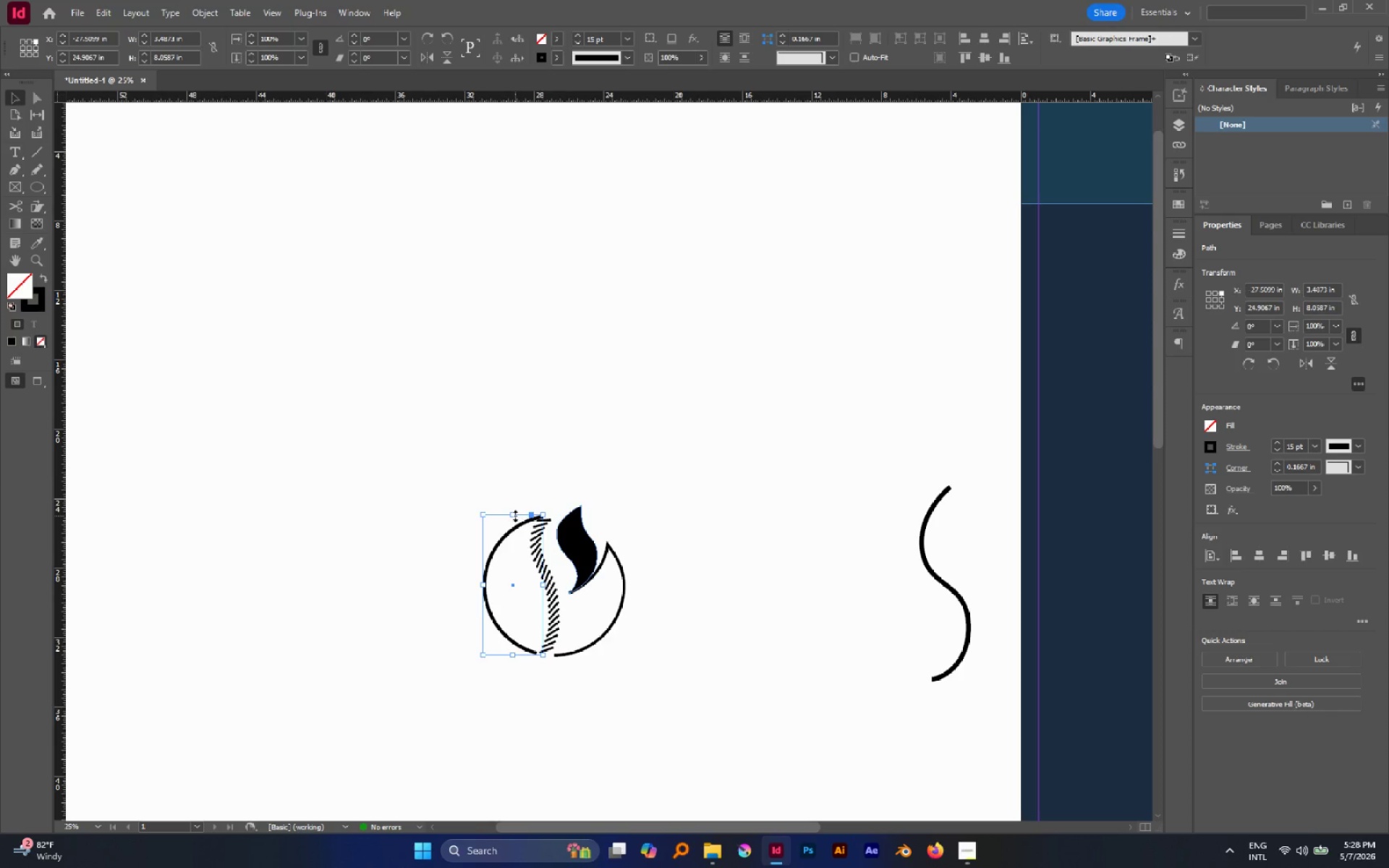 
hold_key(key=Break, duration=0.38)
 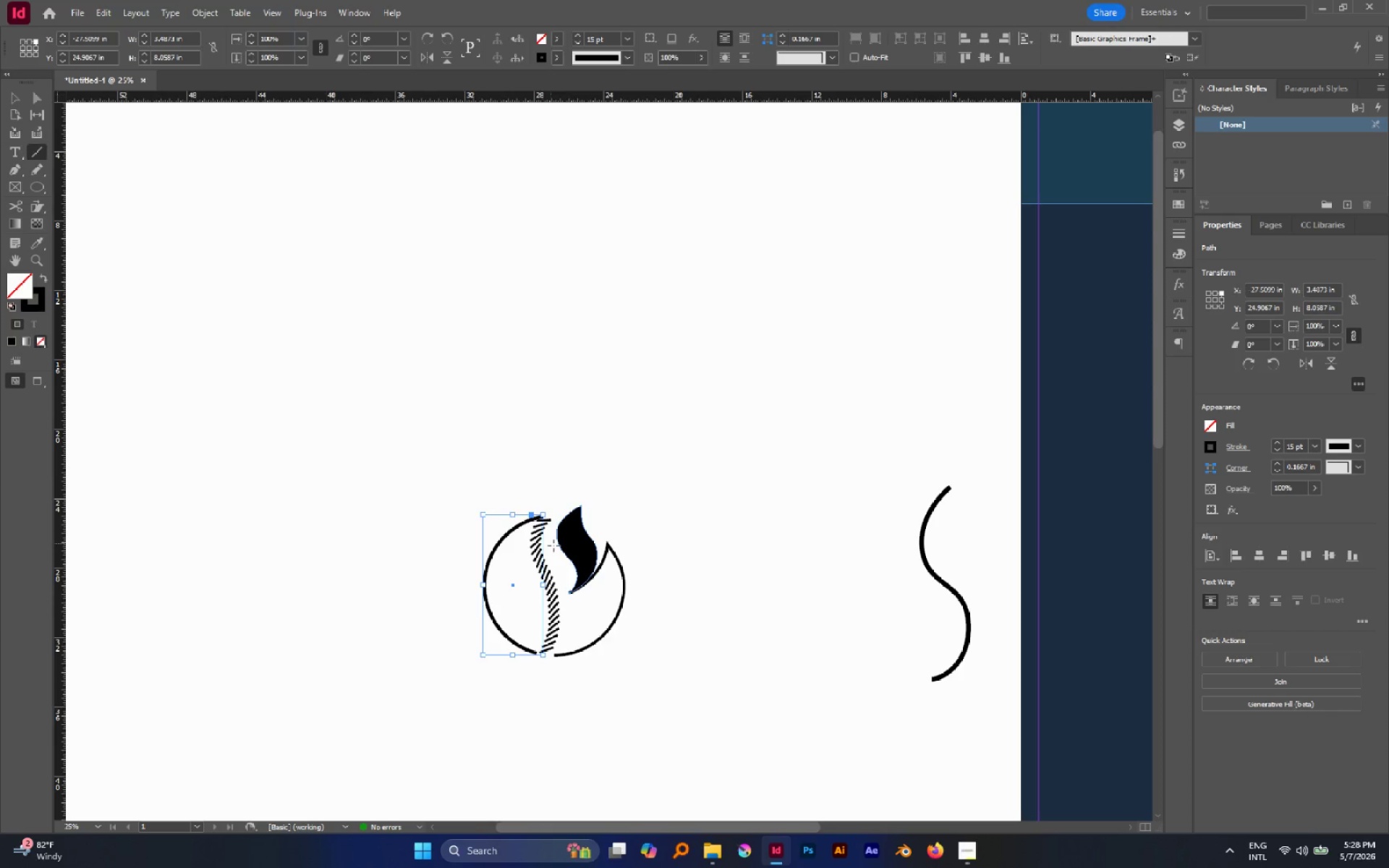 
hold_key(key=AltLeft, duration=0.48)
 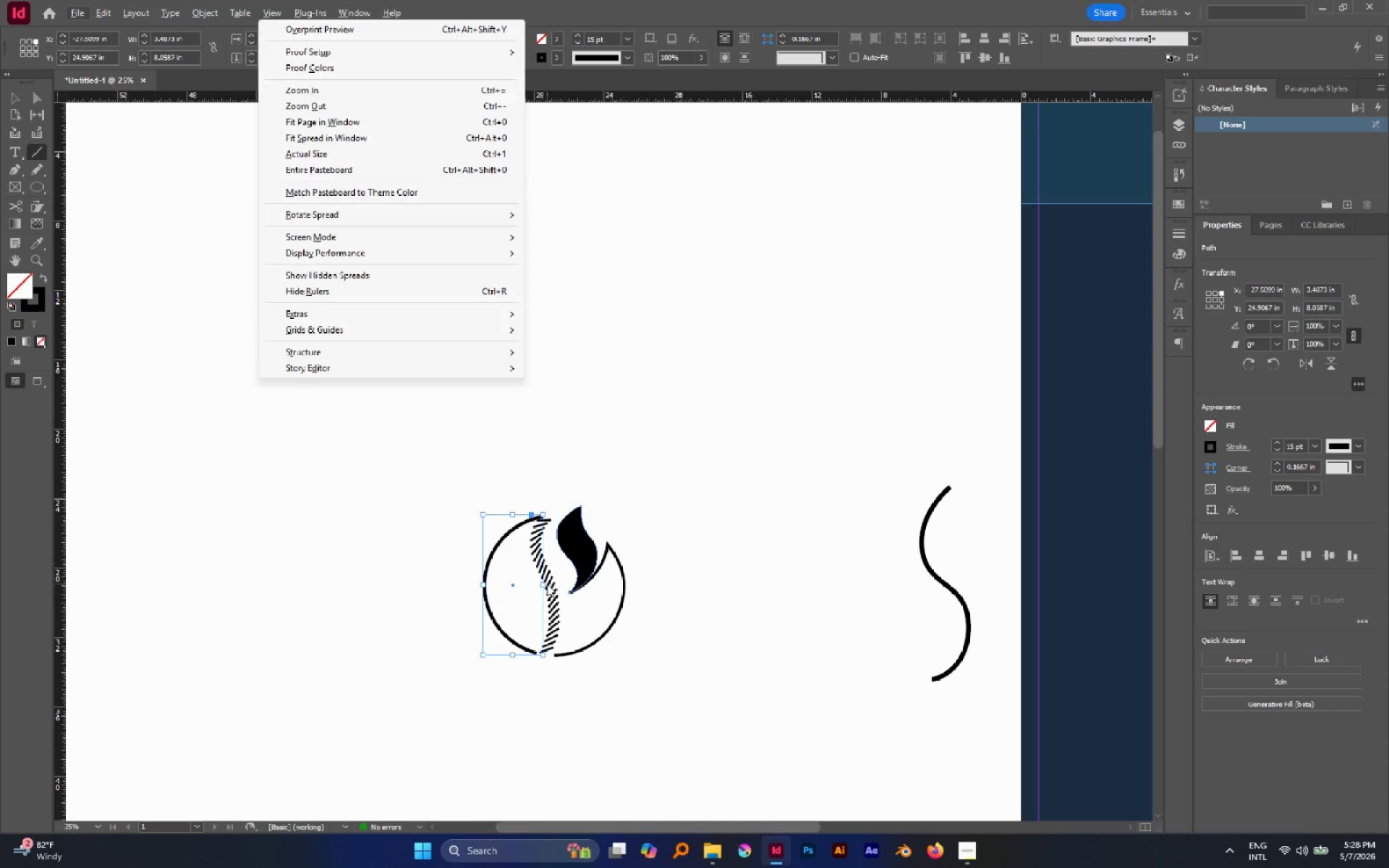 
key(V)
 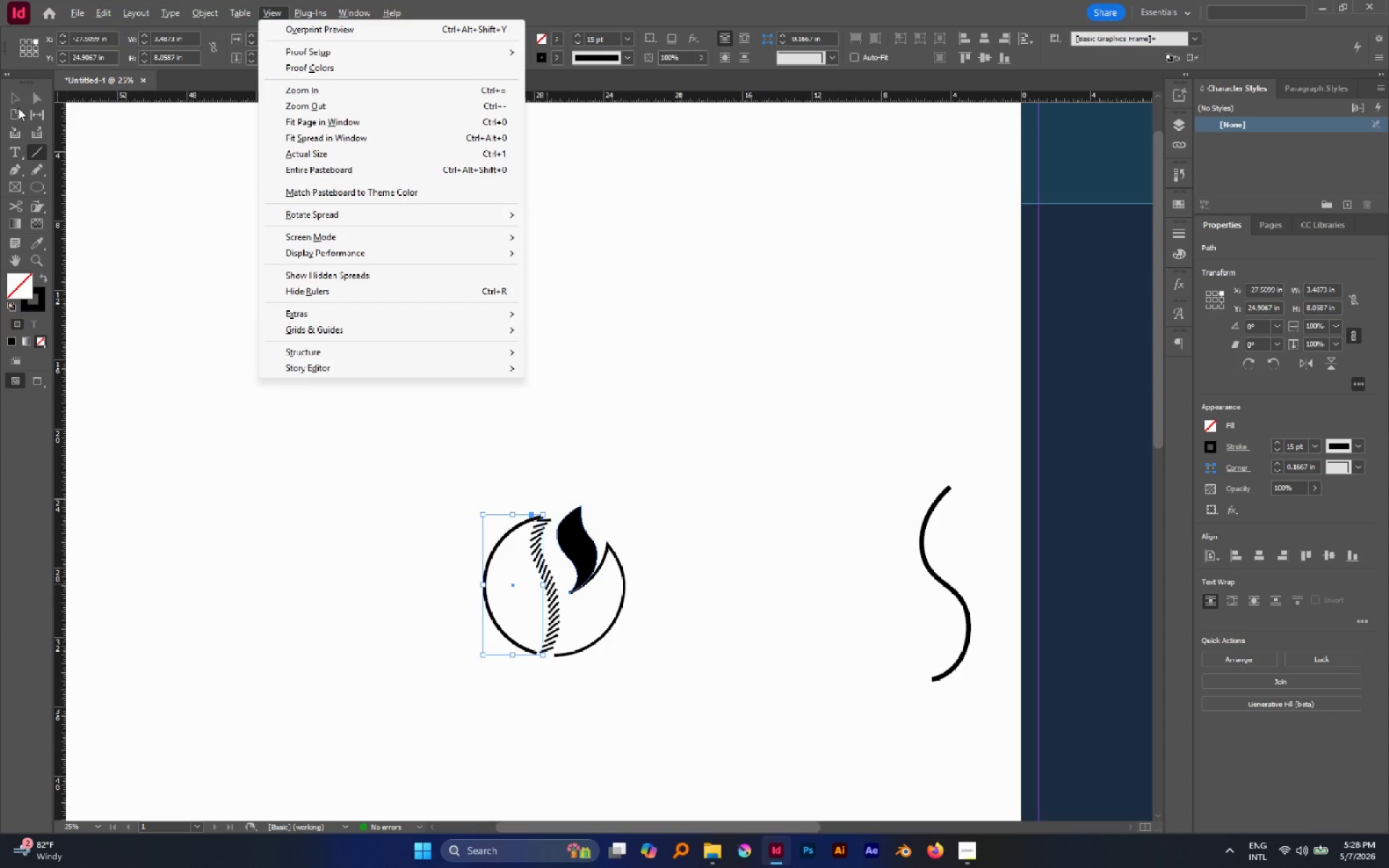 
left_click([18, 105])
 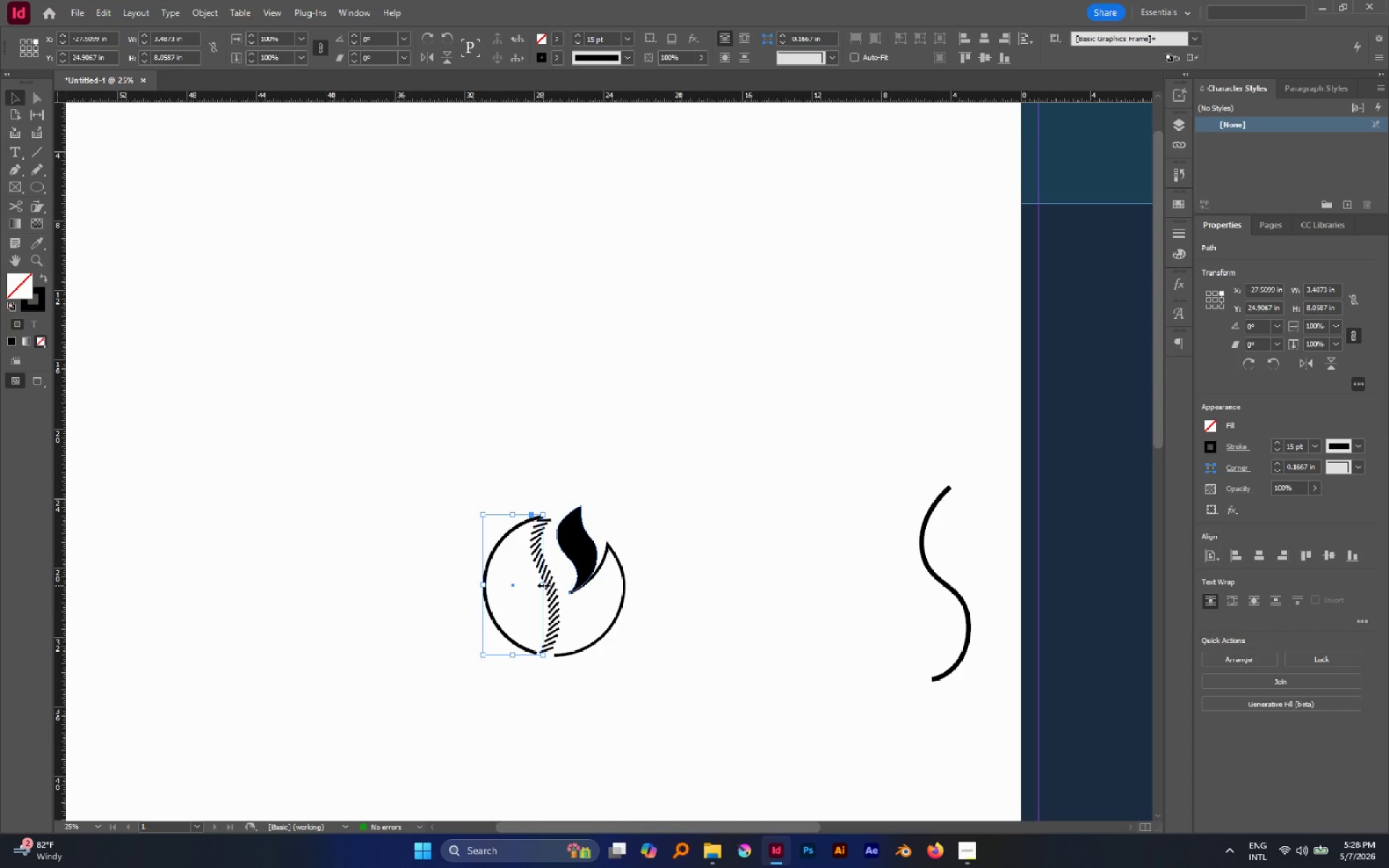 
hold_key(key=AltLeft, duration=1.83)
hold_key(key=ShiftLeft, duration=1.64)
left_click_drag(start_coordinate=[543, 585], to_coordinate=[538, 585])
 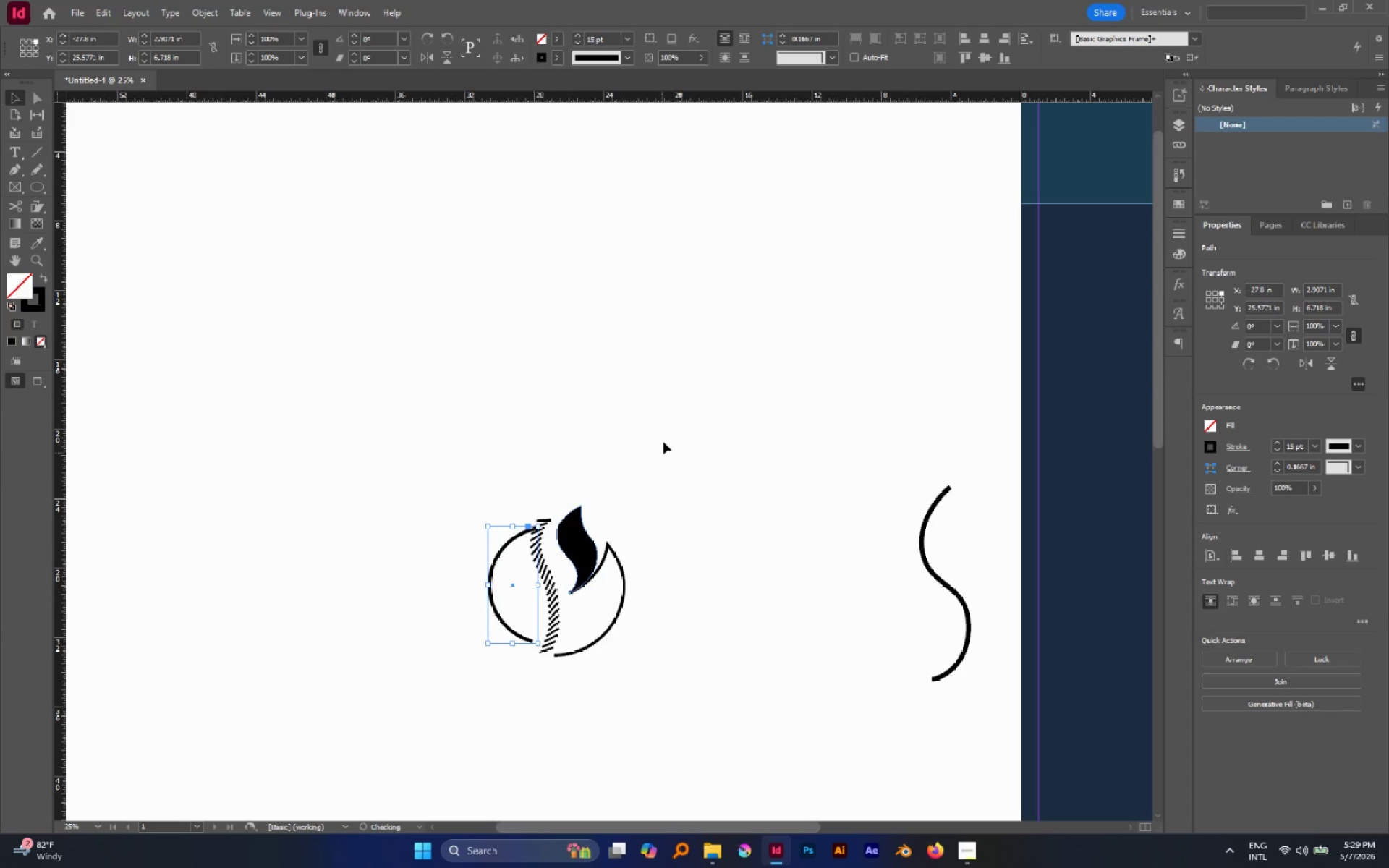 
left_click([663, 441])
 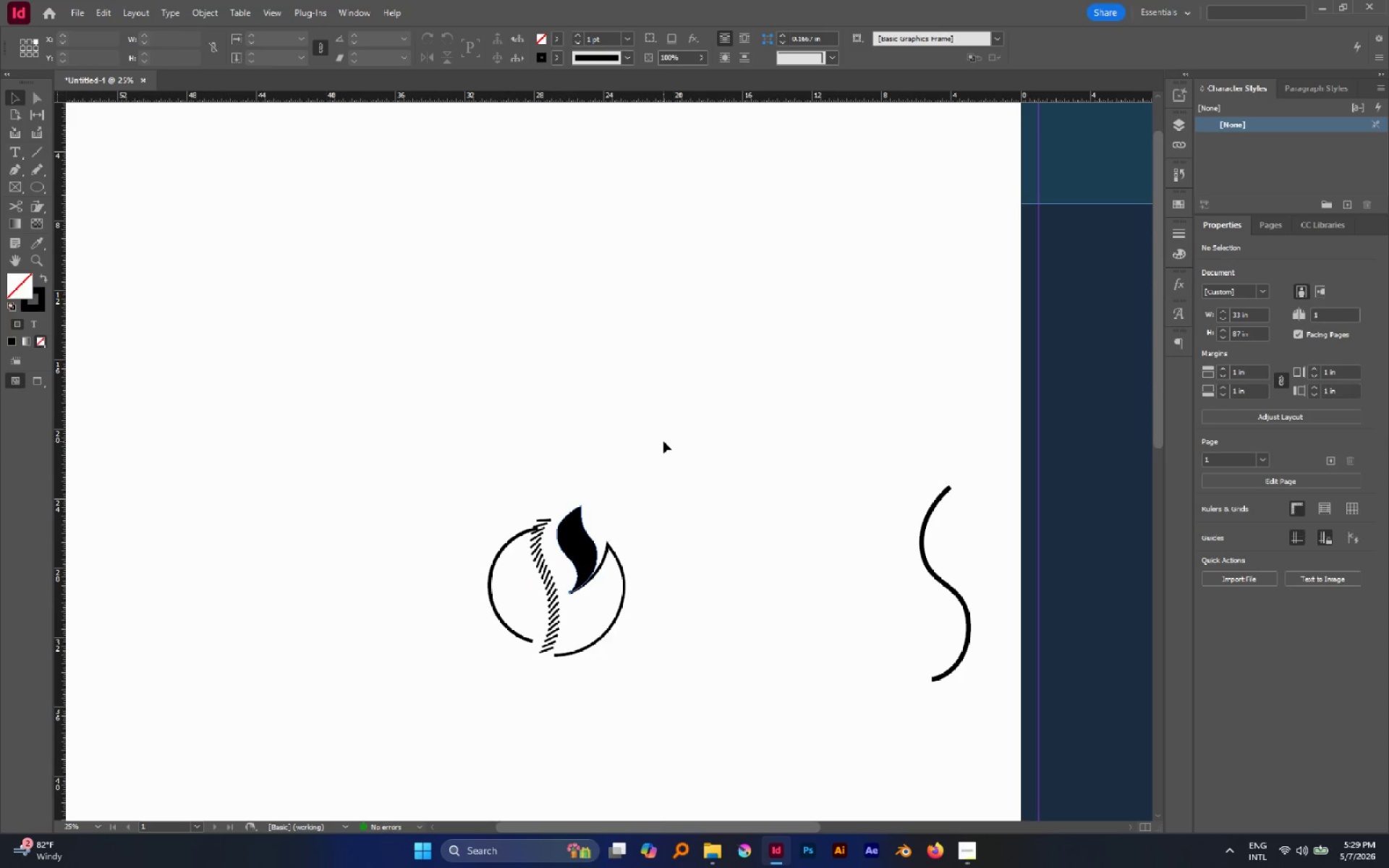 
key(Control+Z)
 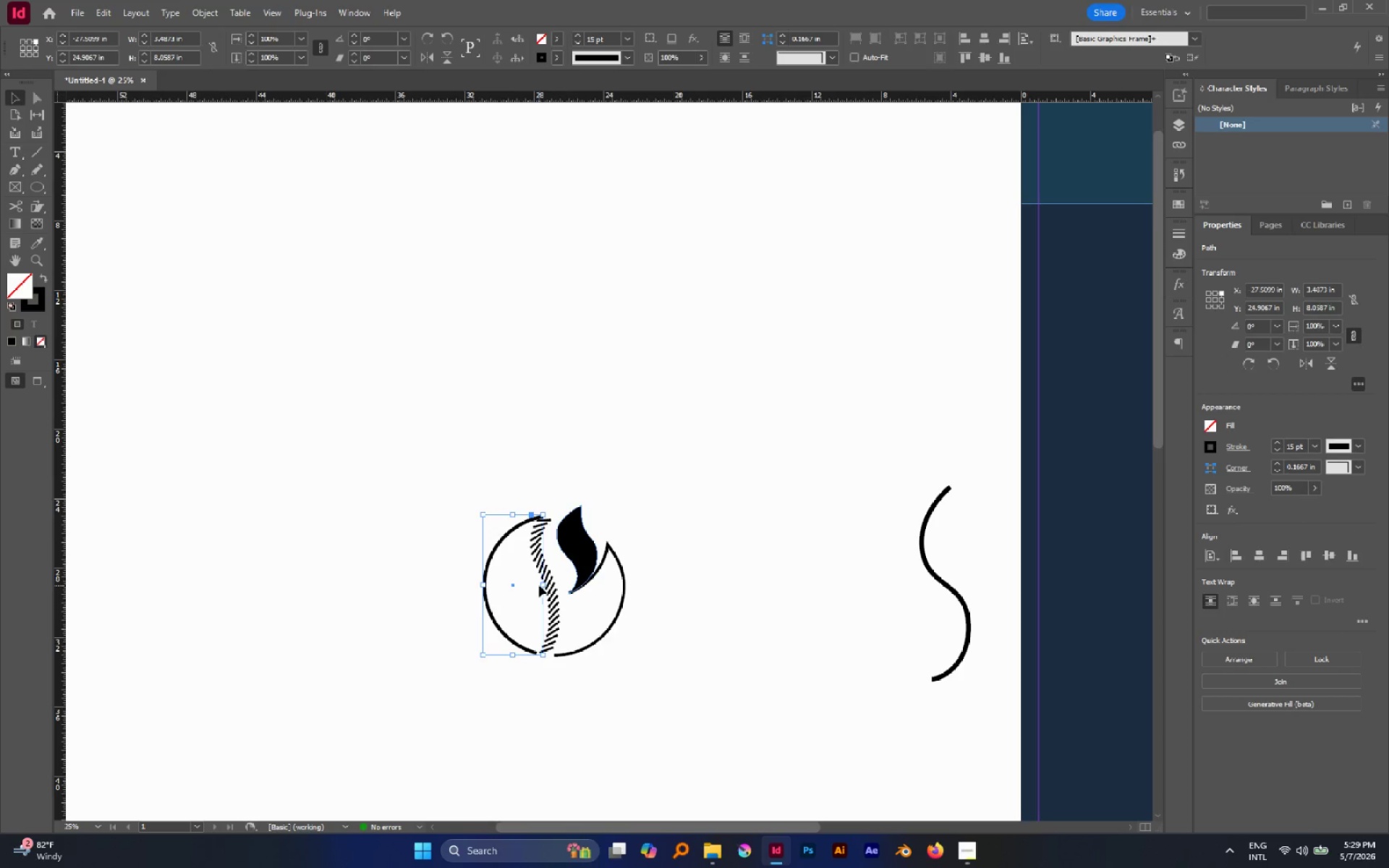 
hold_key(key=AltLeft, duration=0.62)
scroll: coordinate [545, 584], scroll_direction: up, amount: 1.0
 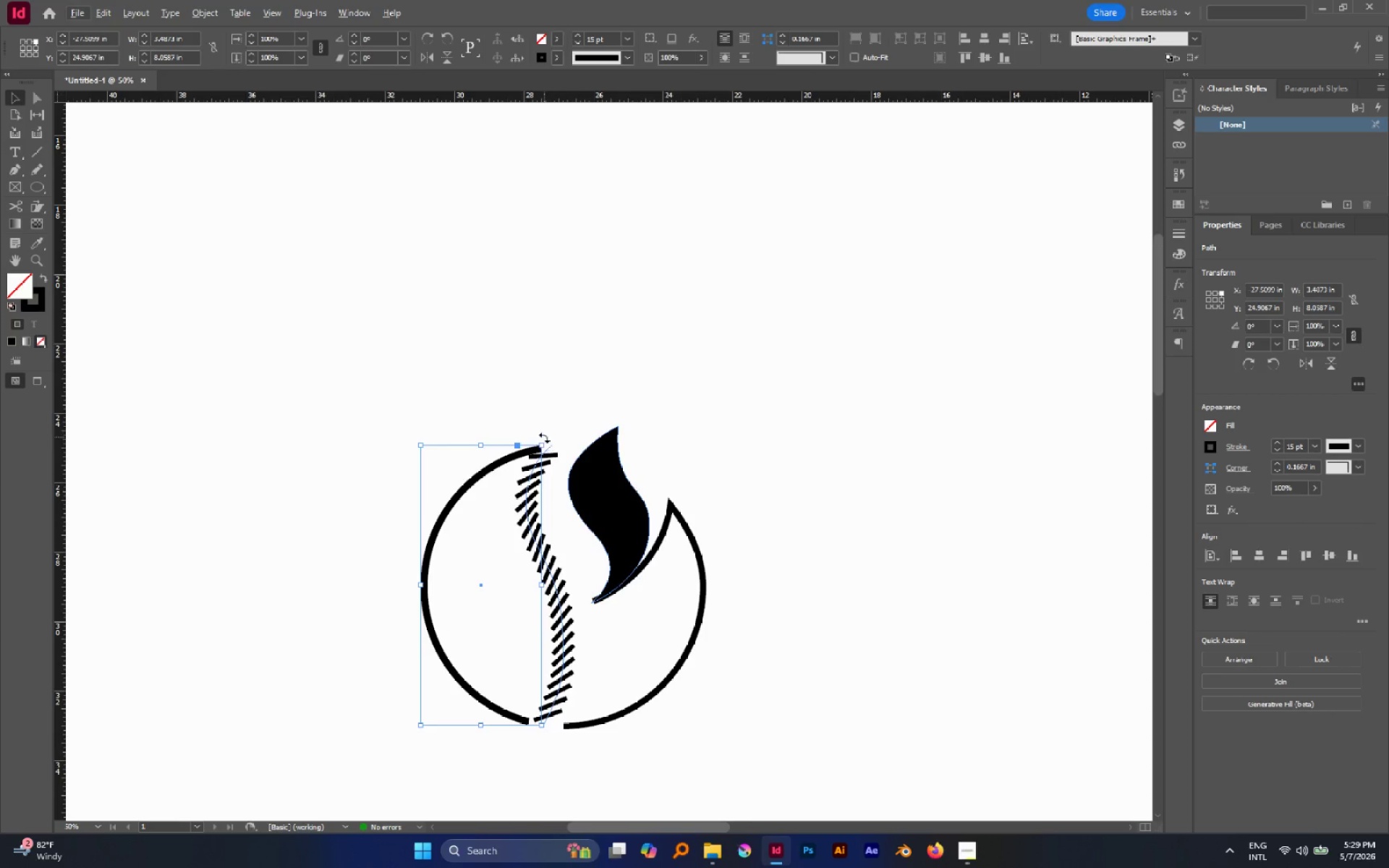 
left_click_drag(start_coordinate=[545, 441], to_coordinate=[532, 425])
 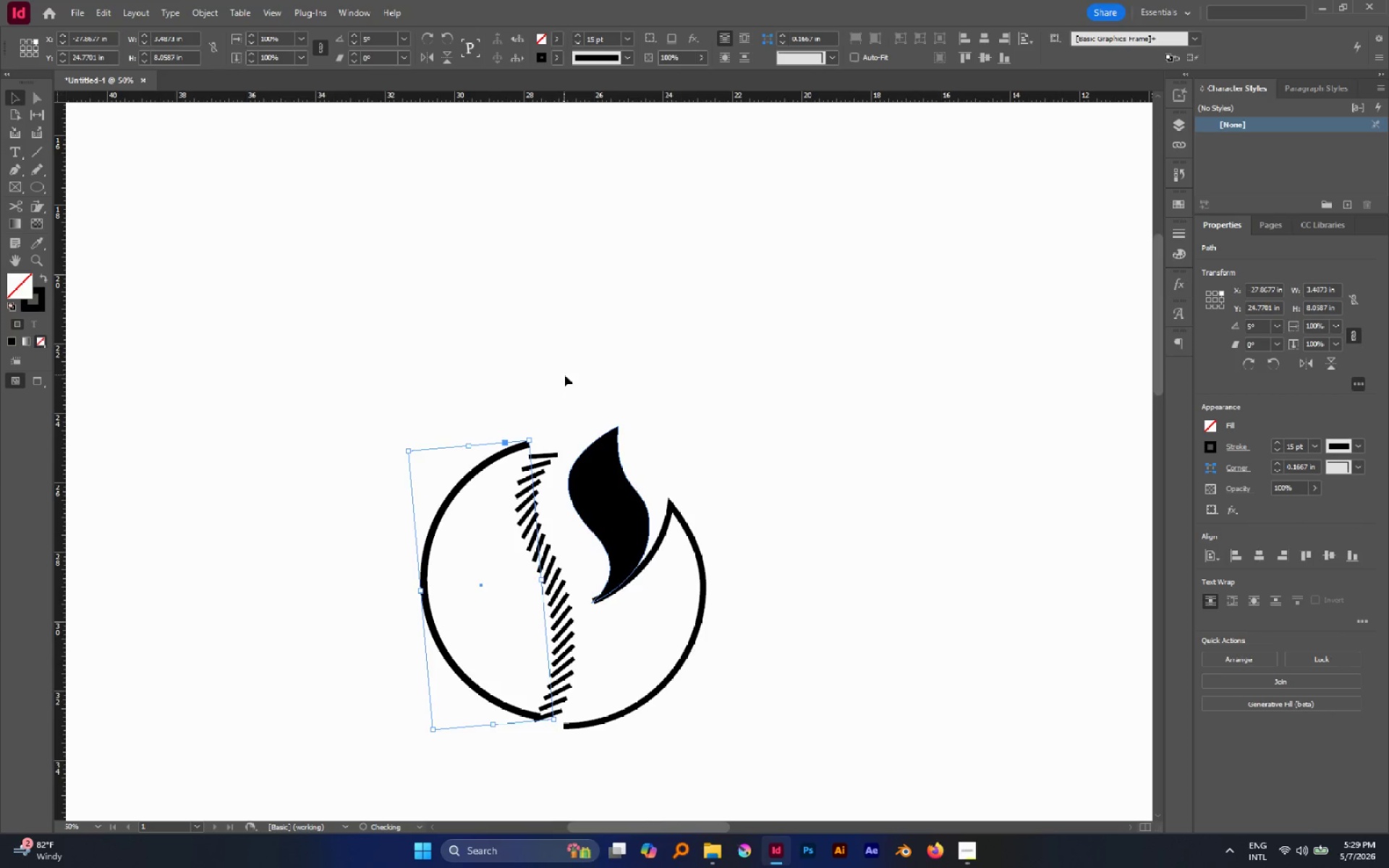 
left_click([564, 375])
 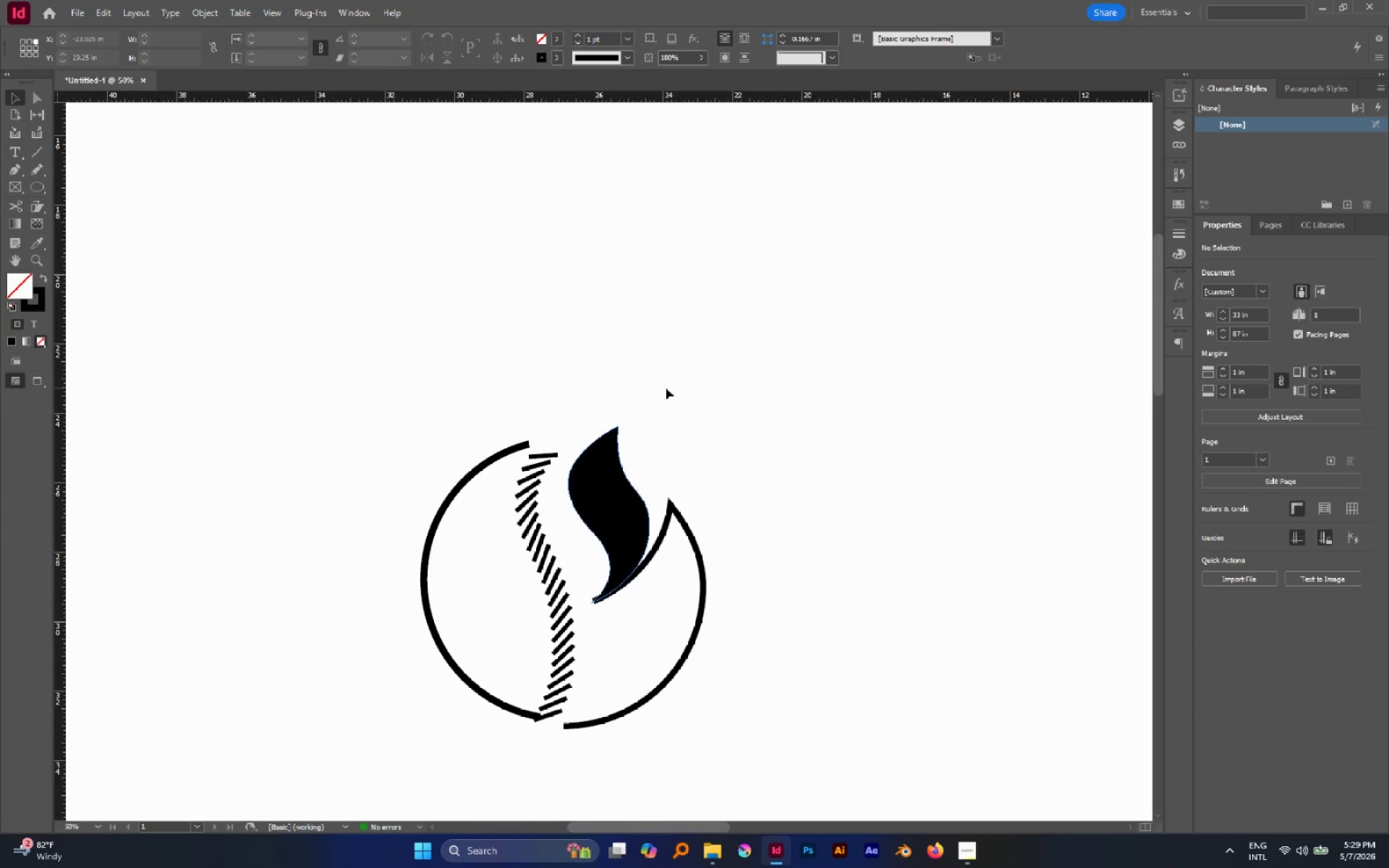 
key(X)
 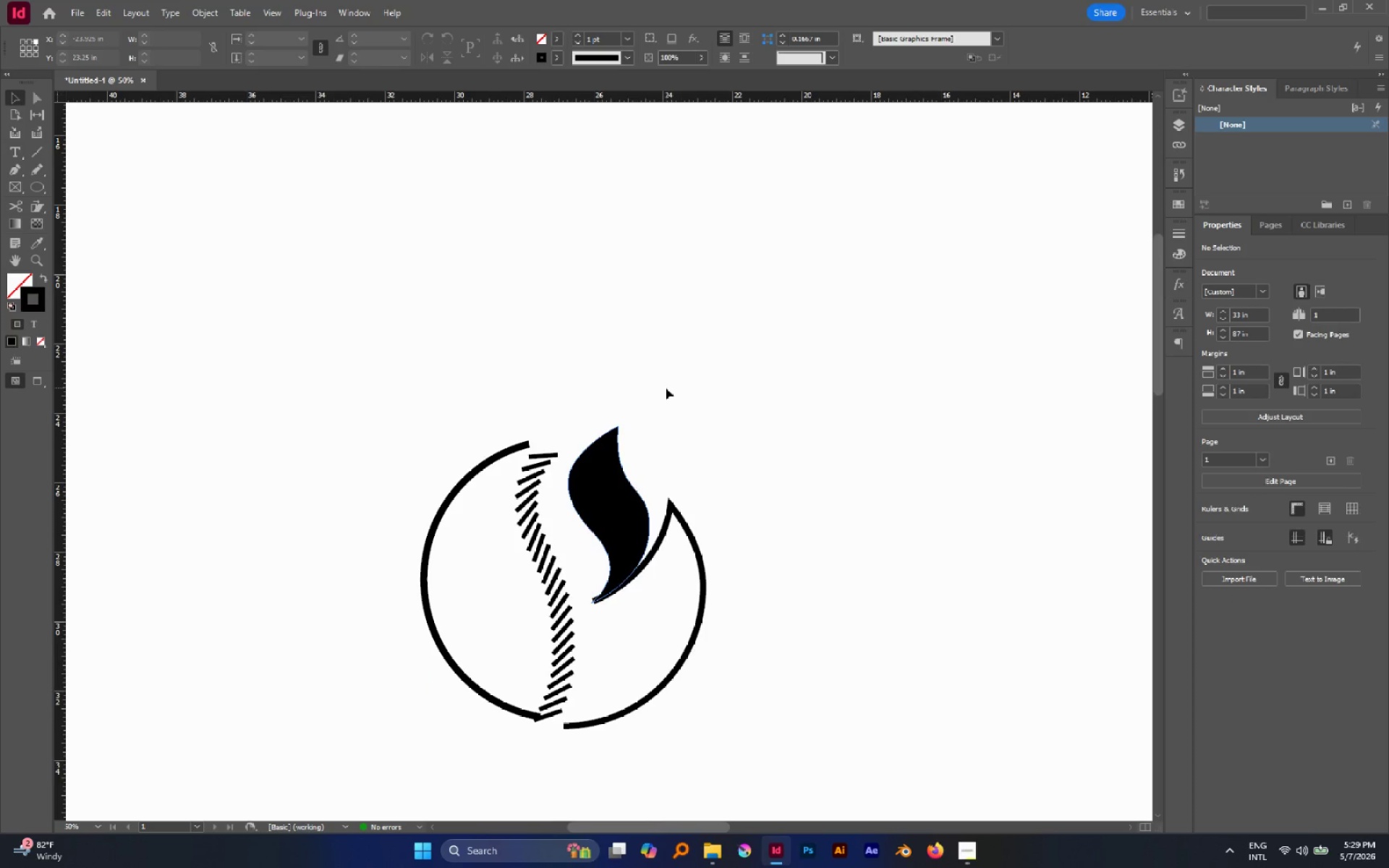 
key(Control+Z)
 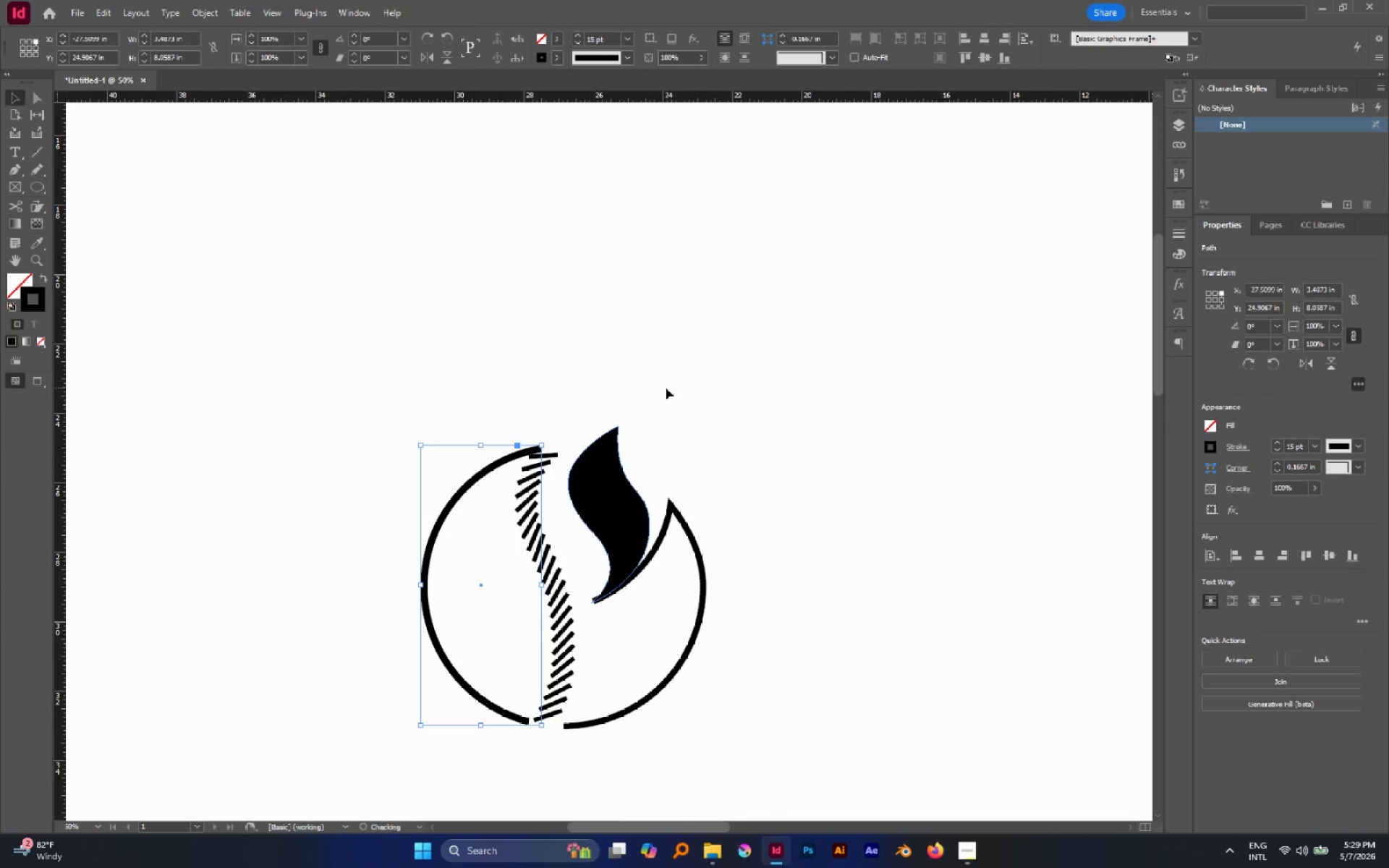 
key(A)
 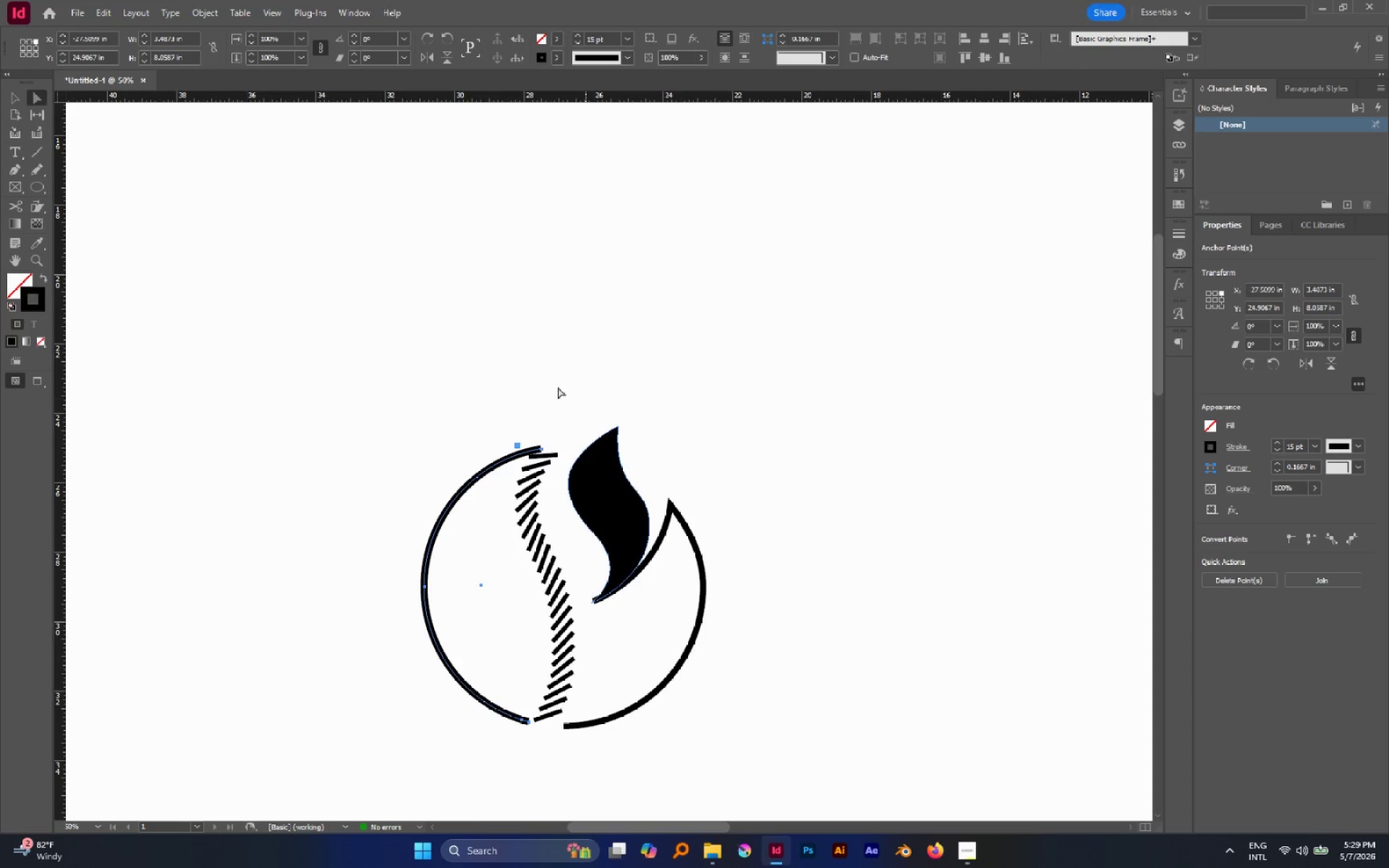 
left_click([556, 386])
 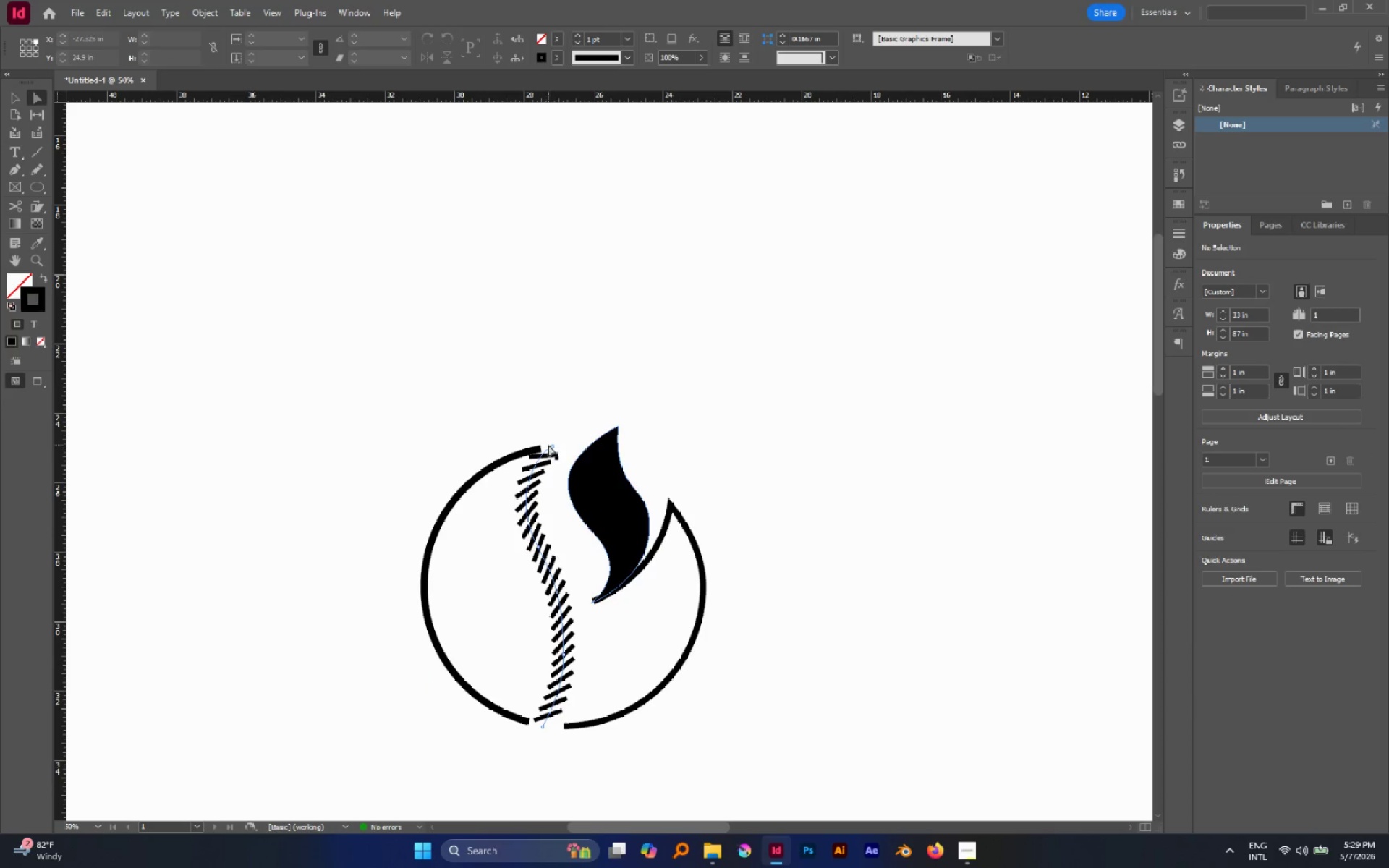 
left_click([552, 445])
 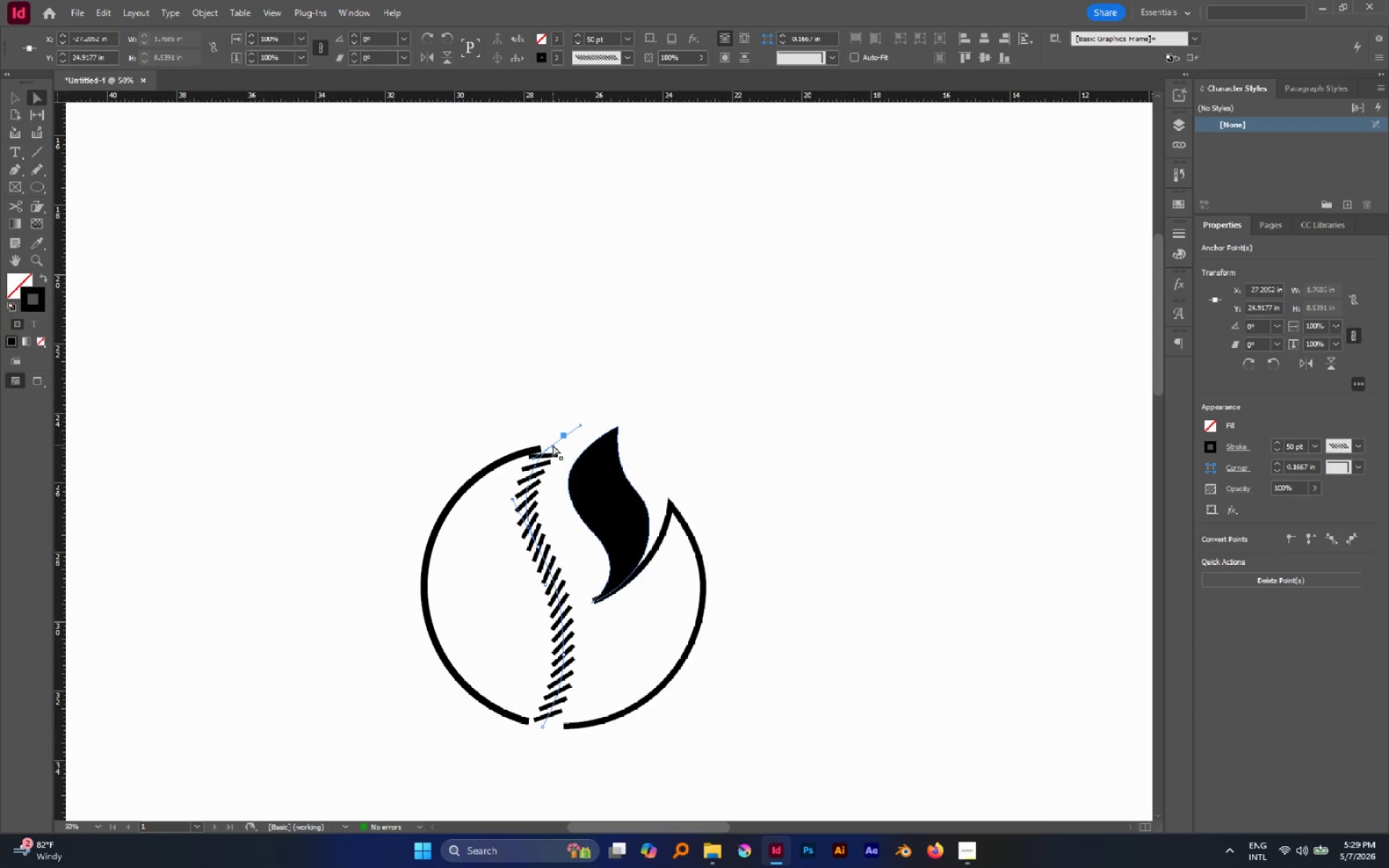 
left_click_drag(start_coordinate=[553, 445], to_coordinate=[569, 439])
 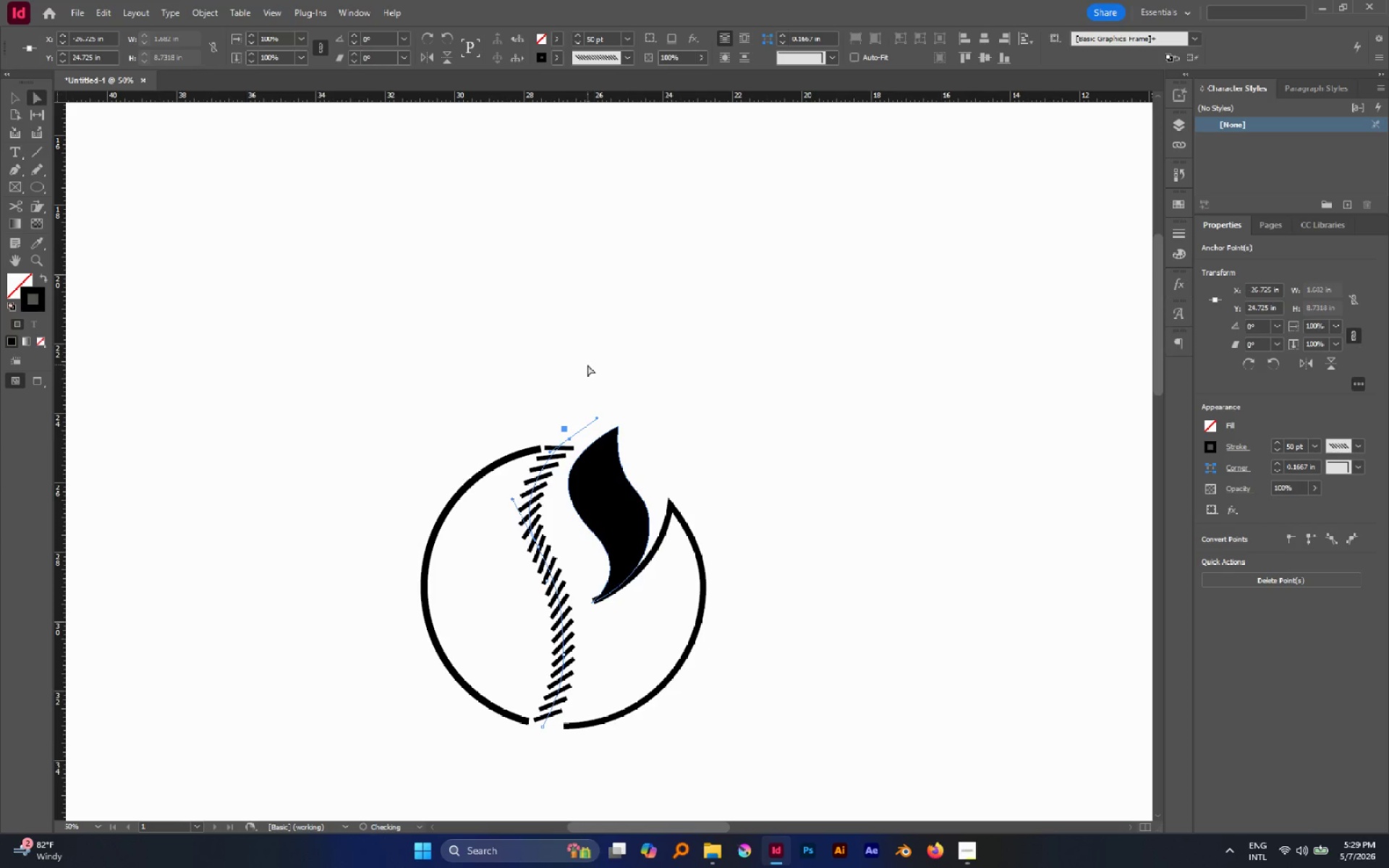 
left_click([587, 365])
 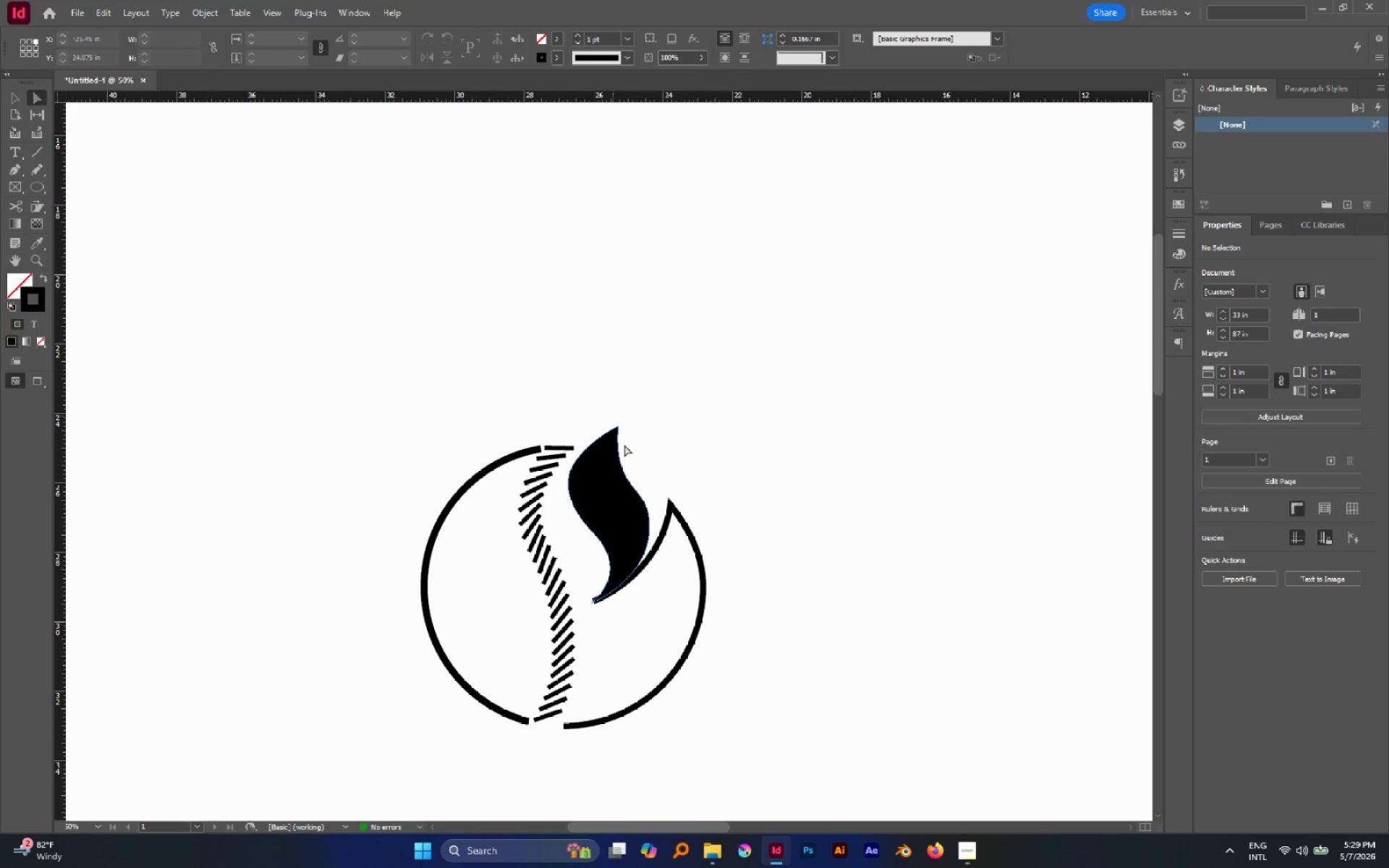 
key(Control+X)
 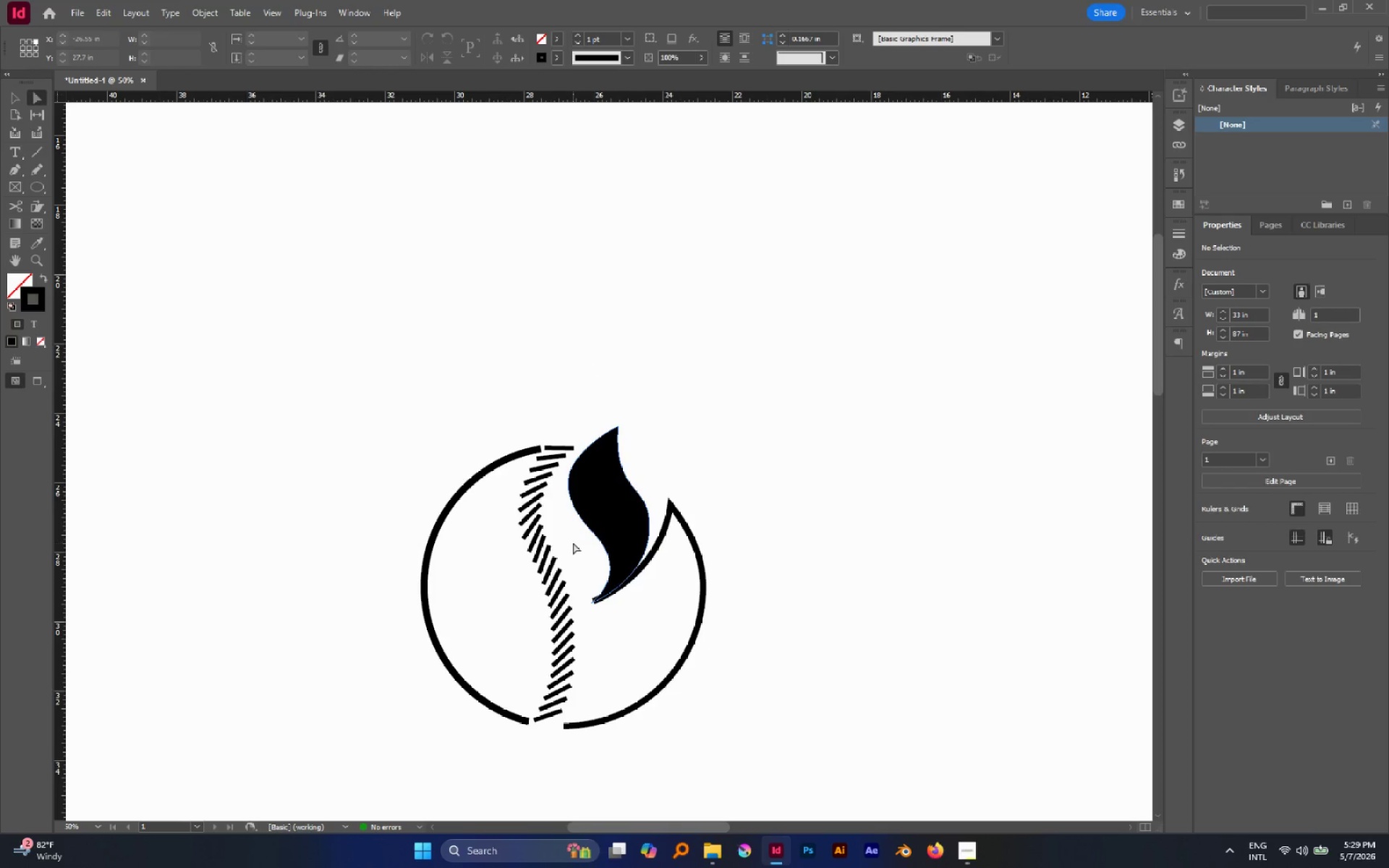 
left_click([573, 542])
 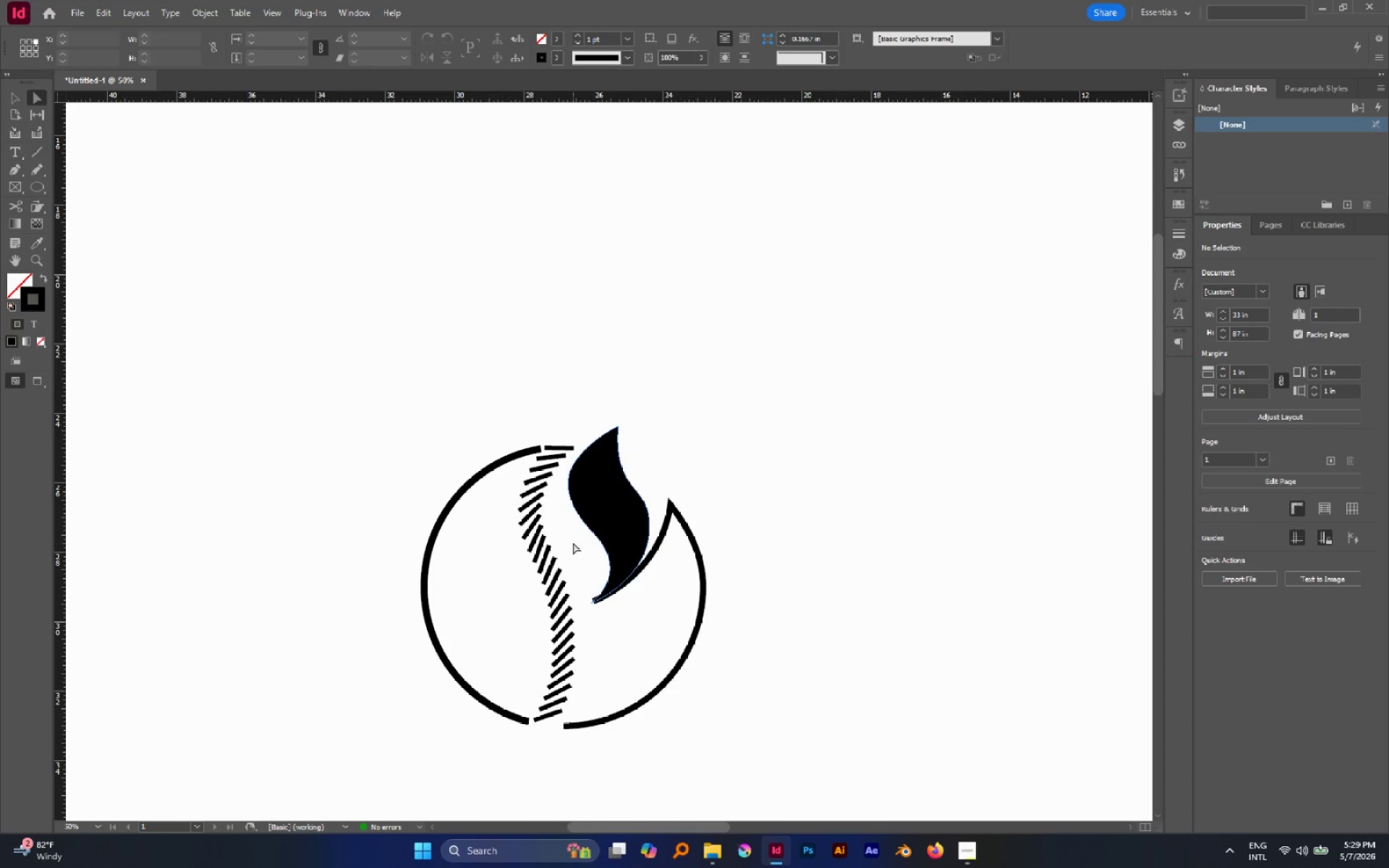 
key(Control+Z)
 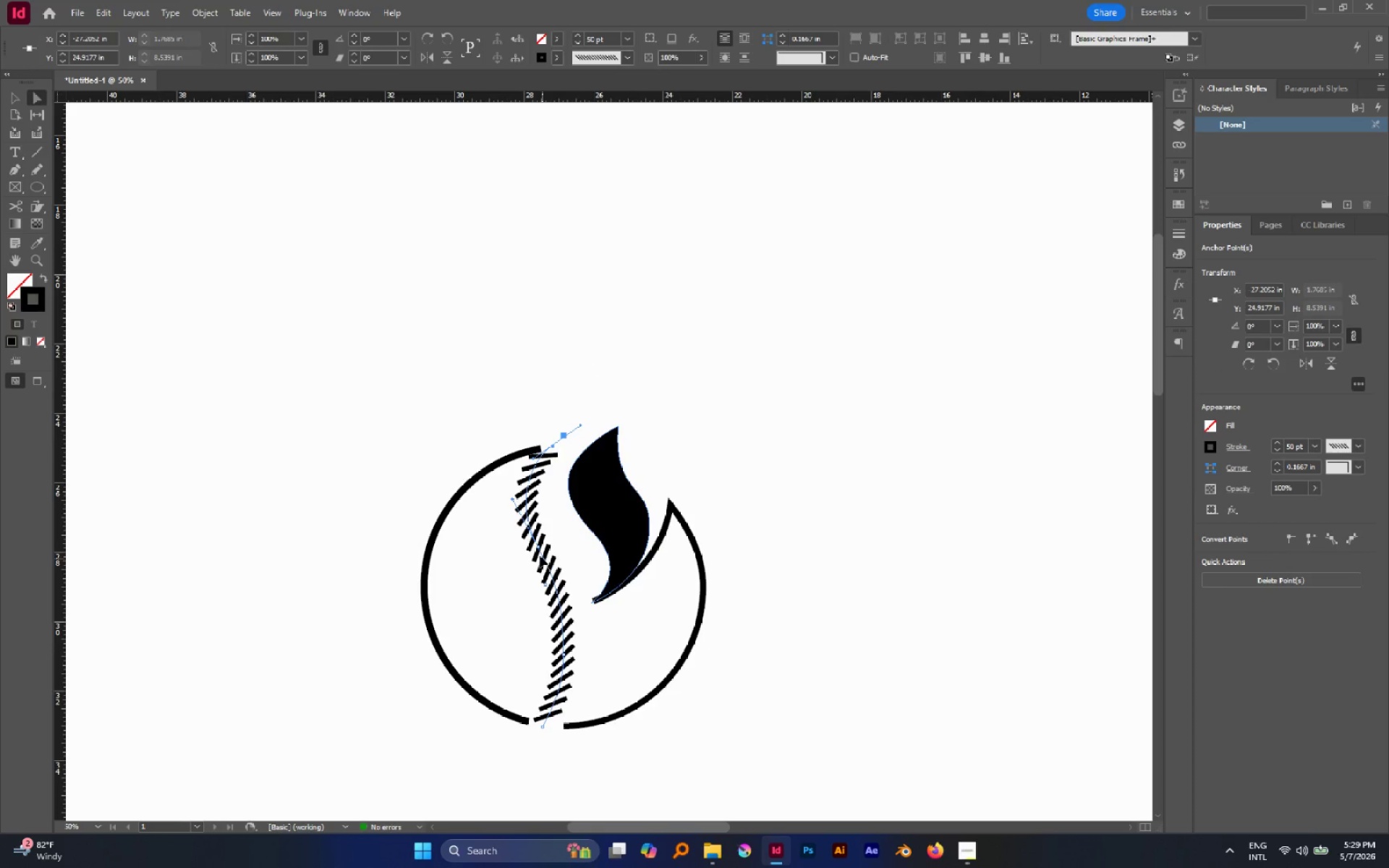 
left_click([539, 551])
 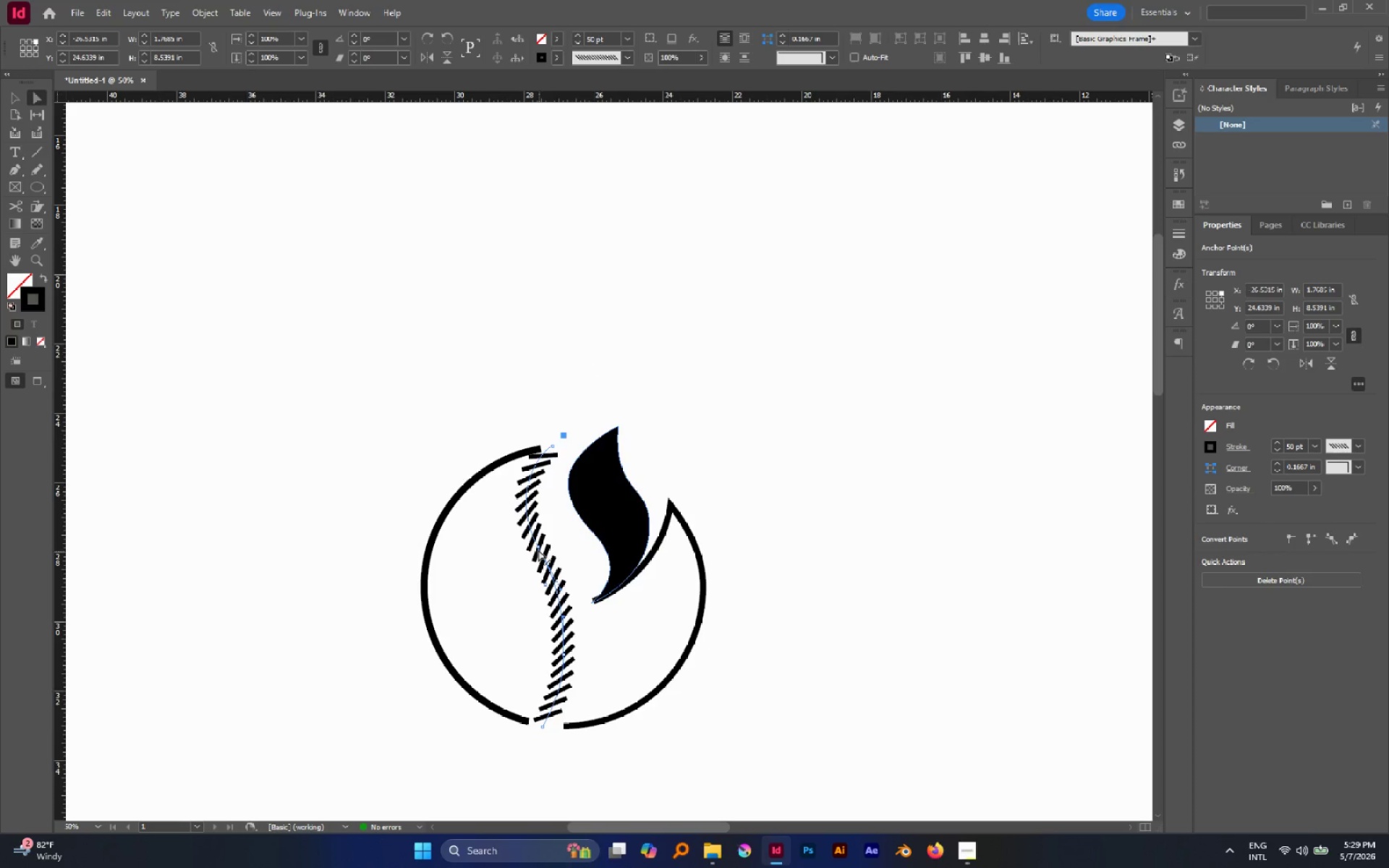 
left_click([538, 546])
 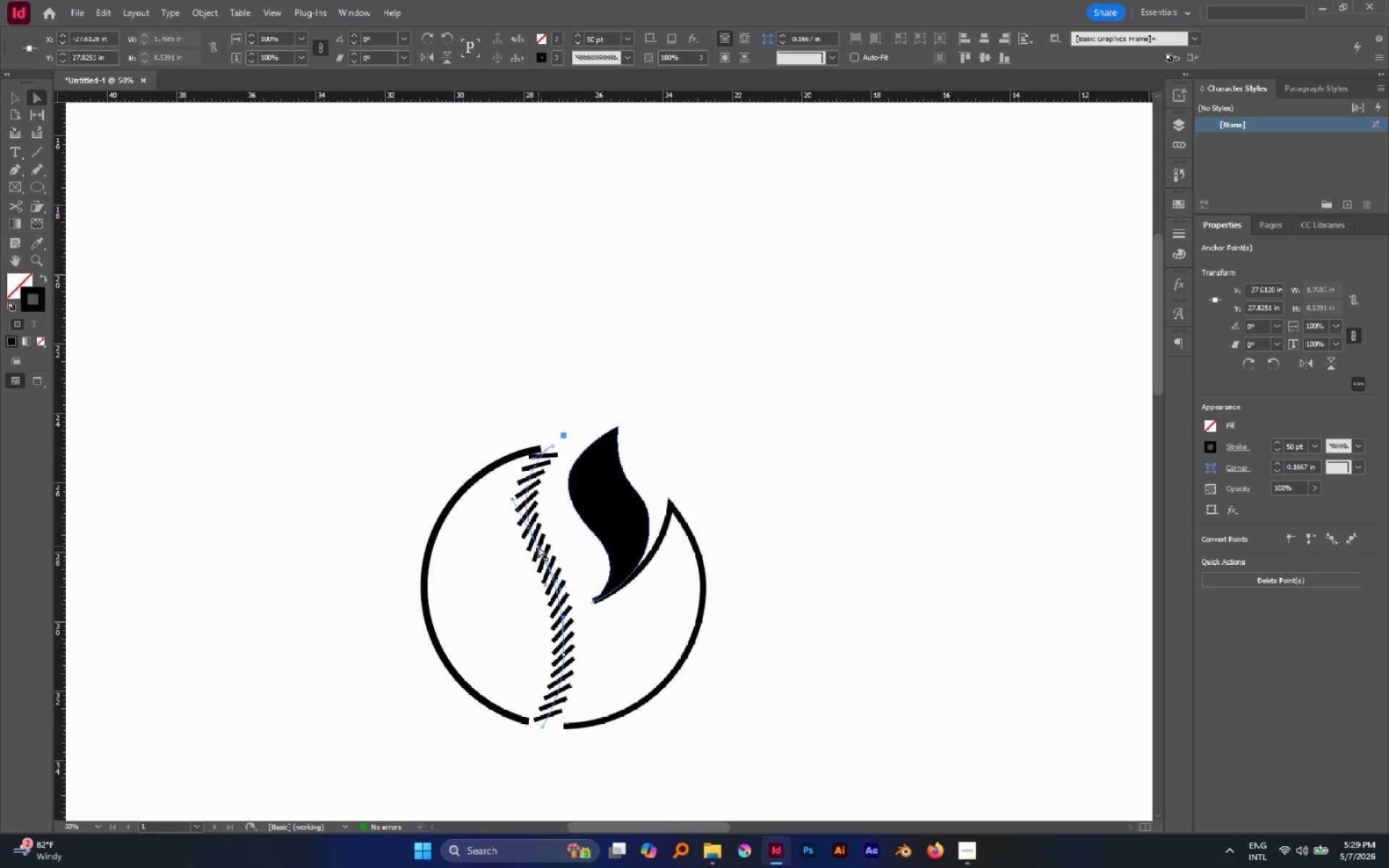 
left_click_drag(start_coordinate=[538, 546], to_coordinate=[543, 541])
 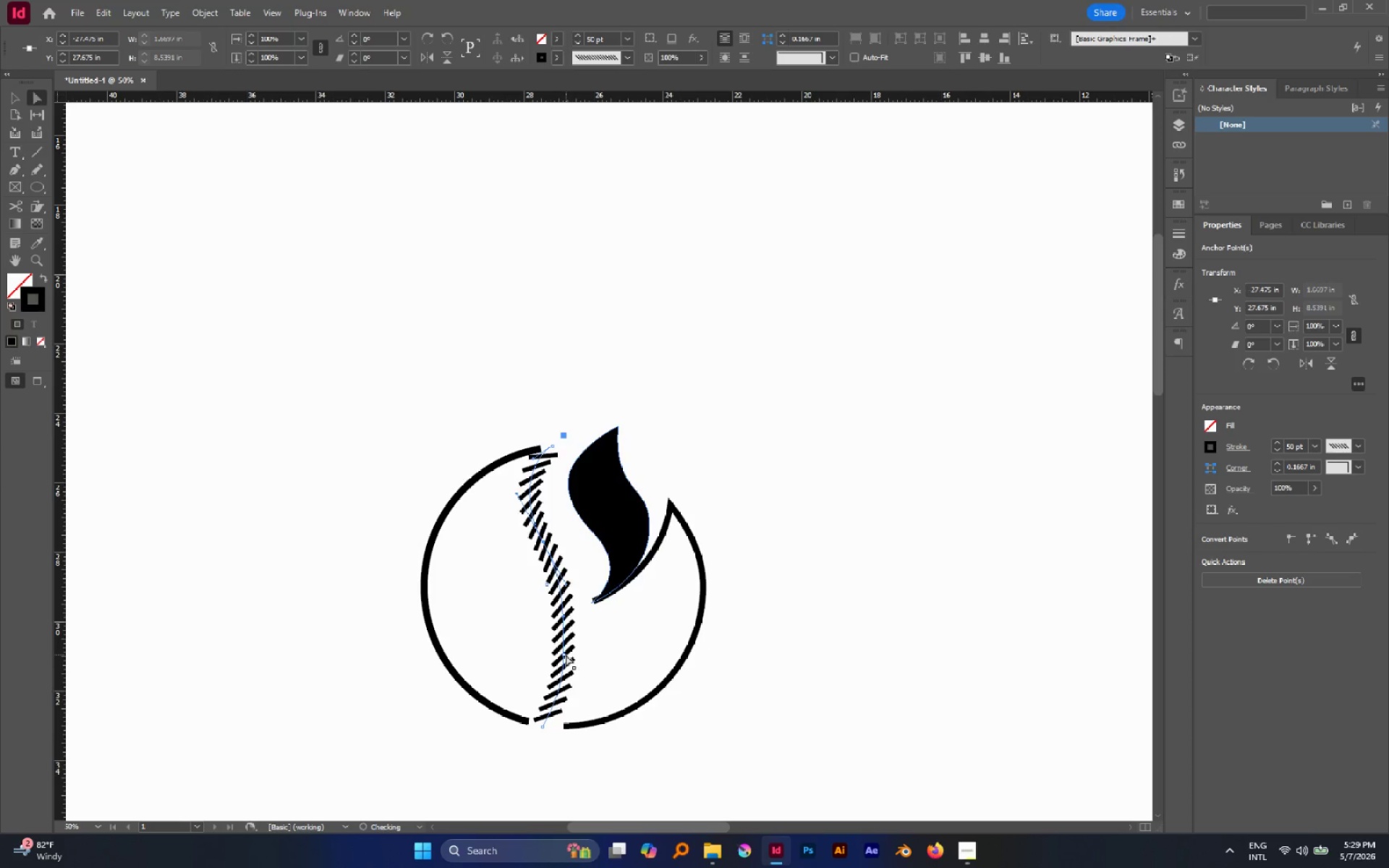 
left_click([564, 653])
 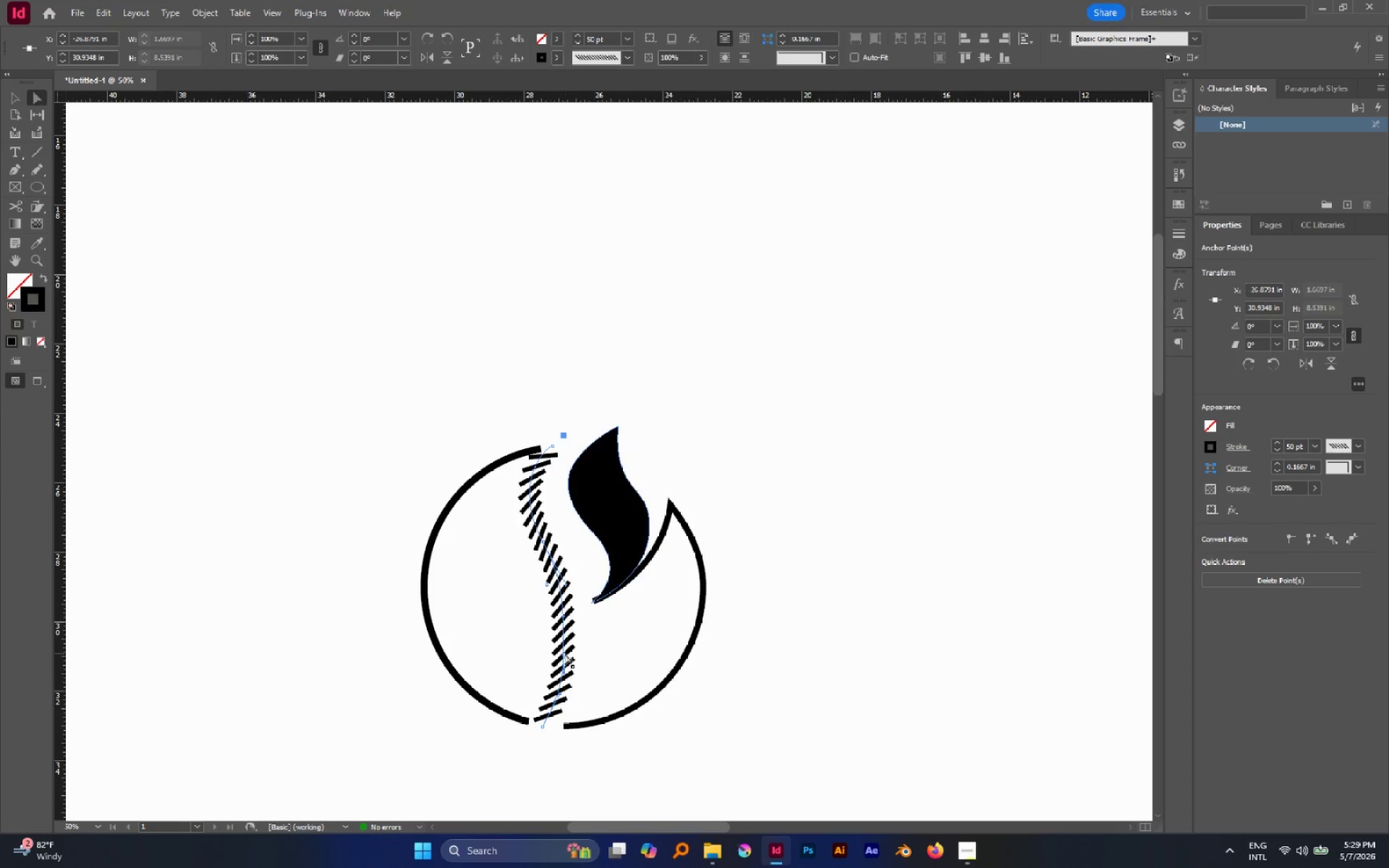 
key(P)
 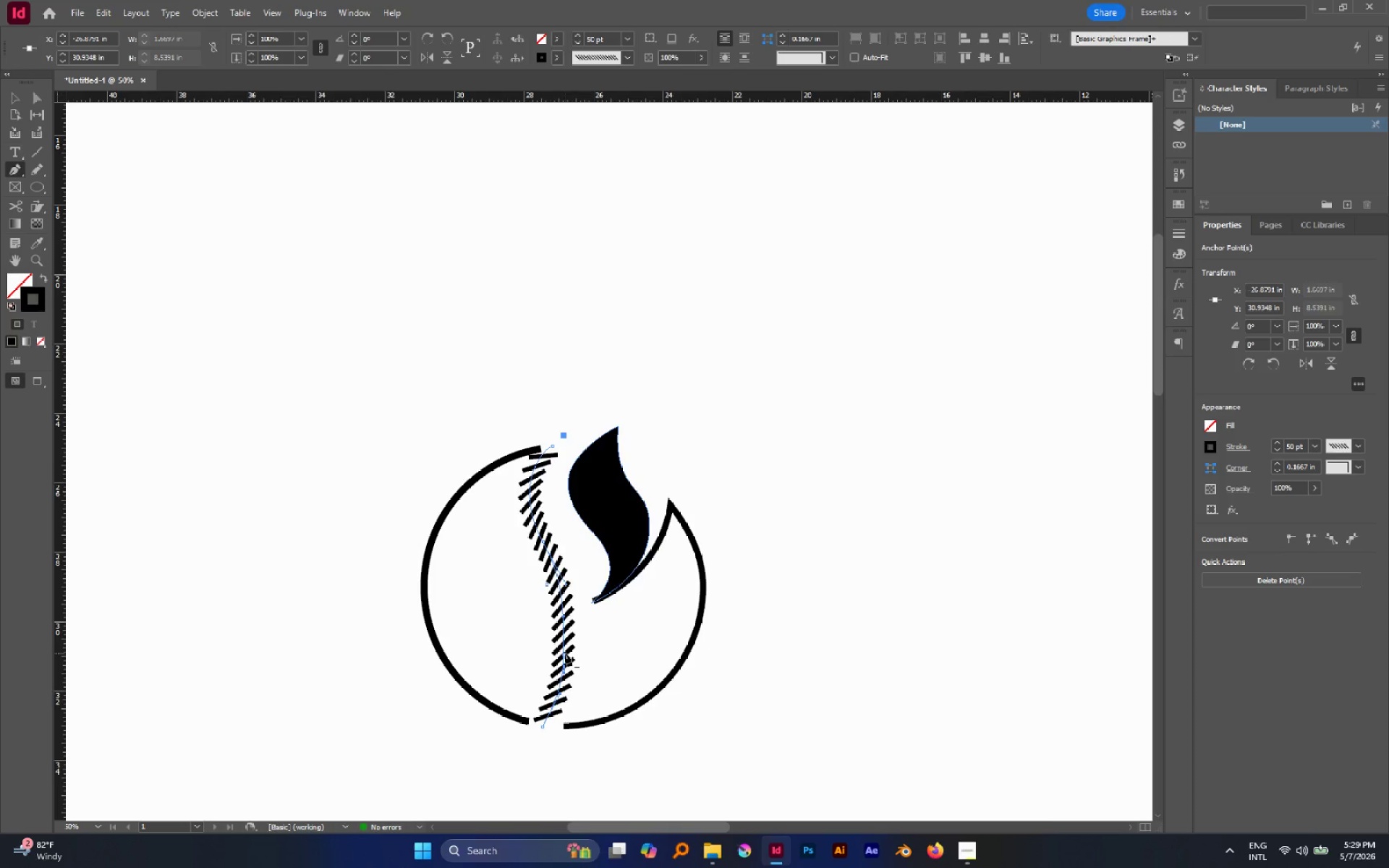 
left_click([564, 653])
 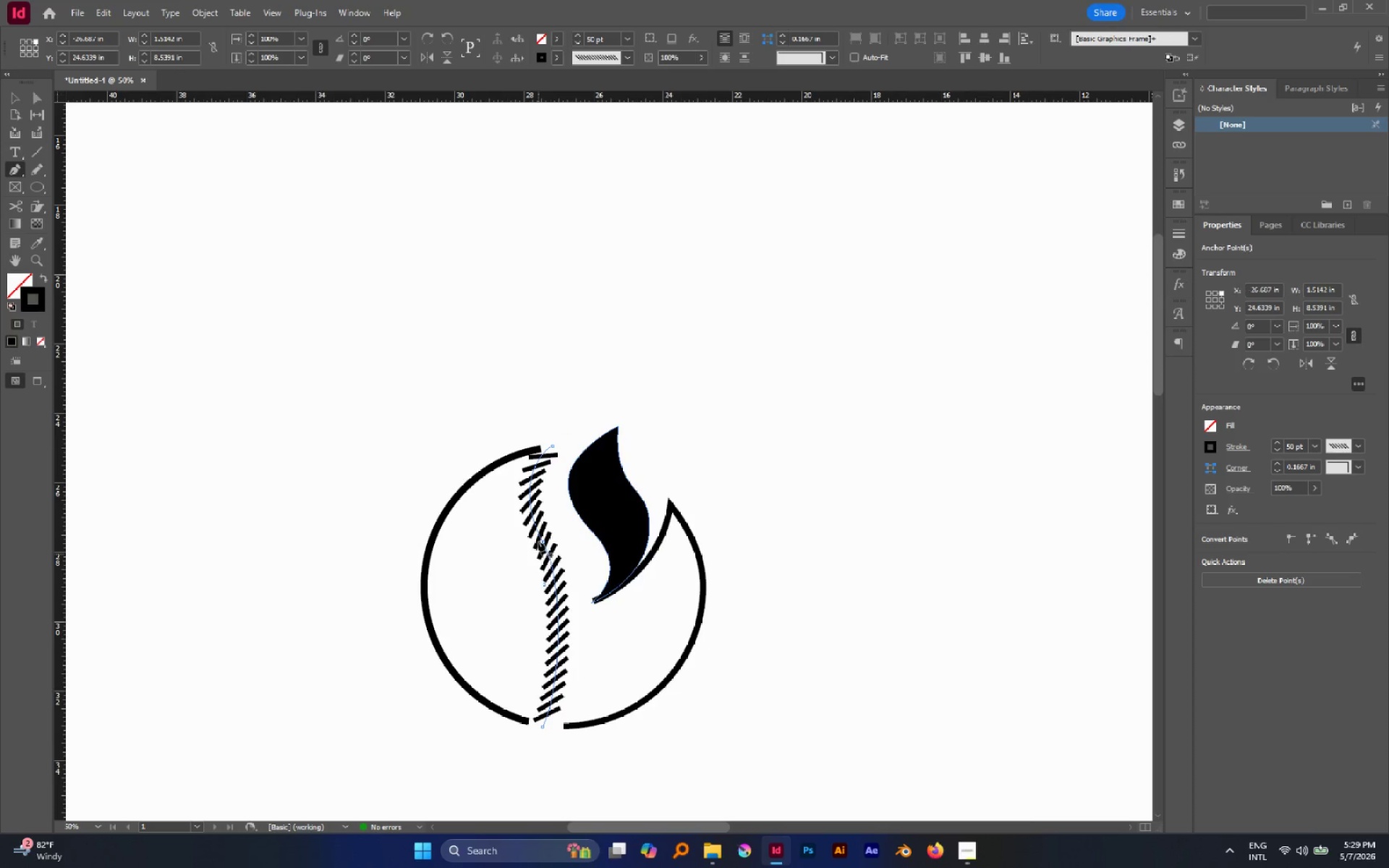 
left_click([541, 541])
 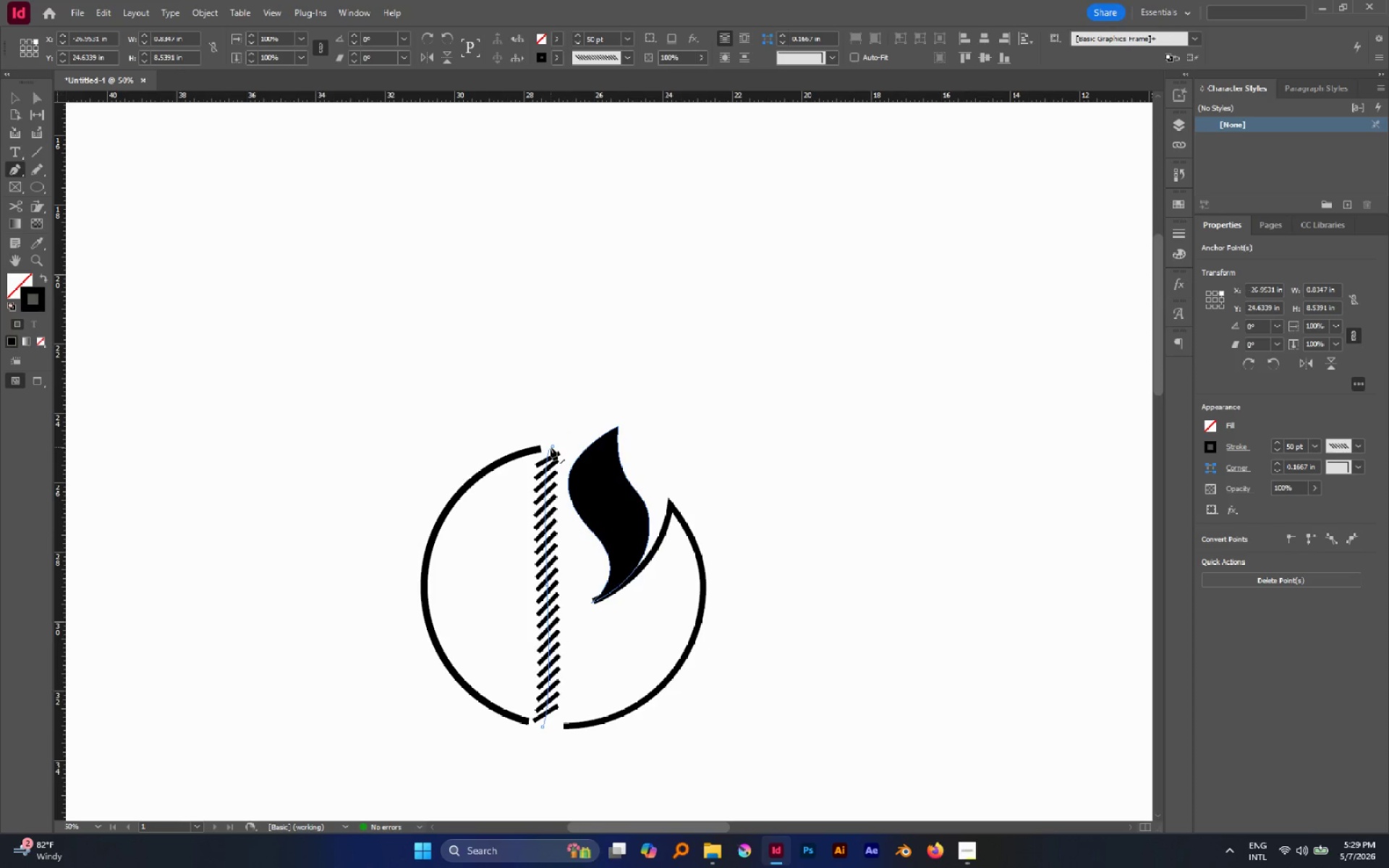 
hold_key(key=ControlLeft, duration=0.73)
left_click([551, 446])
 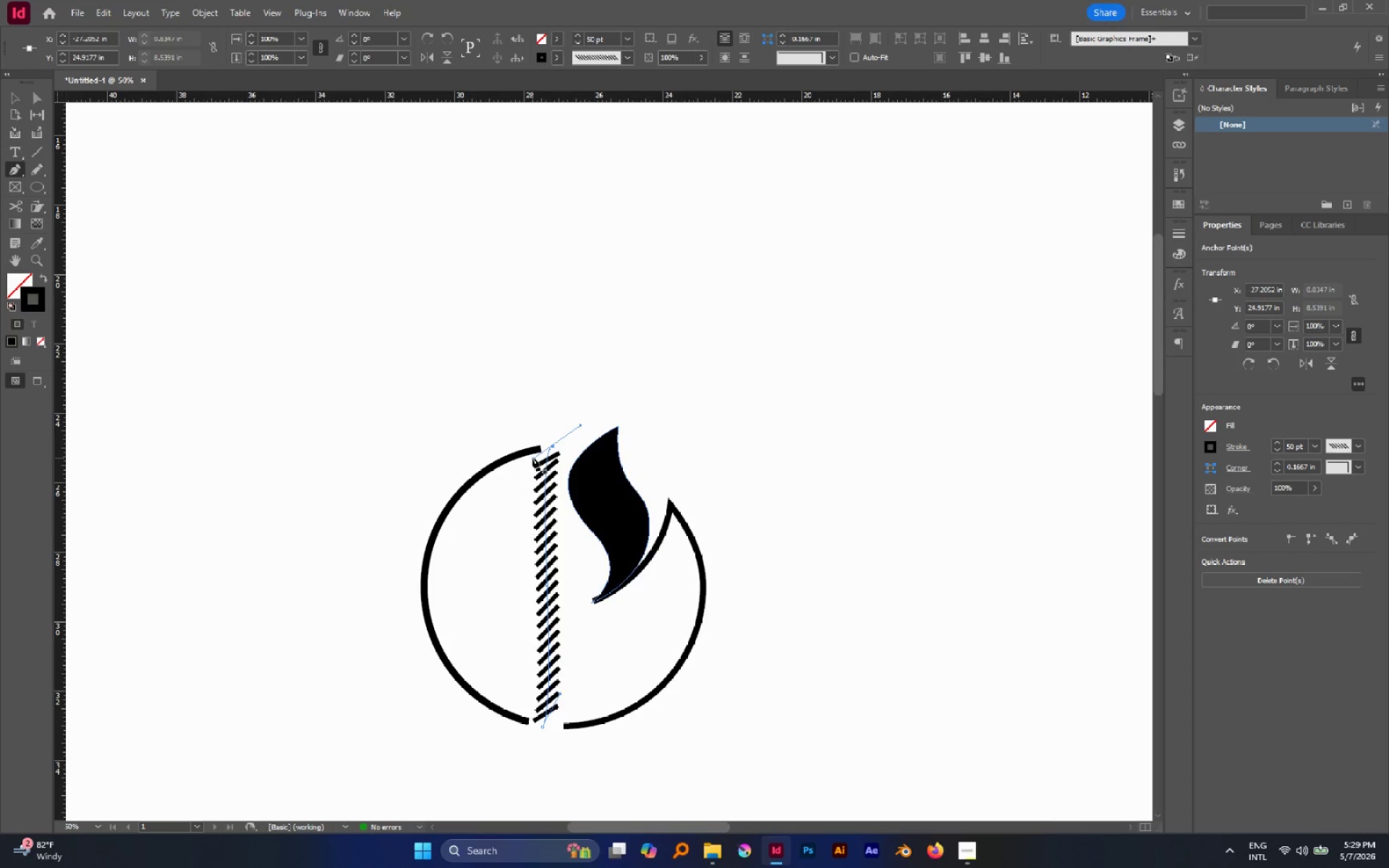 
key(A)
 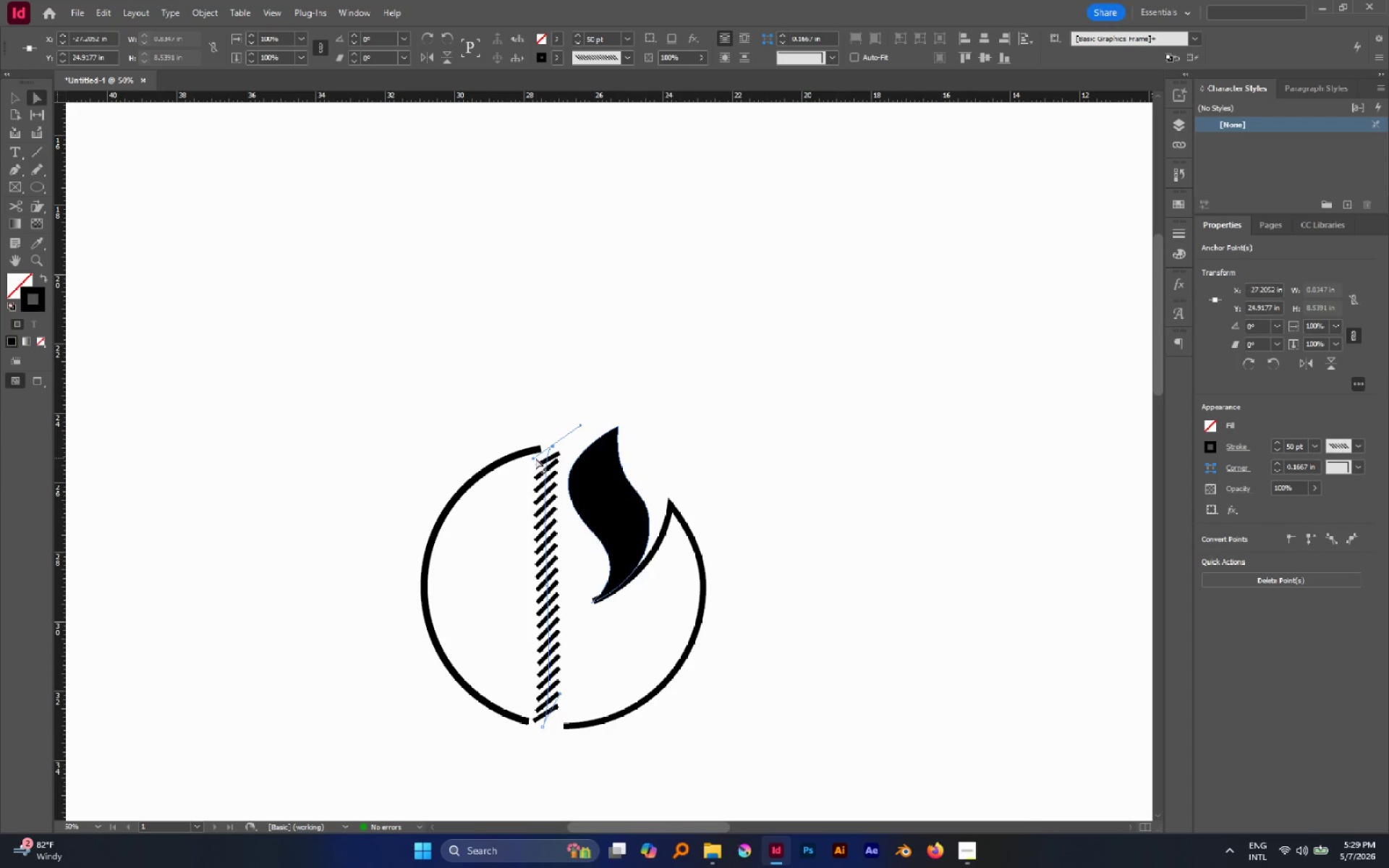 
left_click_drag(start_coordinate=[534, 459], to_coordinate=[481, 497])
 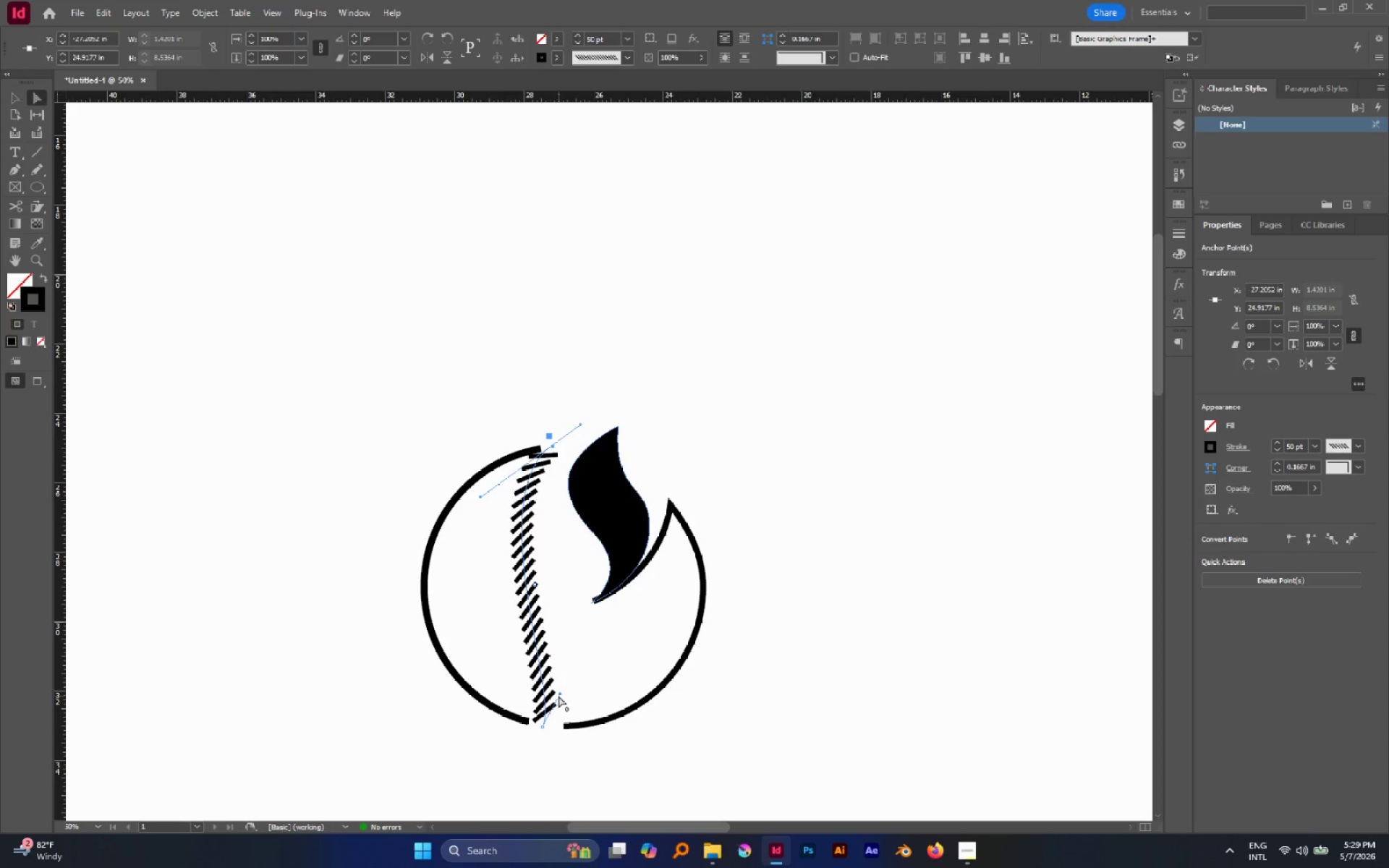 
left_click_drag(start_coordinate=[558, 694], to_coordinate=[603, 680])
 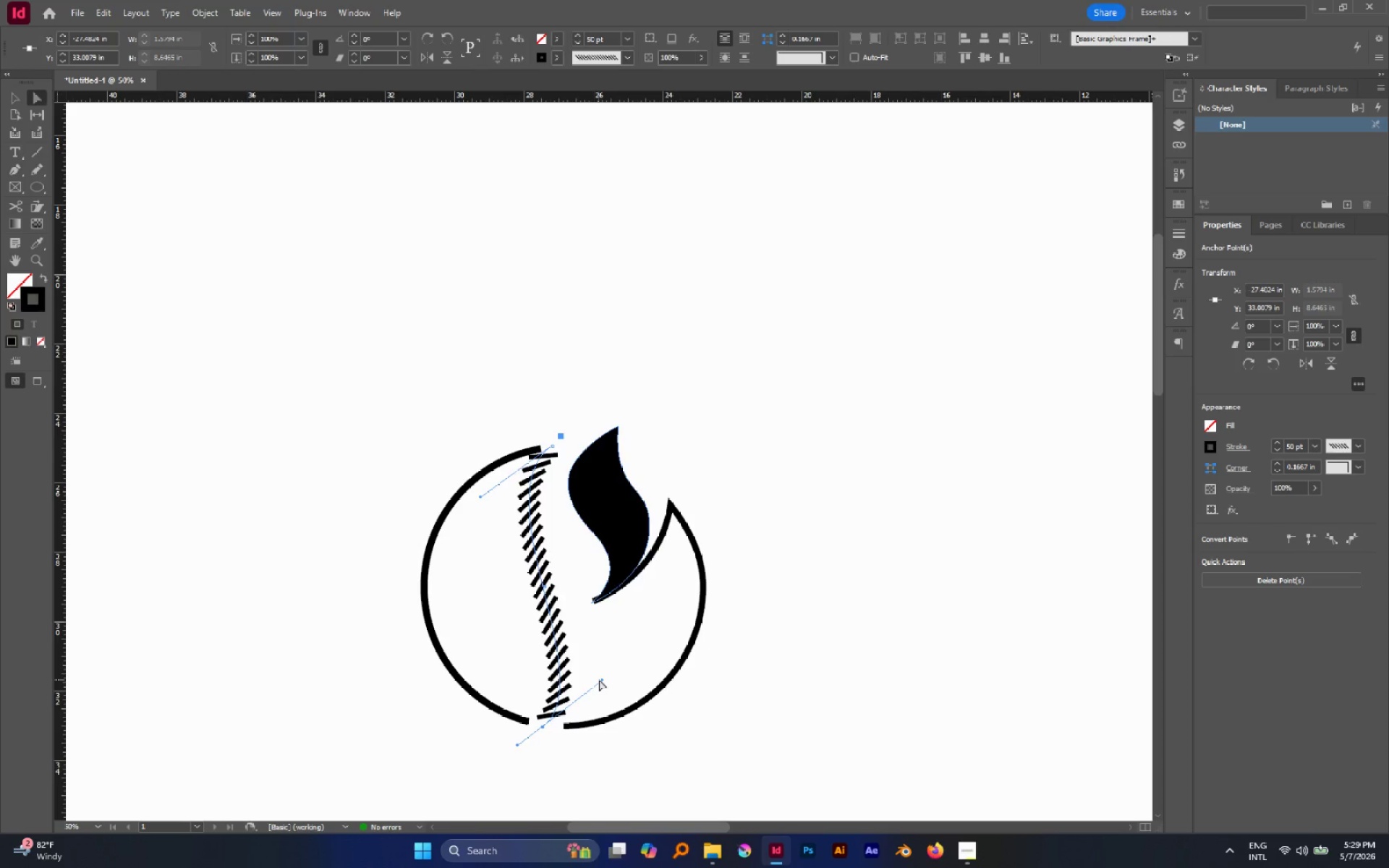 
wait(5.03)
 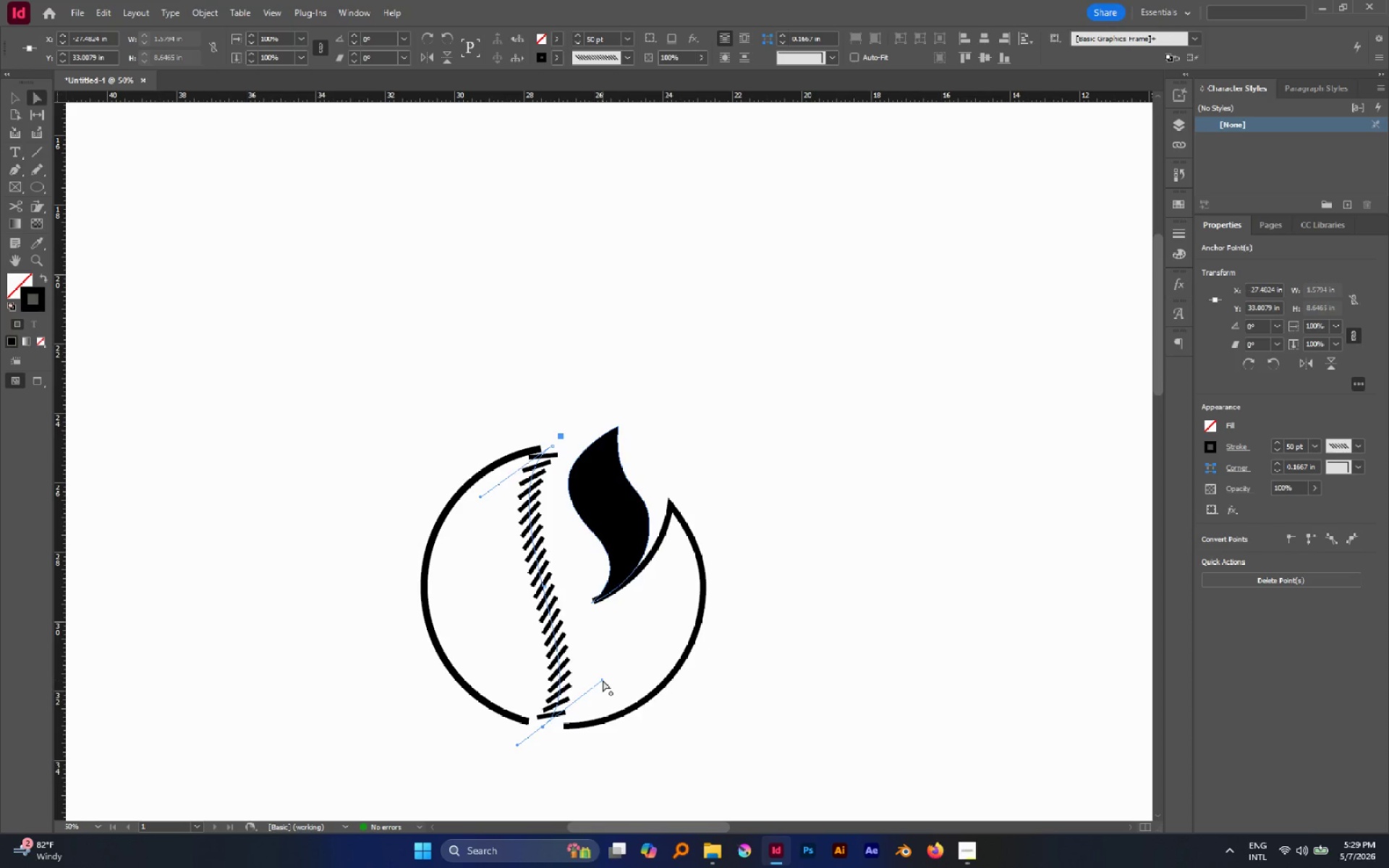 
left_click_drag(start_coordinate=[600, 680], to_coordinate=[614, 587])
 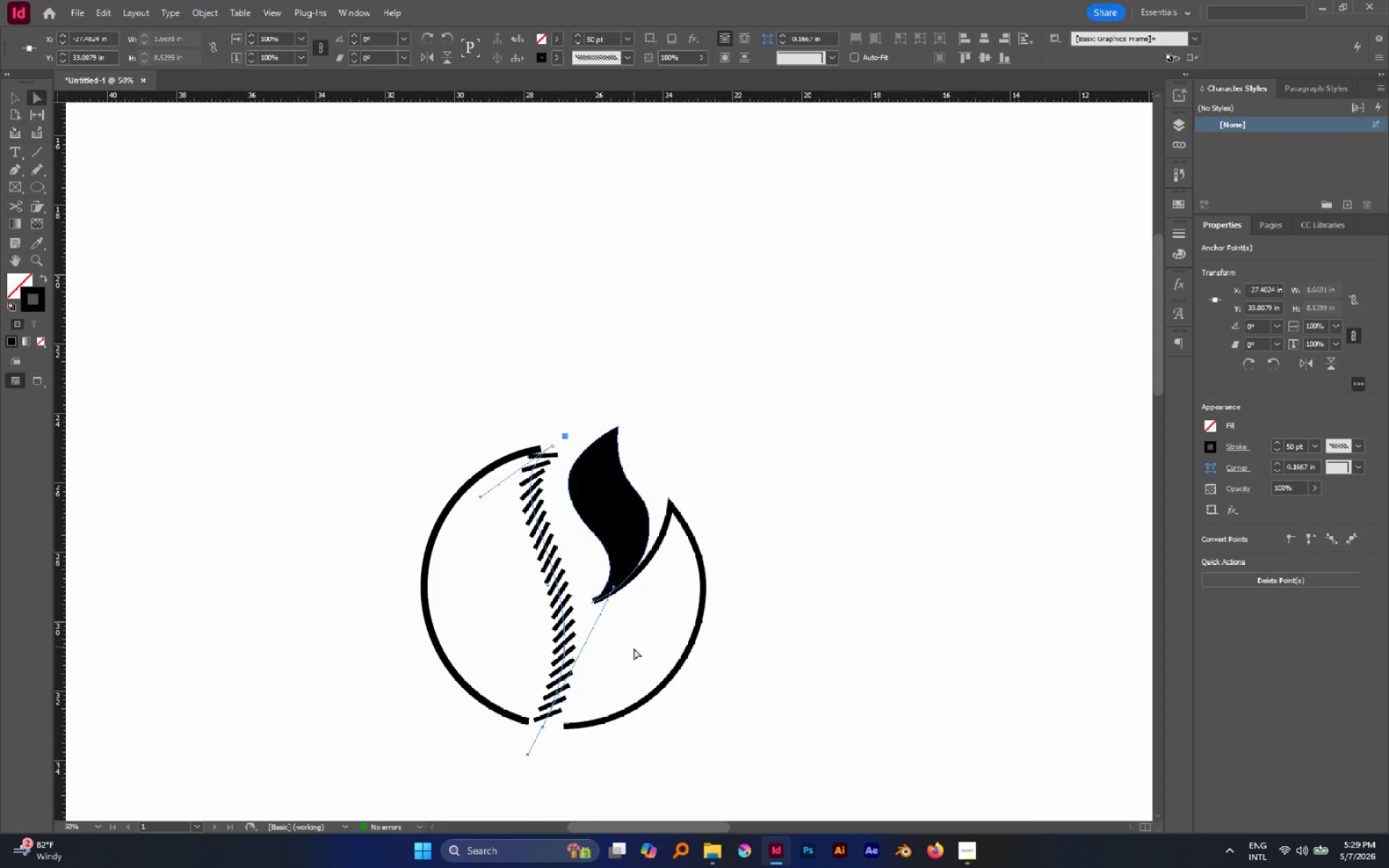 
left_click([634, 649])
 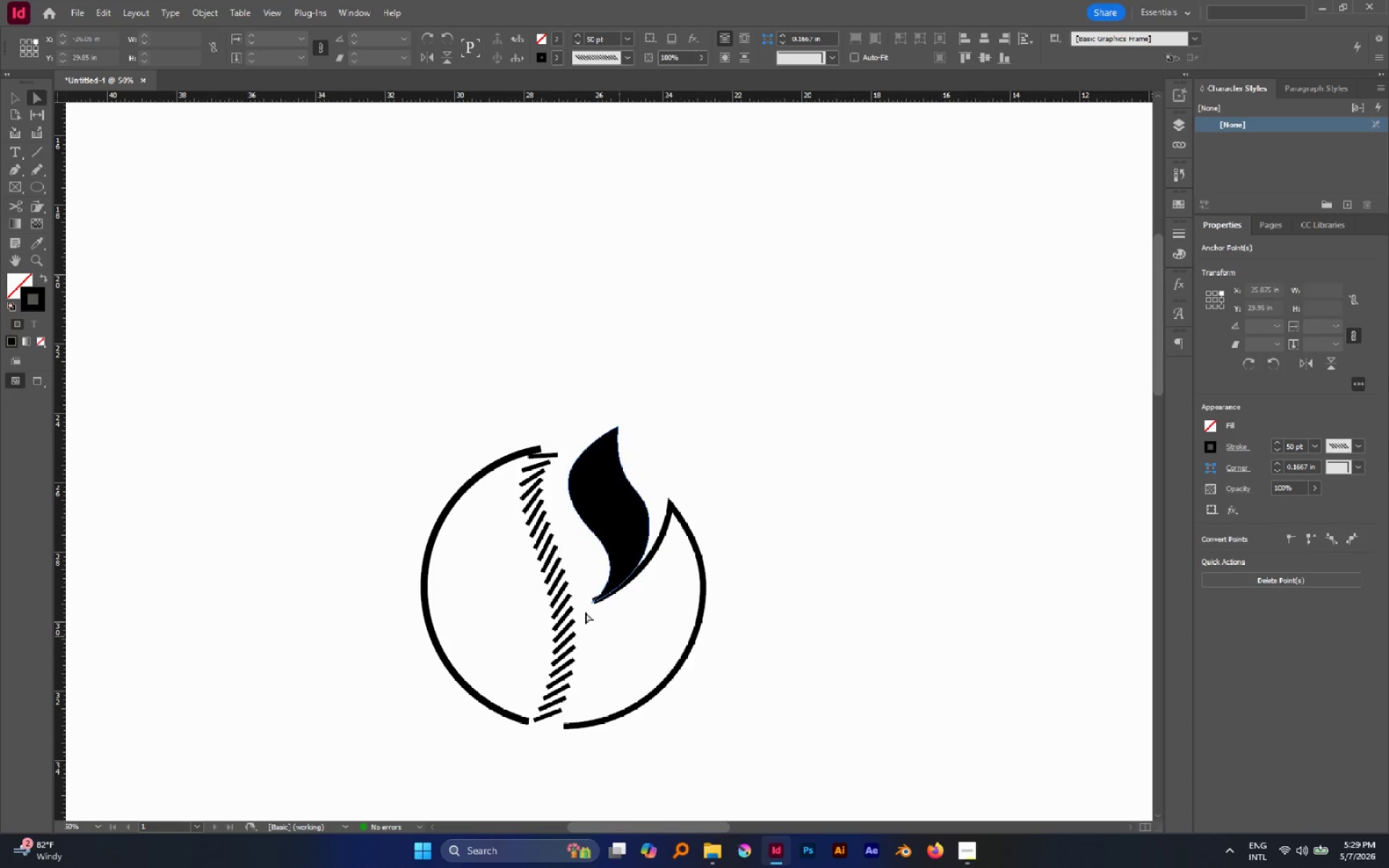 
hold_key(key=AltLeft, duration=0.77)
scroll: coordinate [539, 573], scroll_direction: down, amount: 1.0
 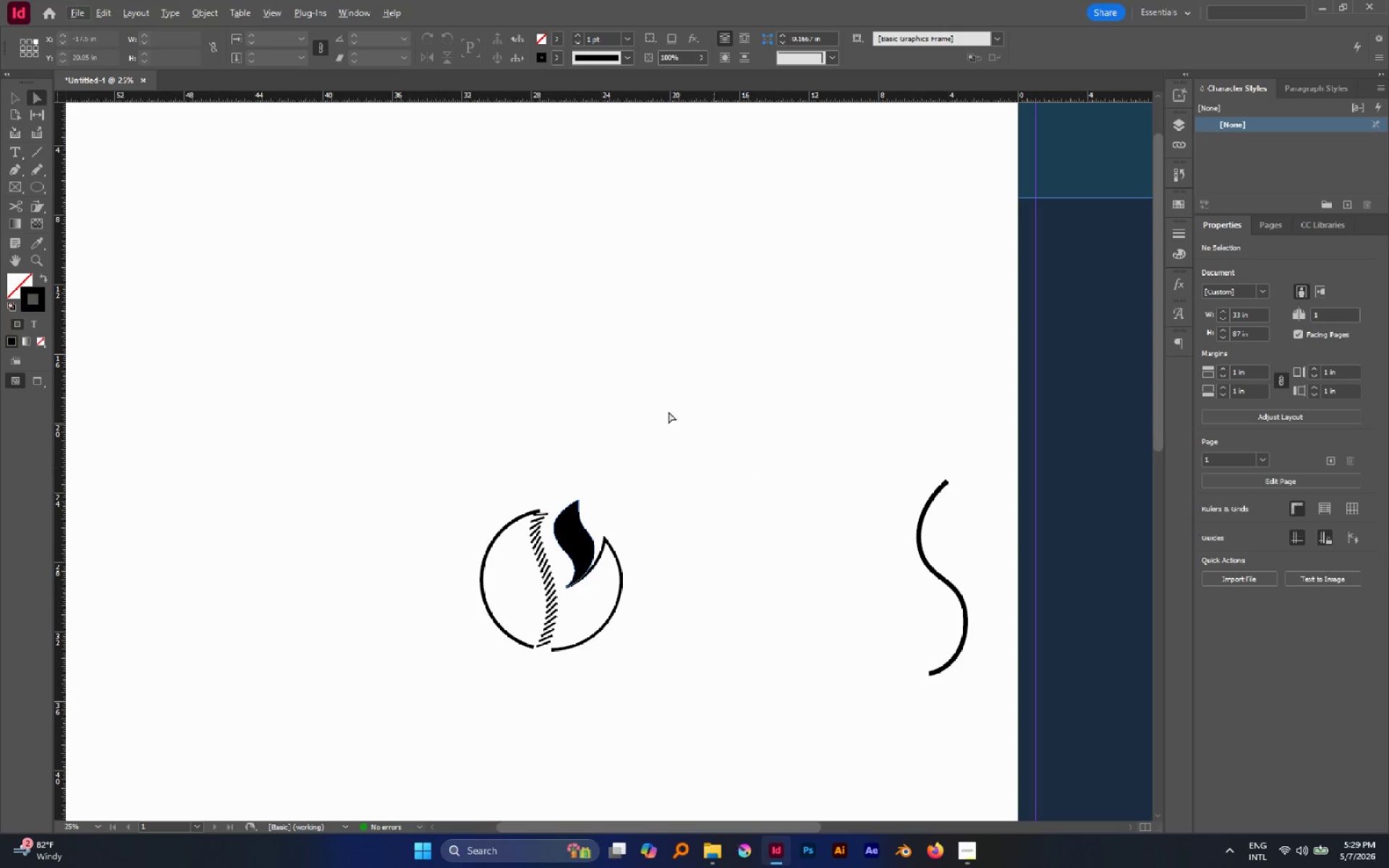 
hold_key(key=AltLeft, duration=0.41)
scroll: coordinate [632, 407], scroll_direction: down, amount: 1.0
 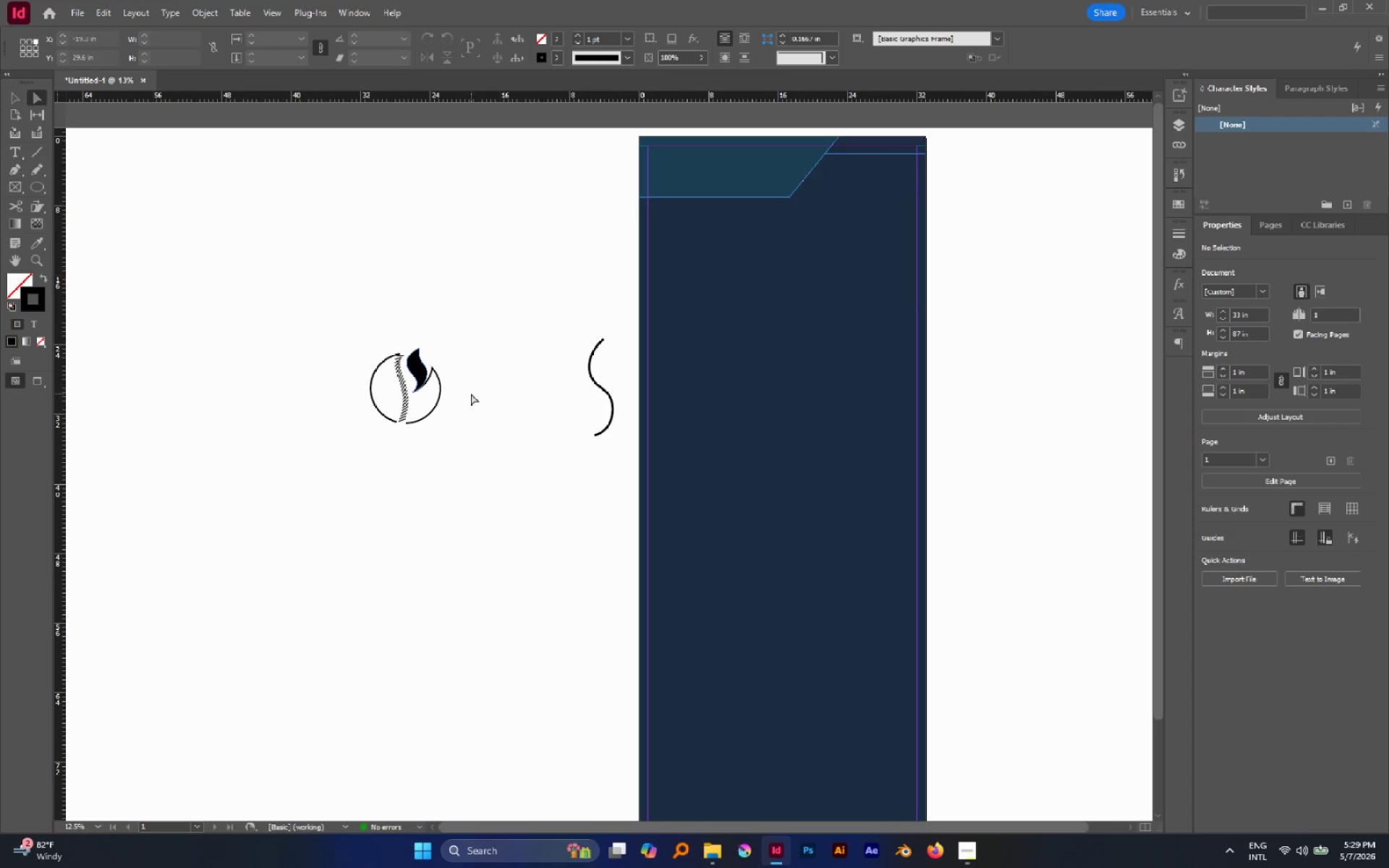 
key(V)
 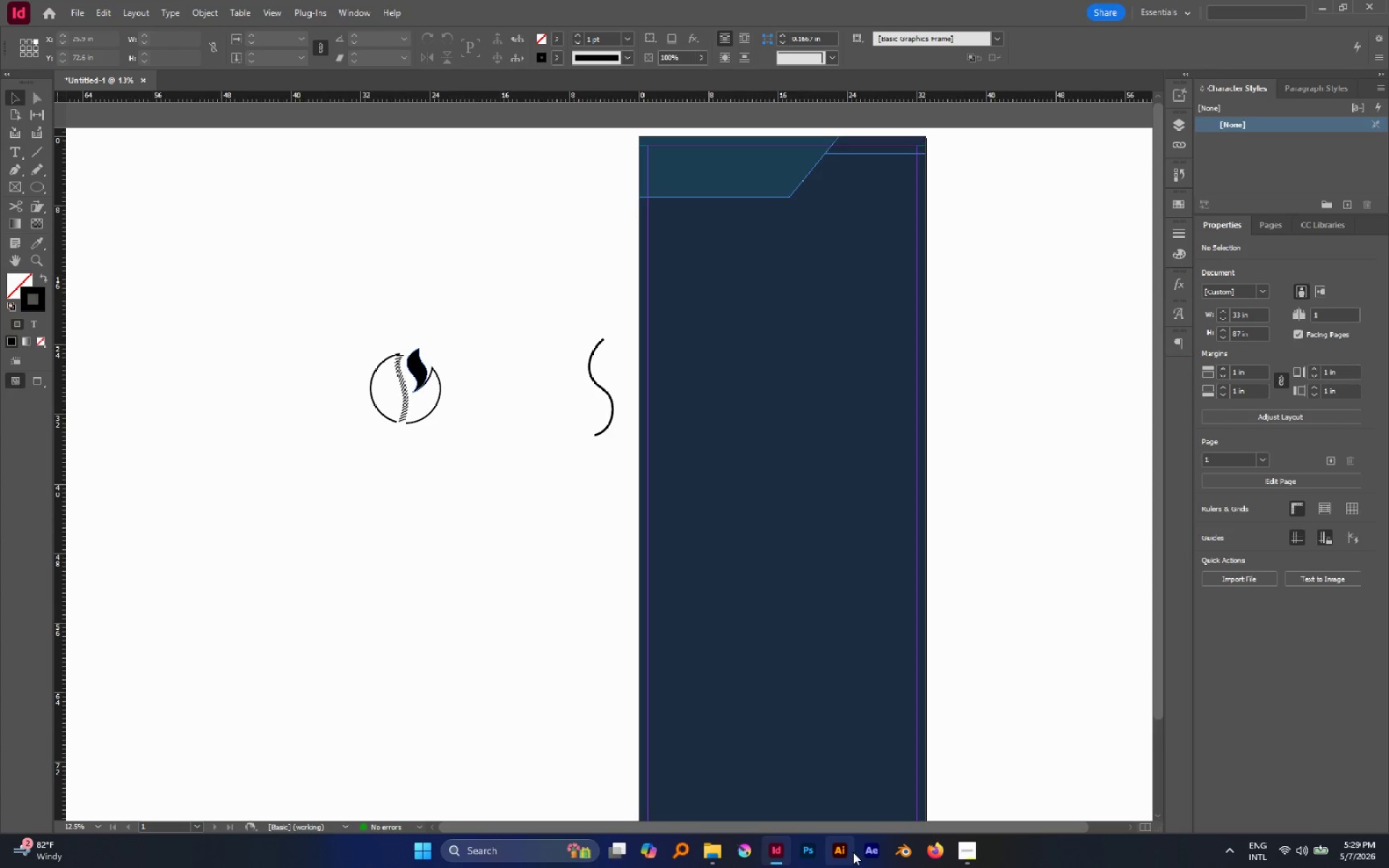 
left_click([849, 851])
 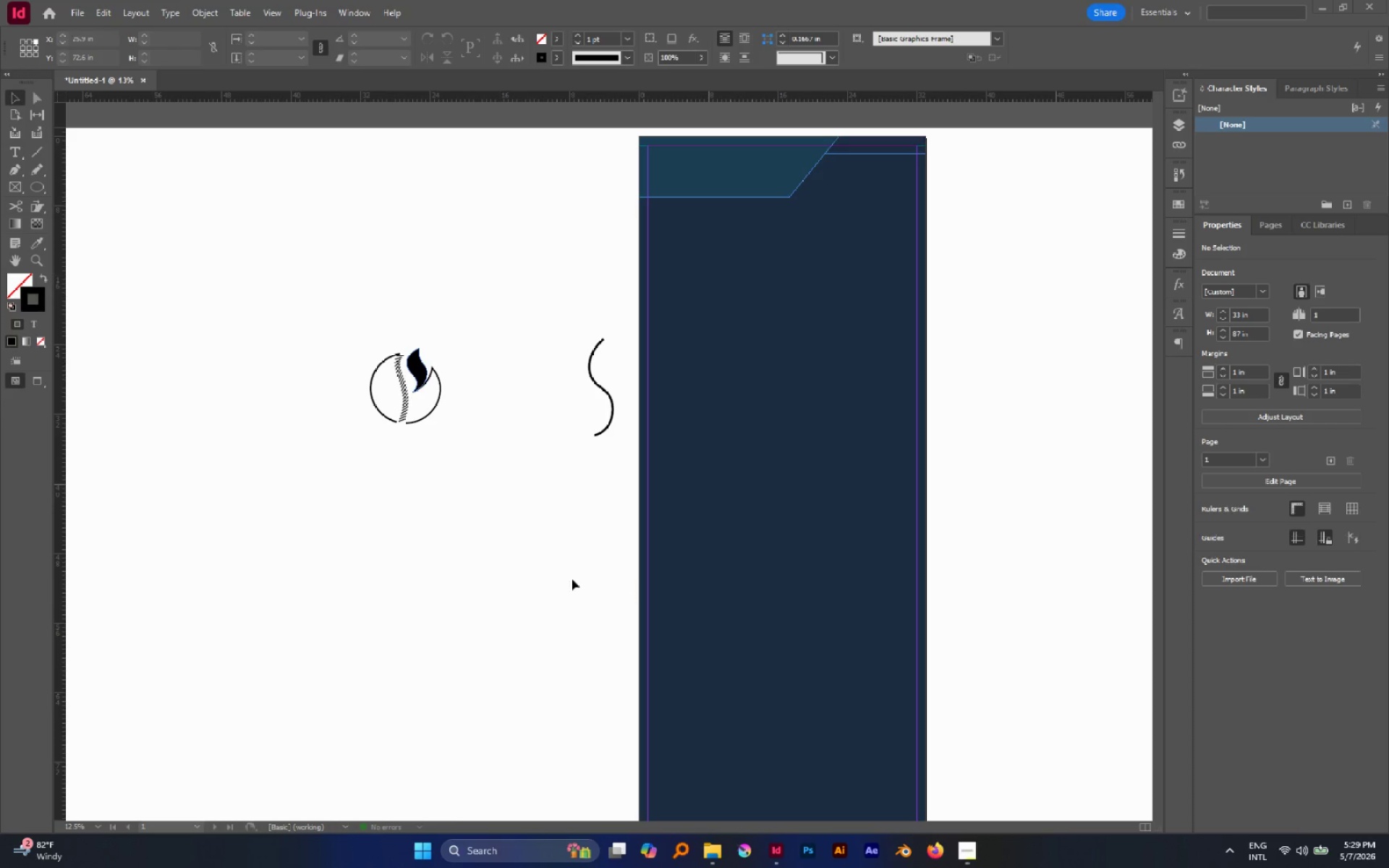 
left_click([572, 579])
 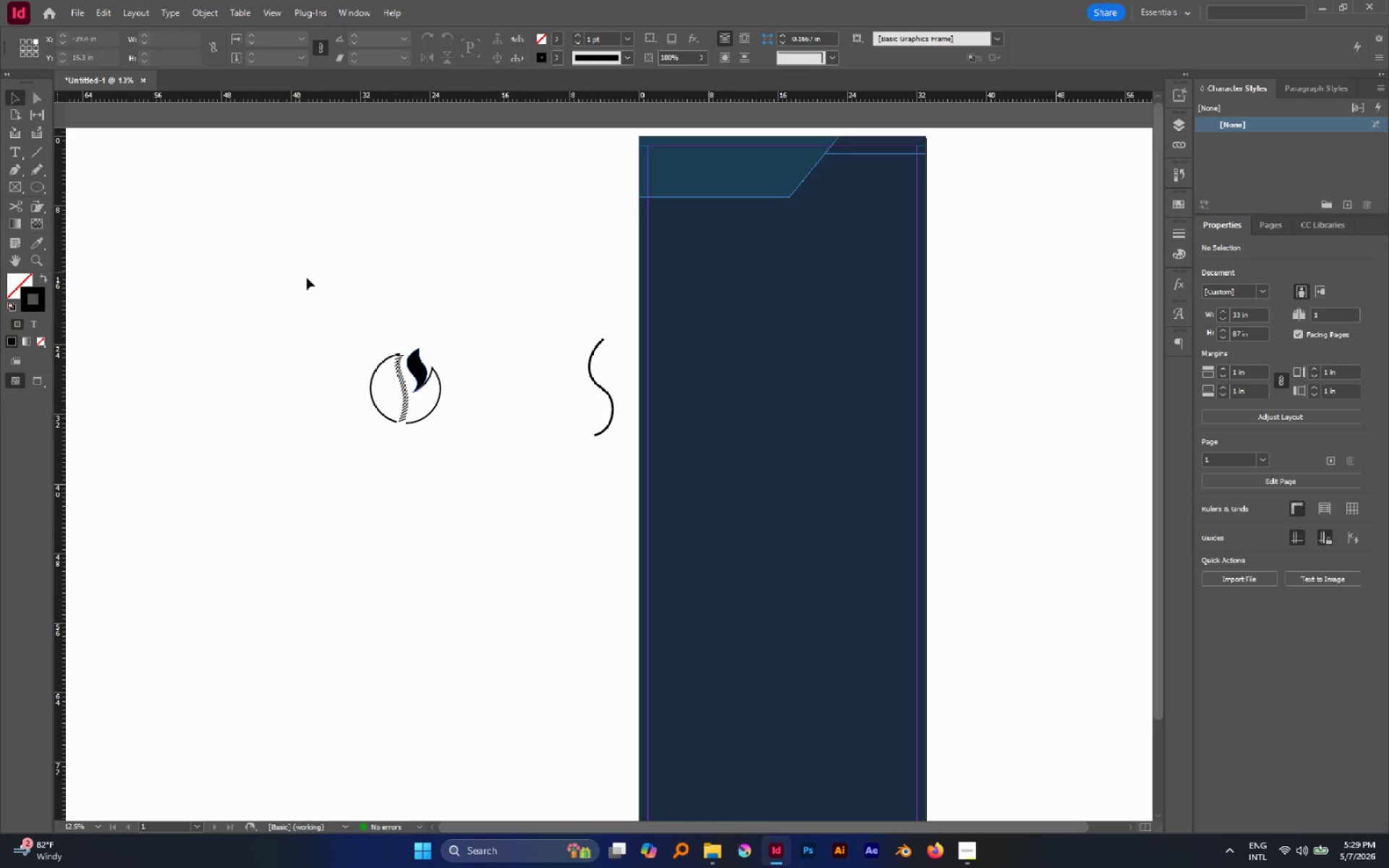 
left_click_drag(start_coordinate=[158, 219], to_coordinate=[538, 561])
 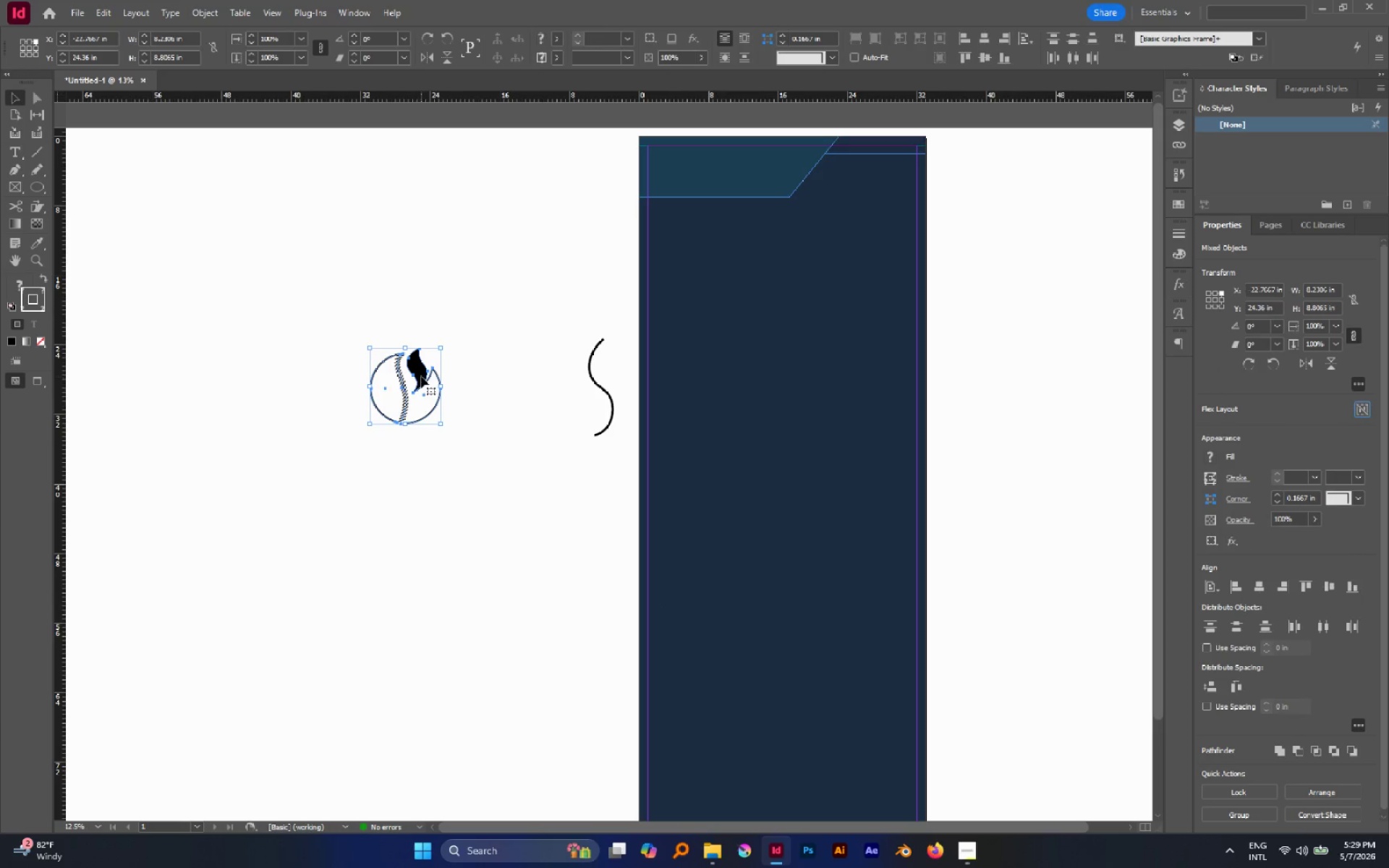 
left_click_drag(start_coordinate=[421, 376], to_coordinate=[293, 373])
 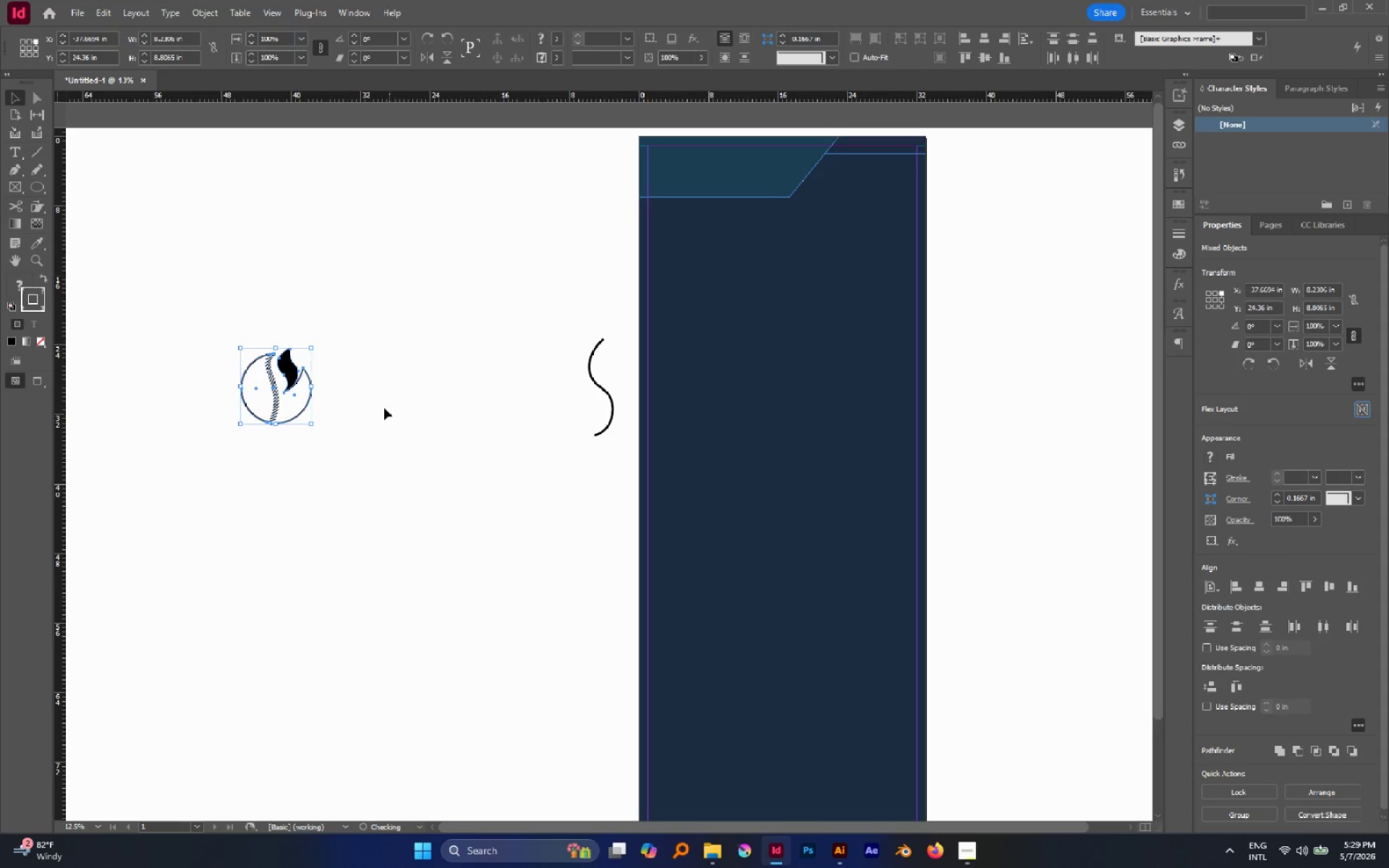 
hold_key(key=ShiftLeft, duration=1.09)
 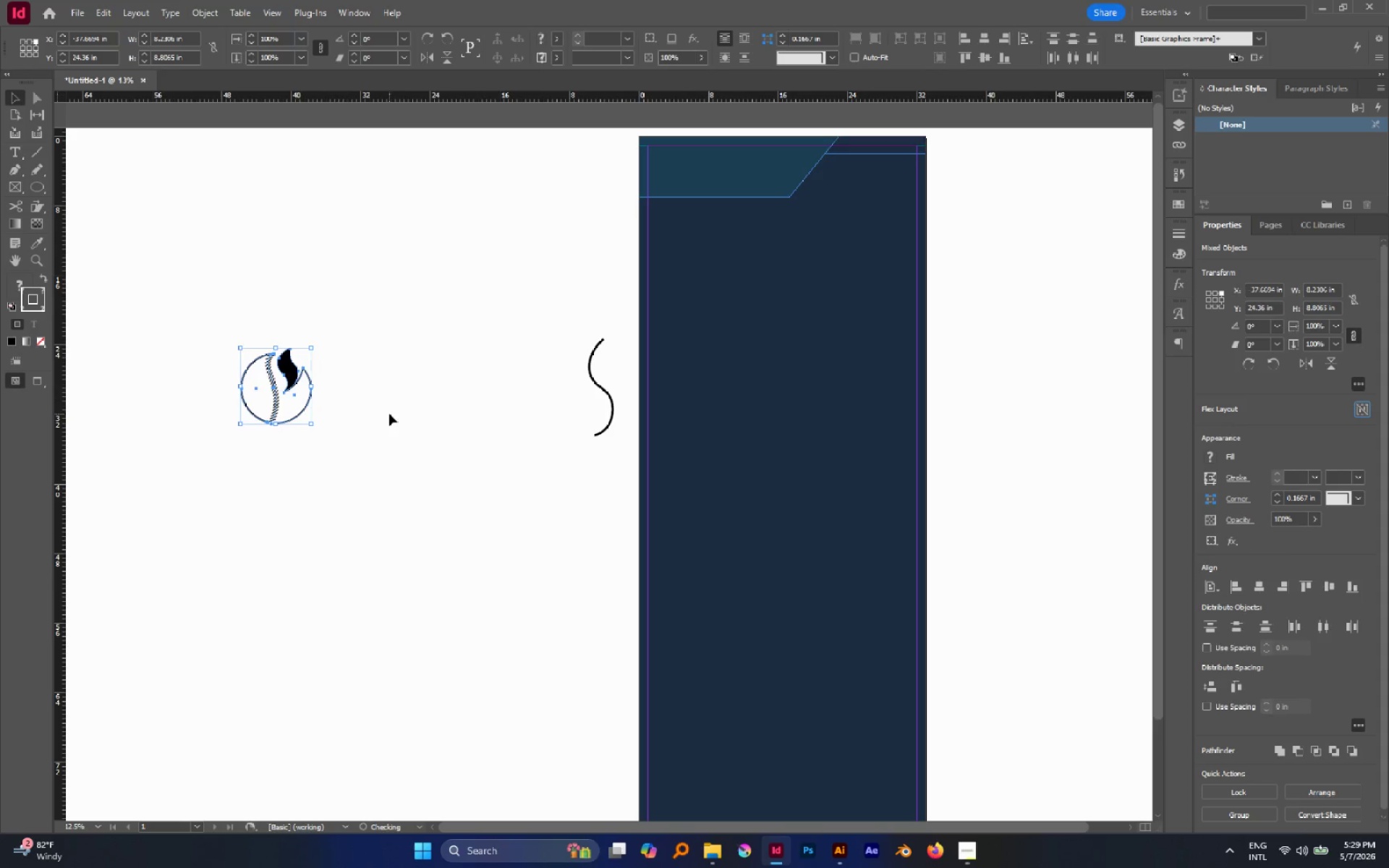 
left_click([389, 414])
 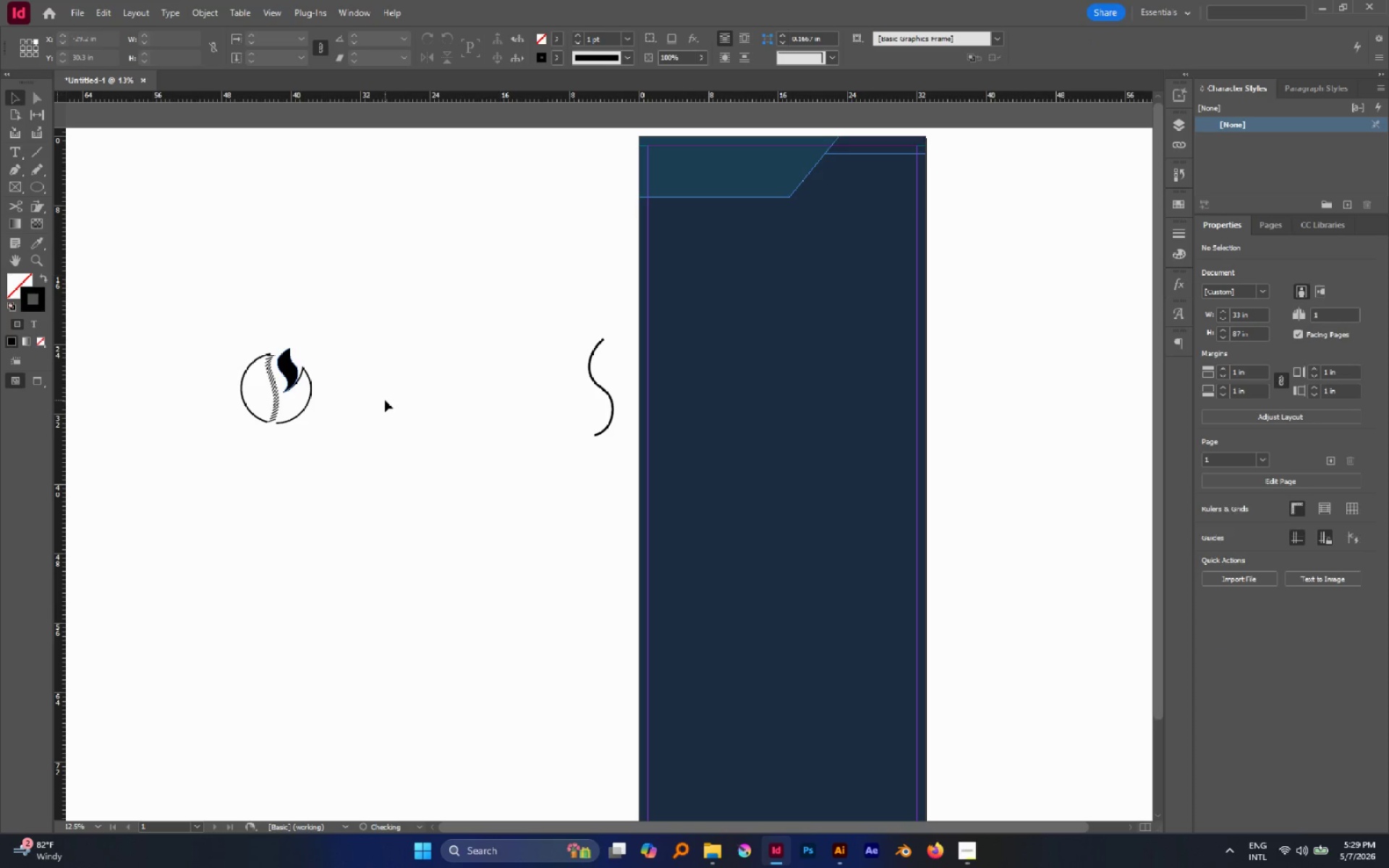 
key(T)
 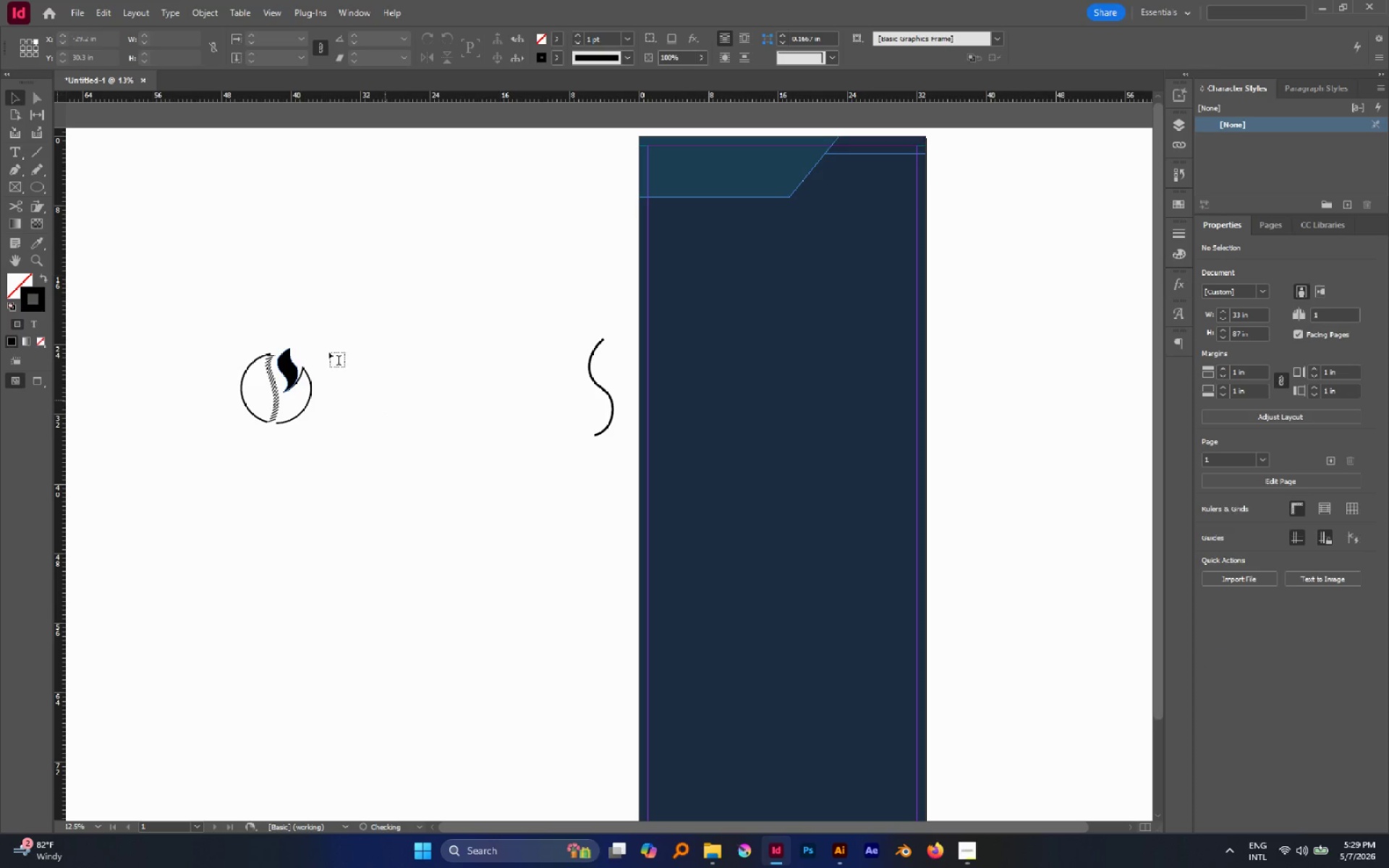 
left_click([329, 352])
 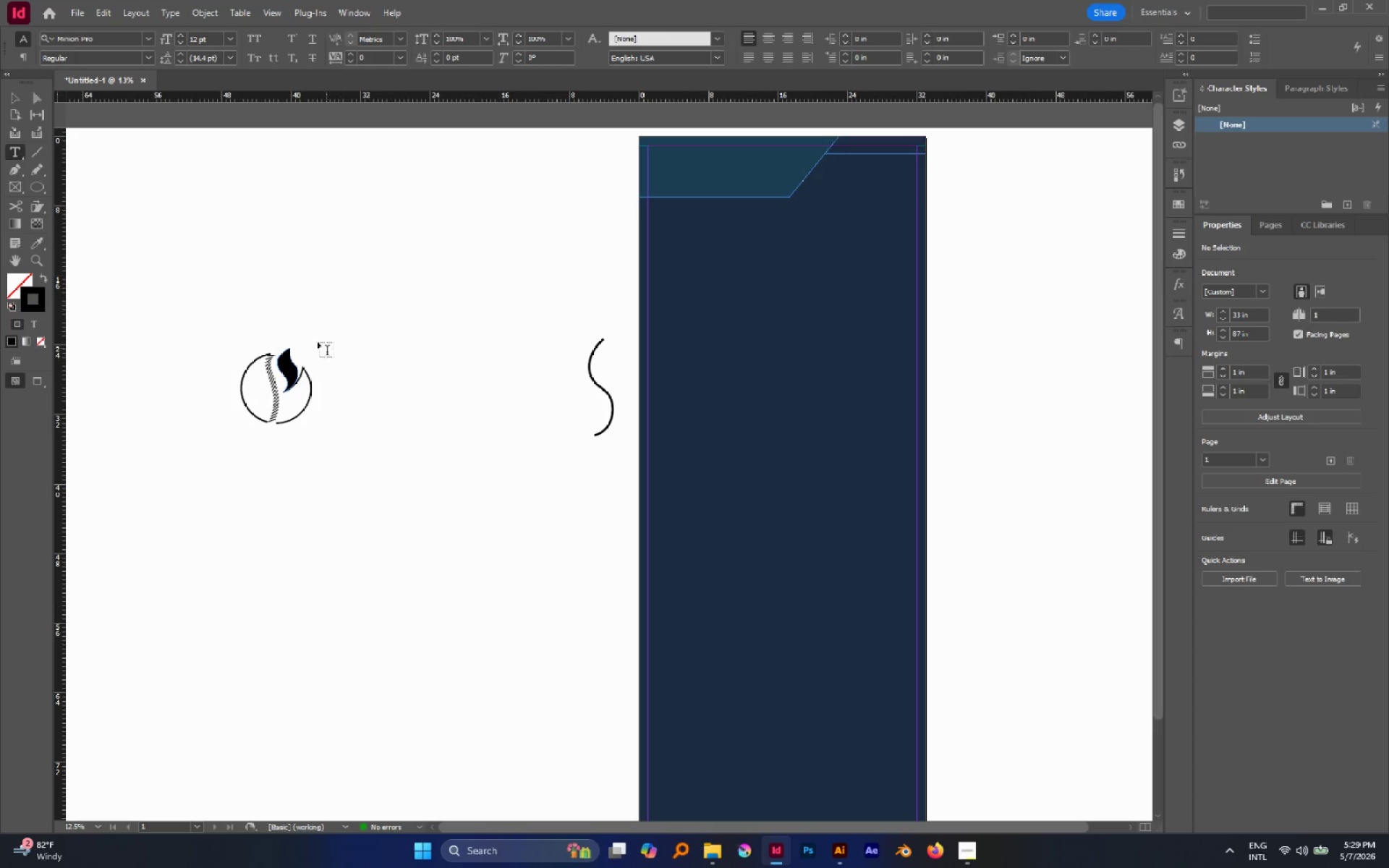 
left_click_drag(start_coordinate=[308, 338], to_coordinate=[454, 422])
 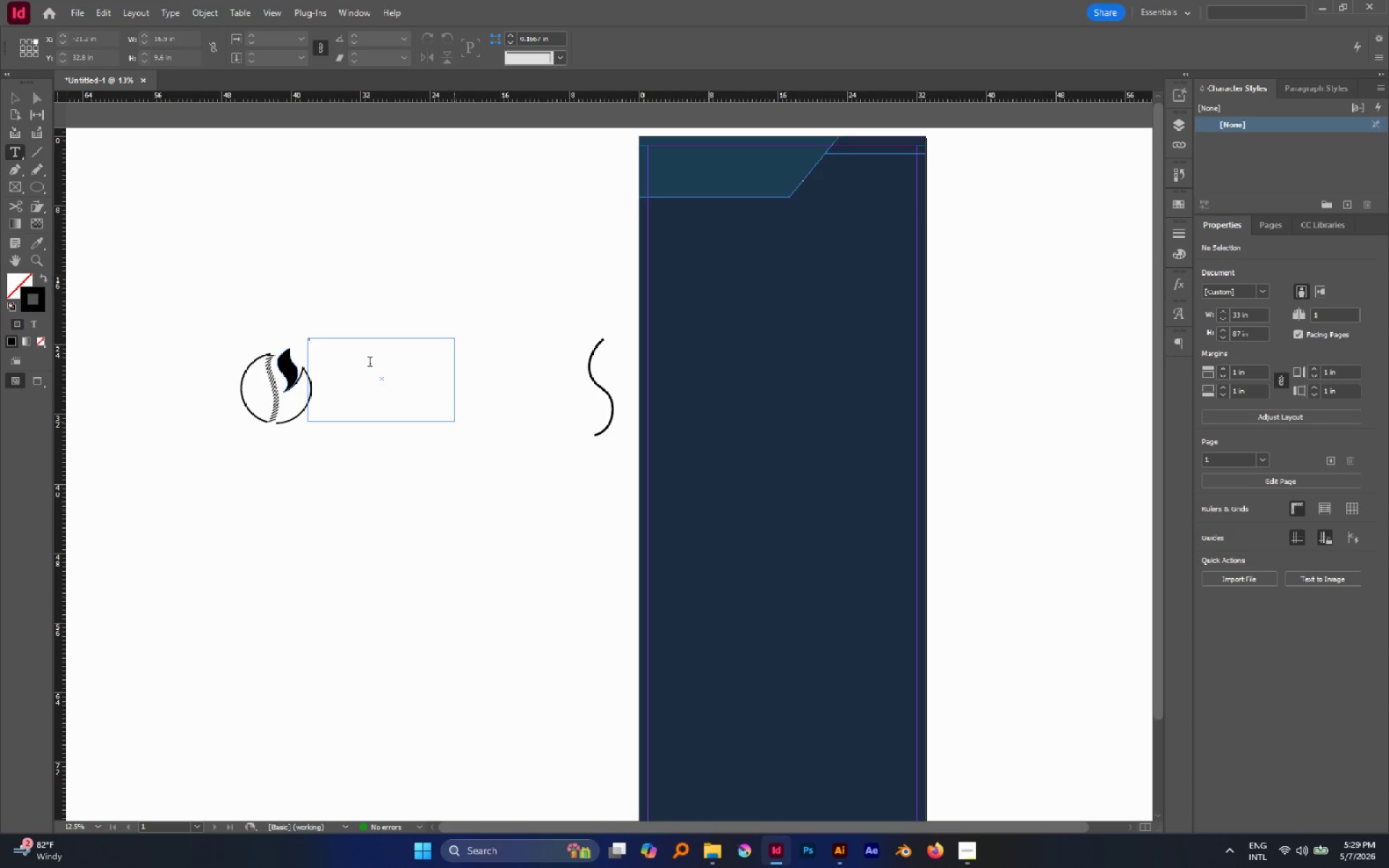 
type(Spine)
 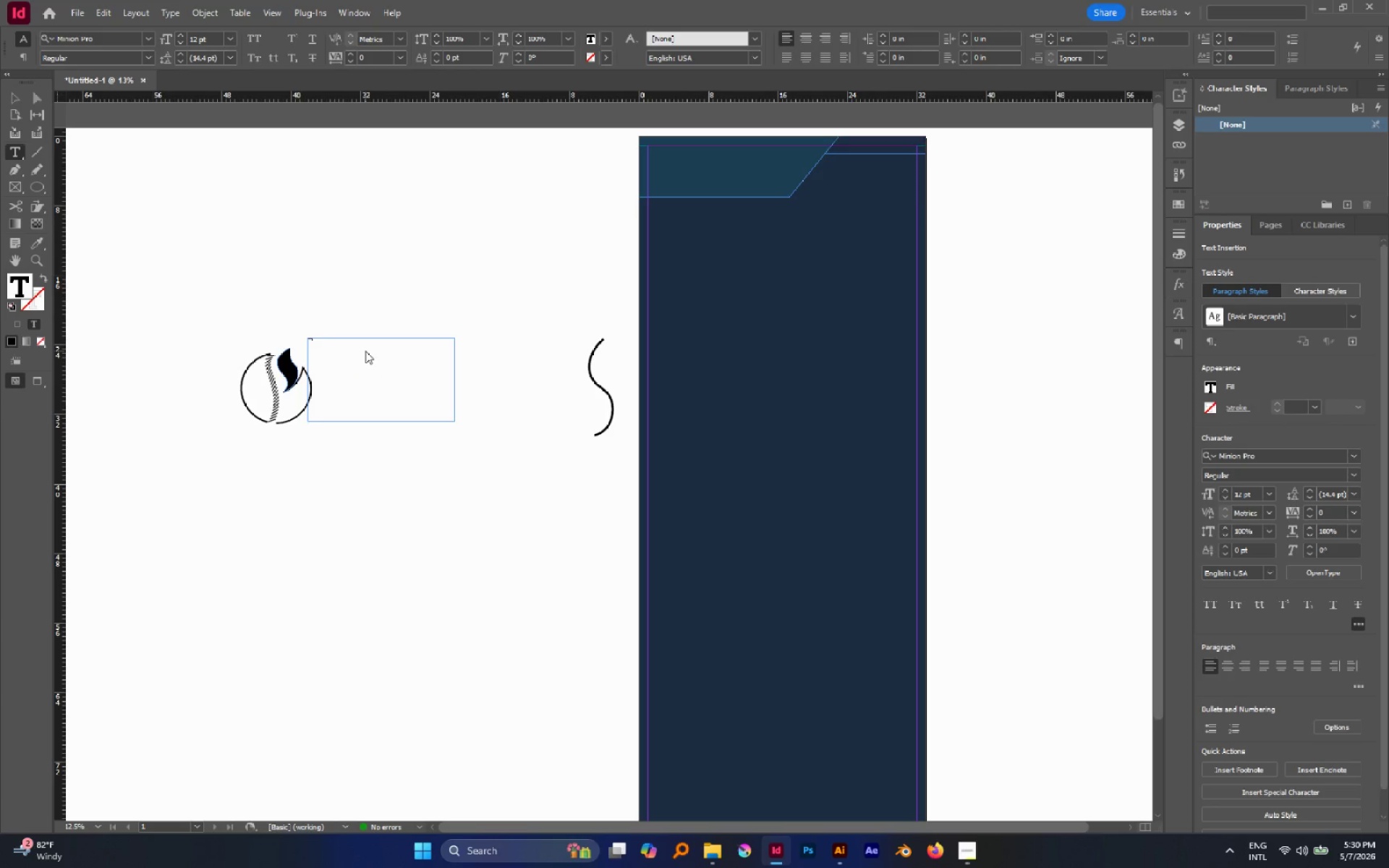 
key(Enter)
 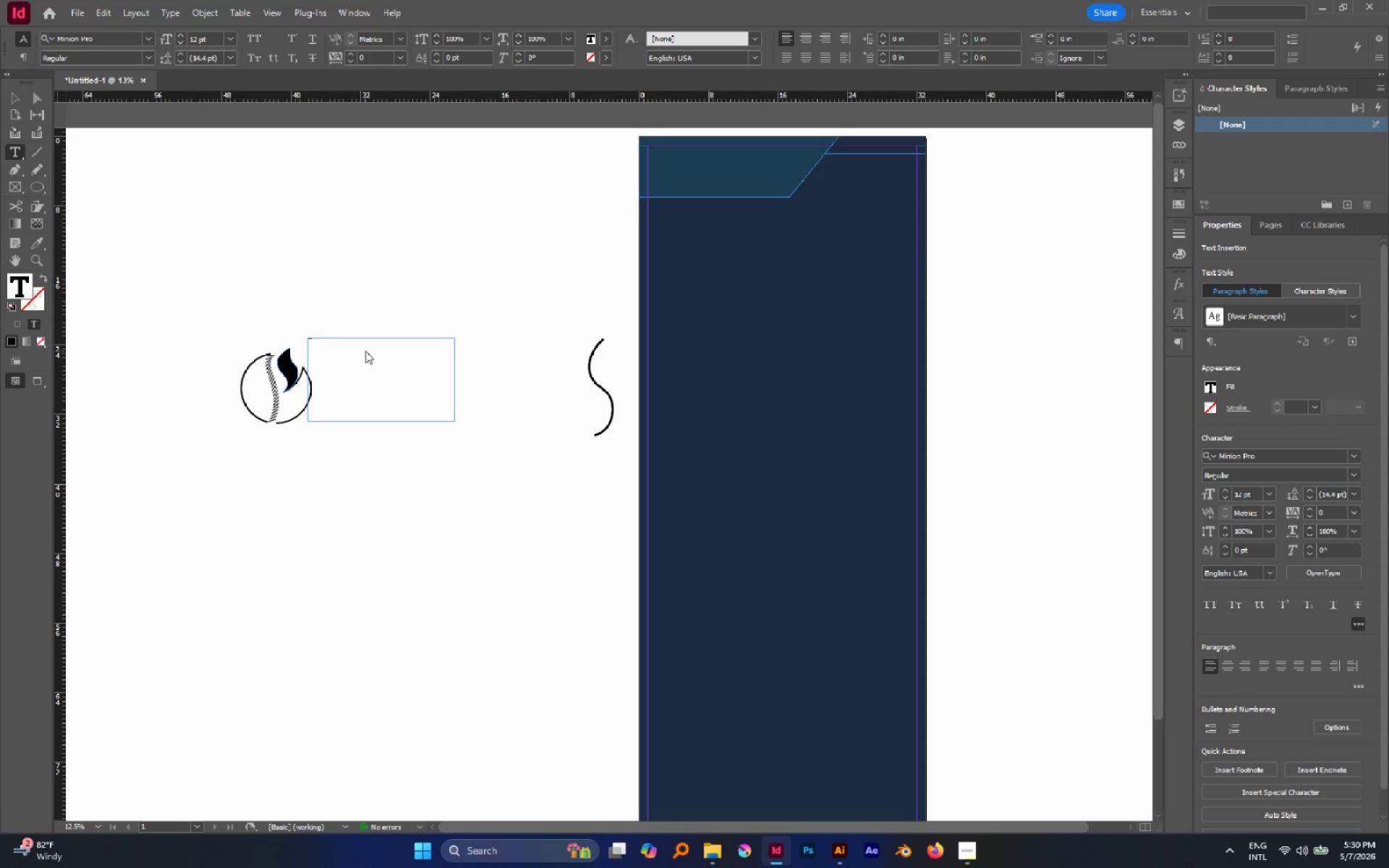 
type(& Spirit)
key(Escape)
 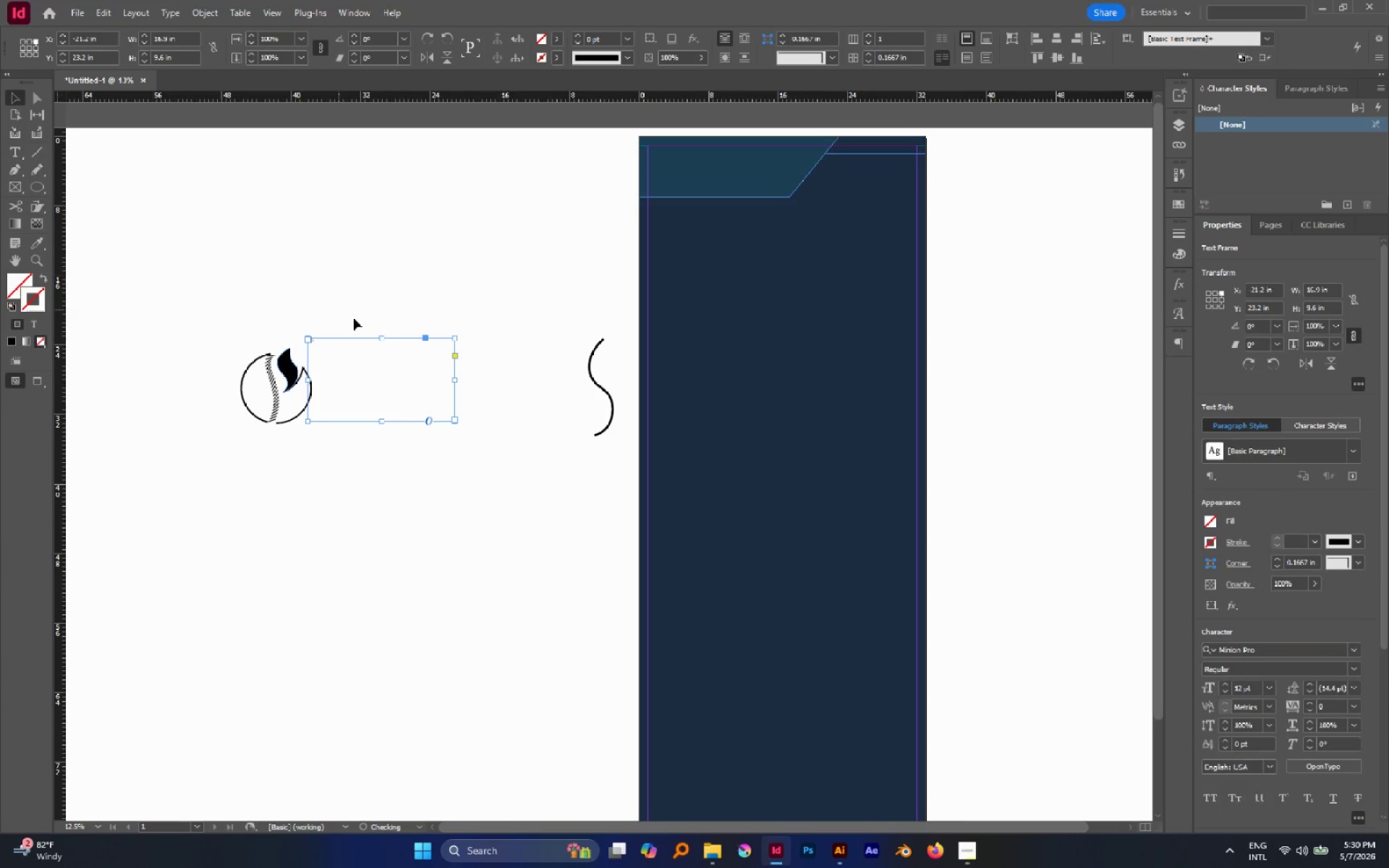 
left_click([1267, 689])
 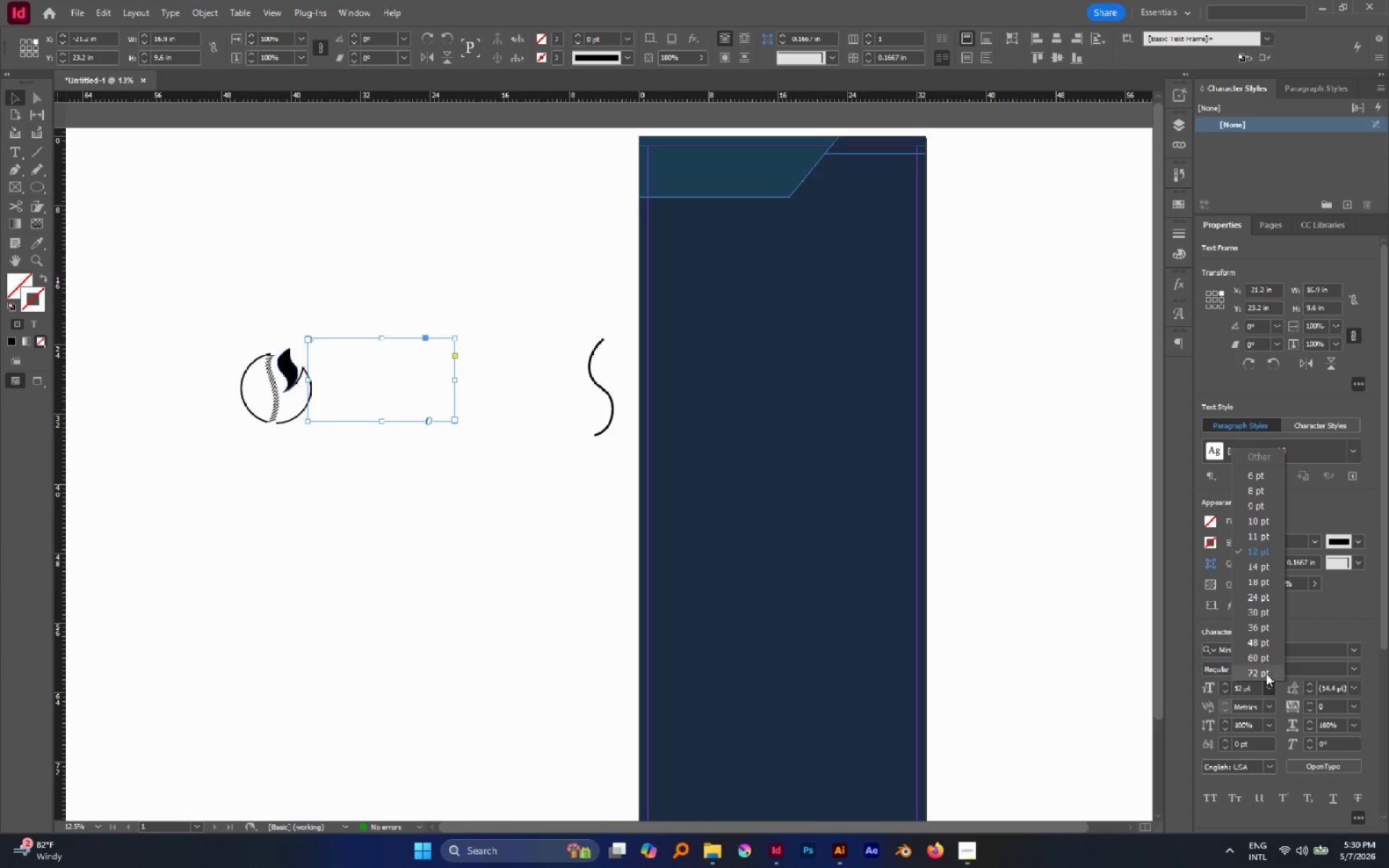 
left_click([1266, 672])
 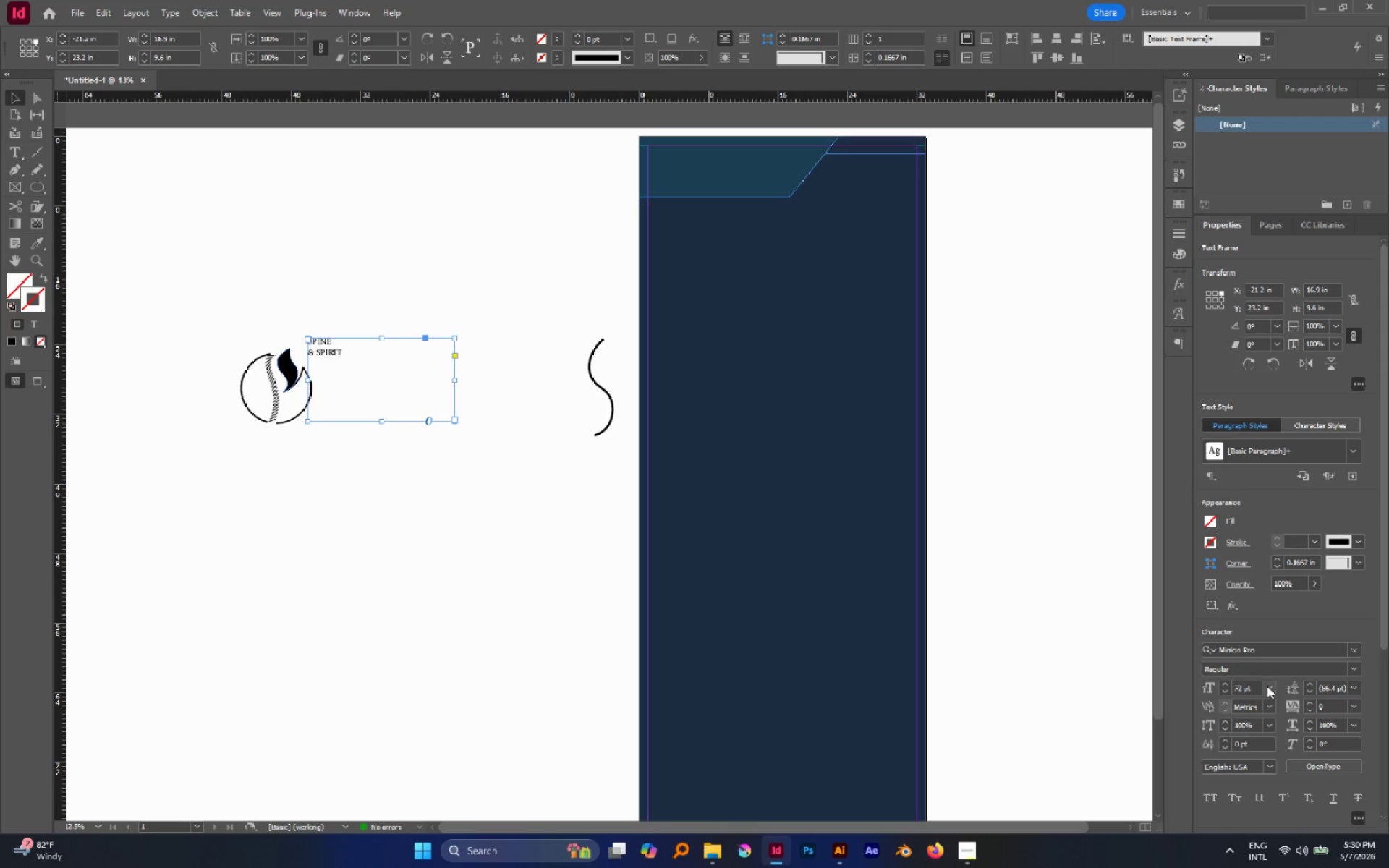 
double_click([1225, 684])
 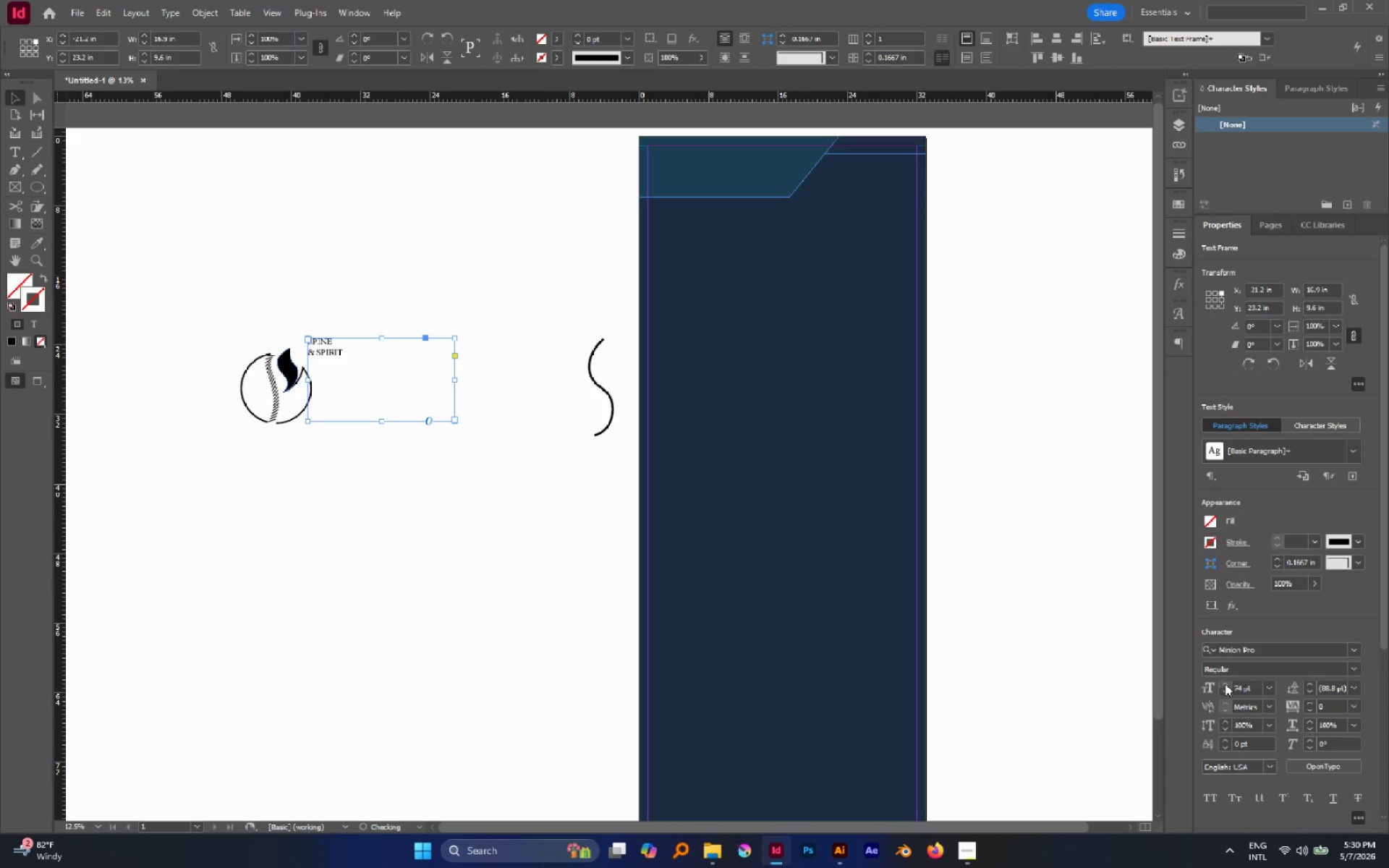 
triple_click([1225, 684])
 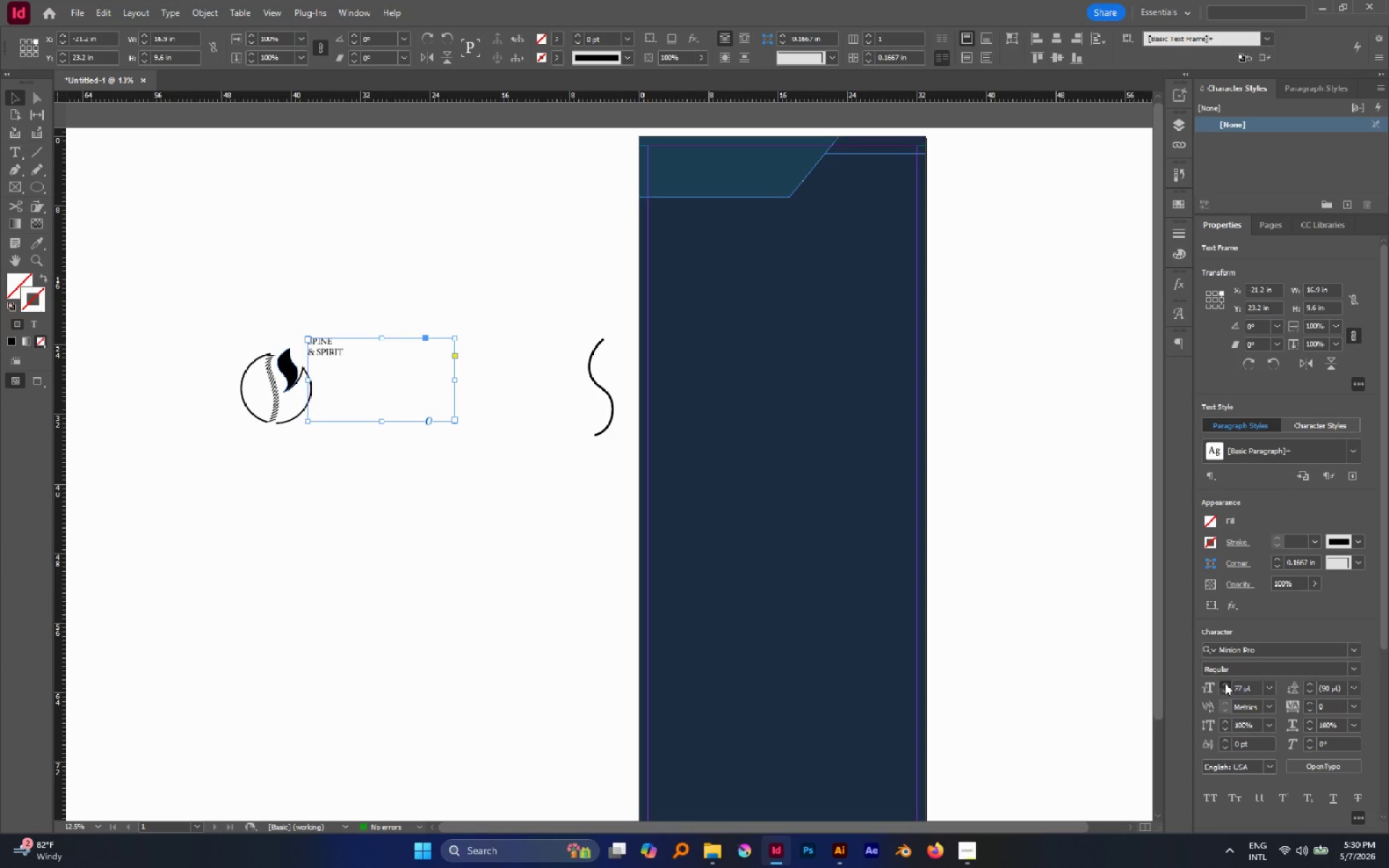 
double_click([1225, 683])
 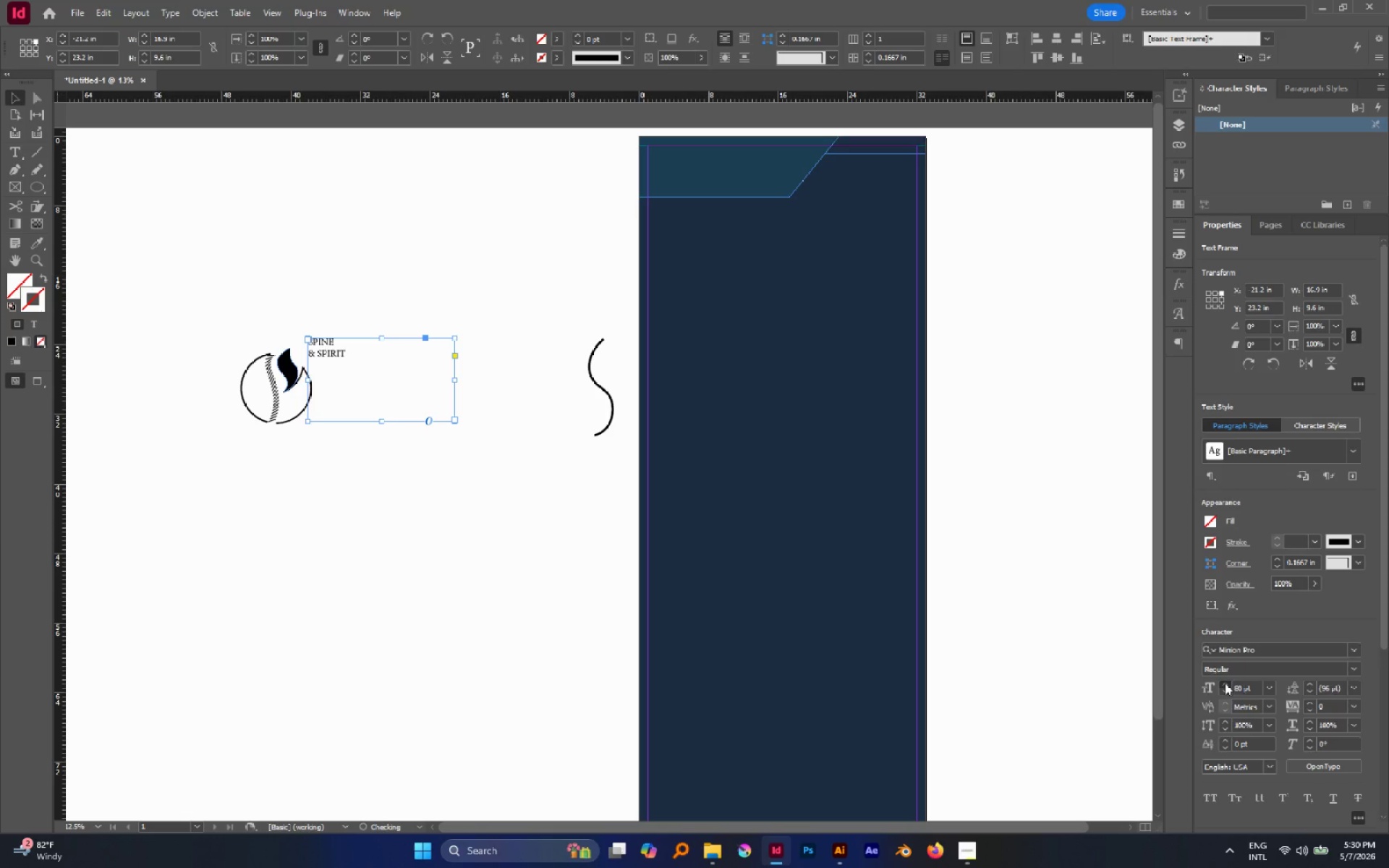 
triple_click([1225, 683])
 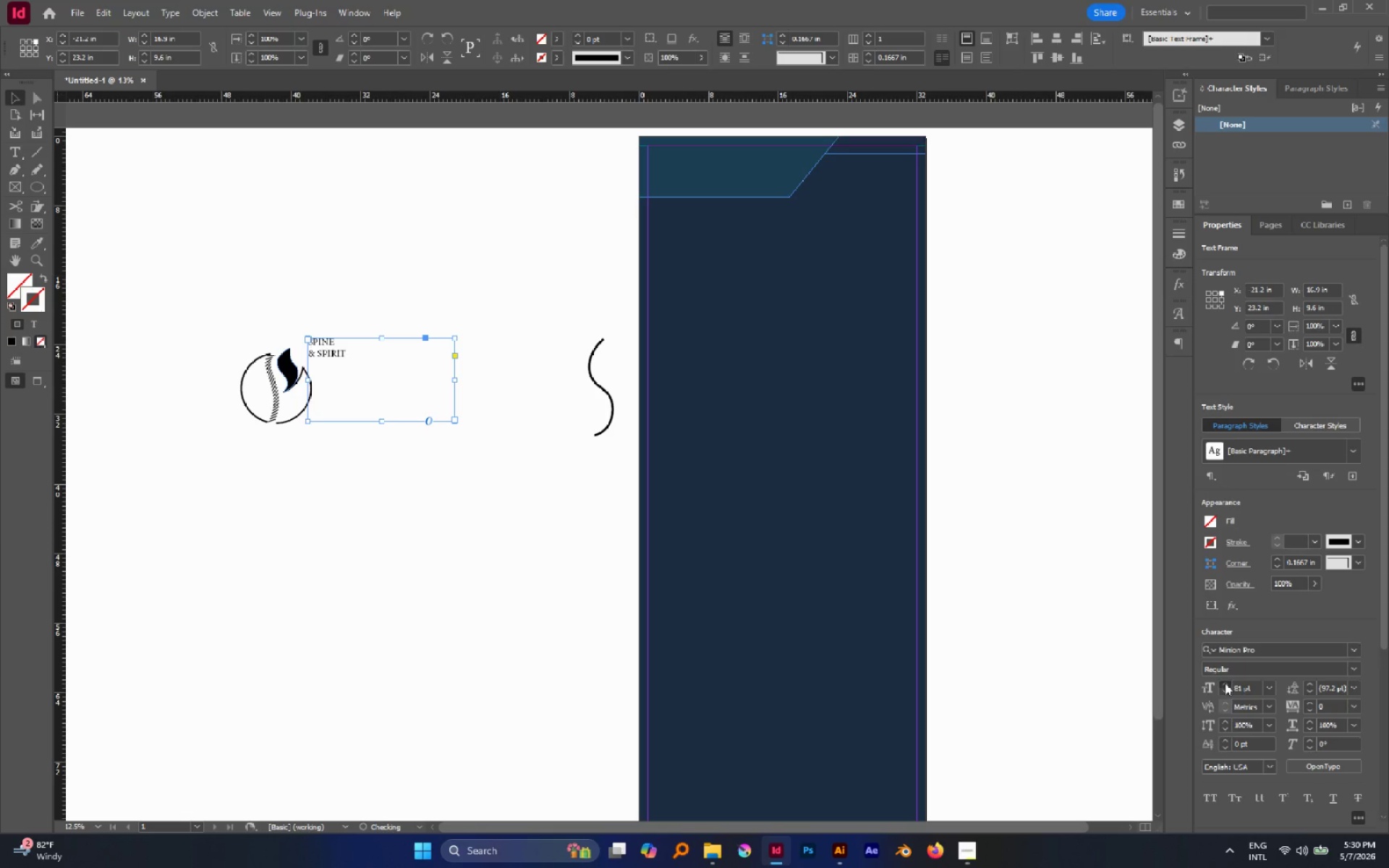 
triple_click([1225, 683])
 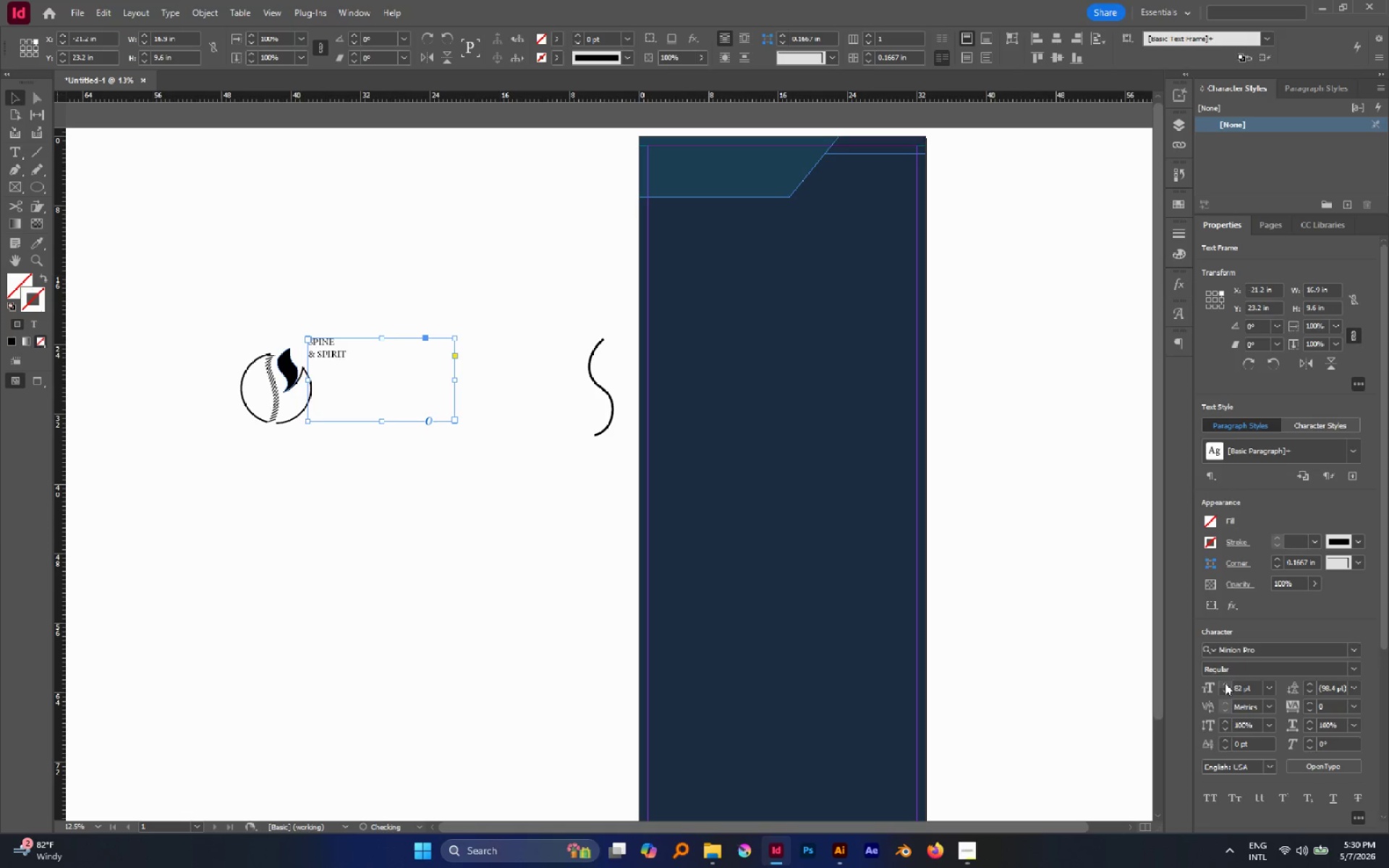 
triple_click([1225, 683])
 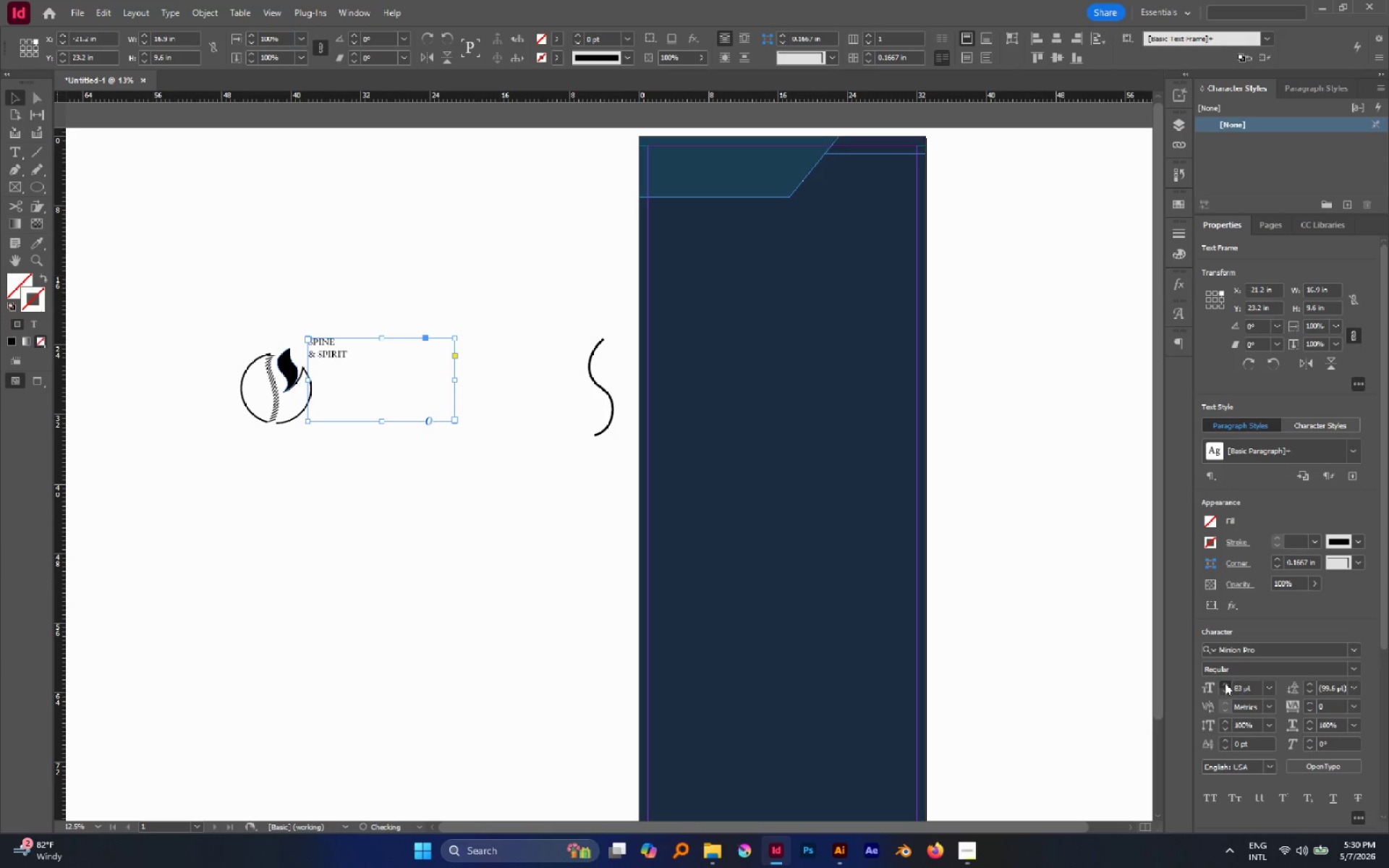 
triple_click([1225, 683])
 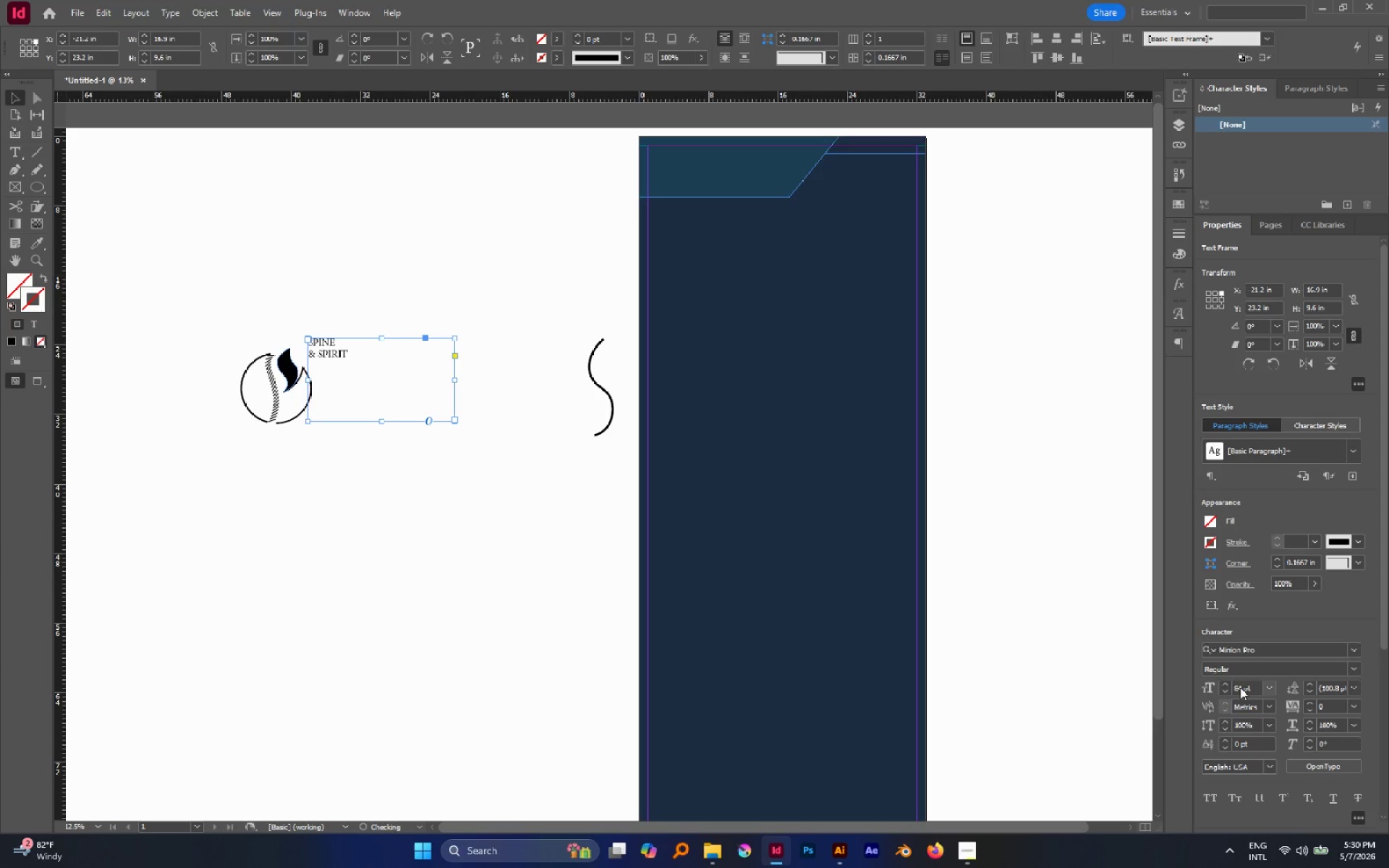 
double_click([1242, 688])
 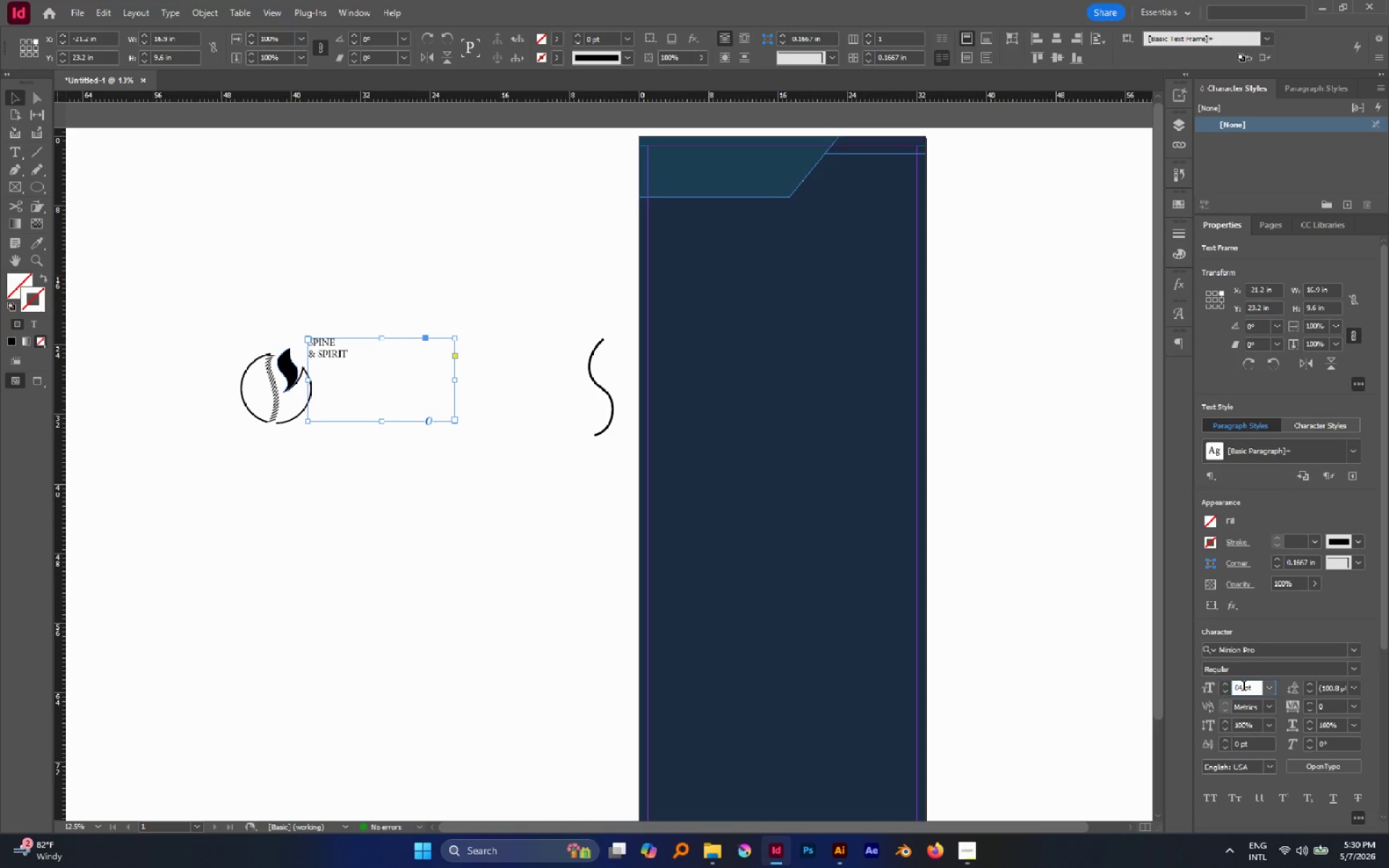 
left_click_drag(start_coordinate=[1242, 687], to_coordinate=[1211, 683])
 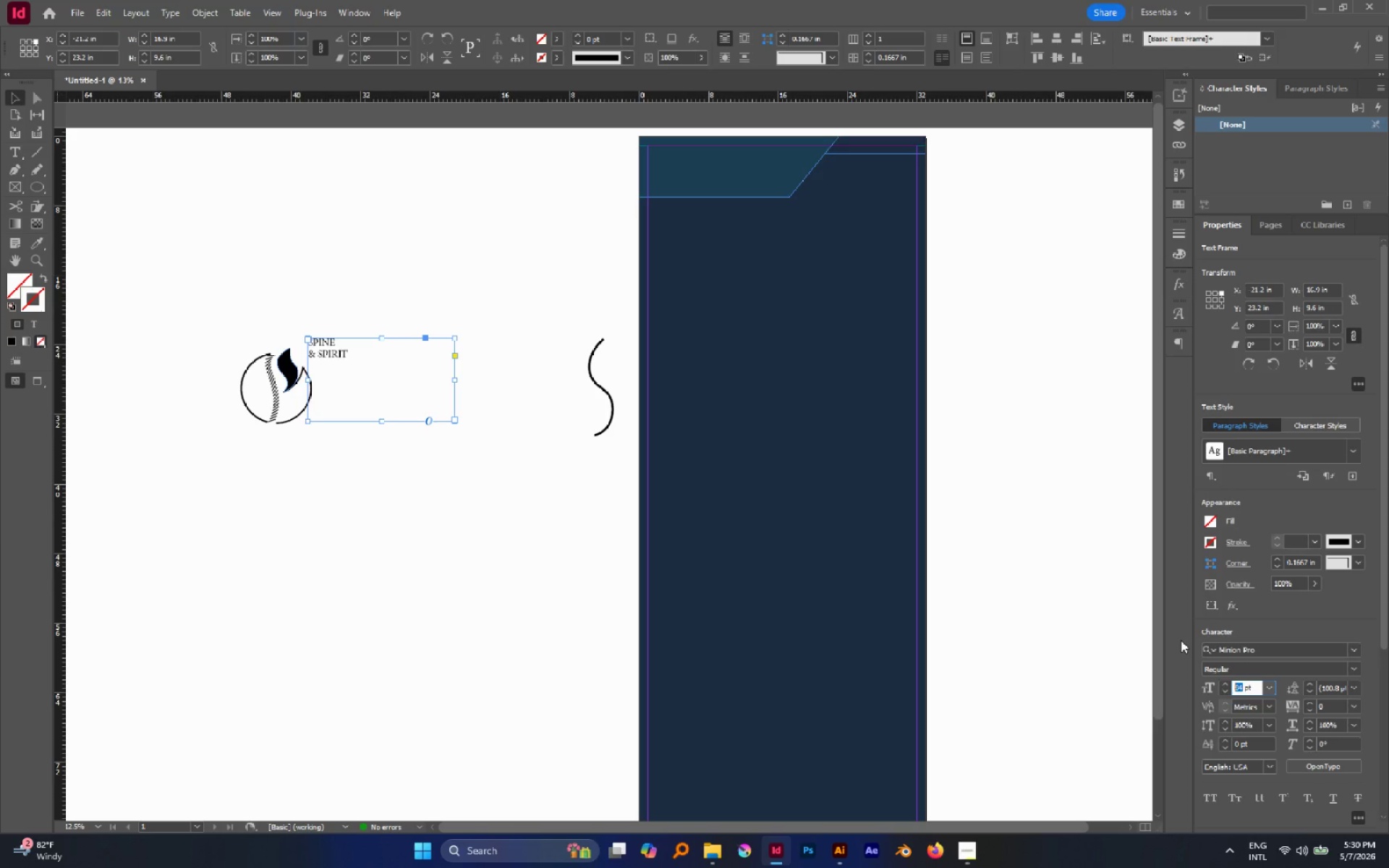 
type(300)
 